 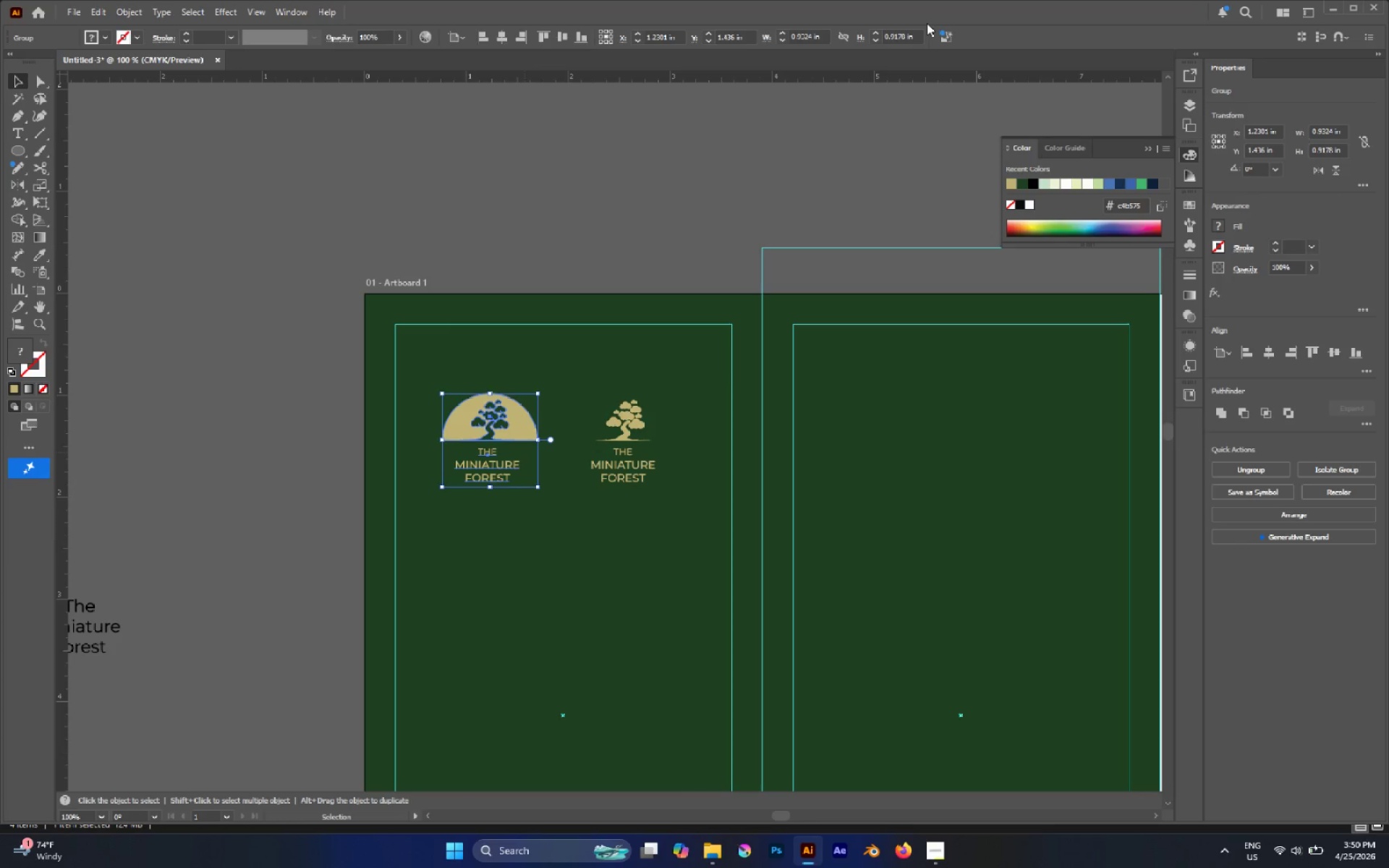 
left_click([534, 536])
 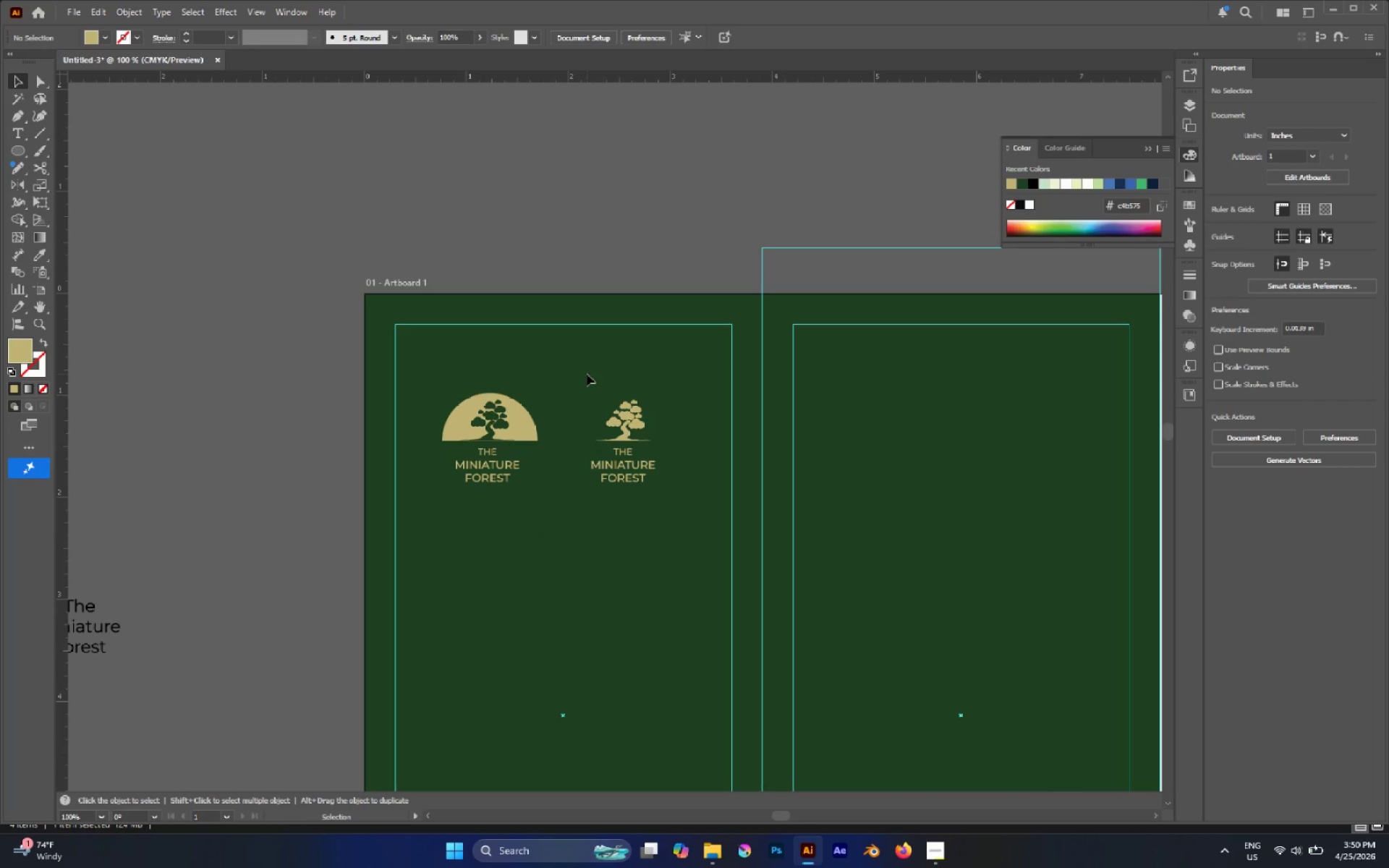 
left_click_drag(start_coordinate=[587, 374], to_coordinate=[653, 519])
 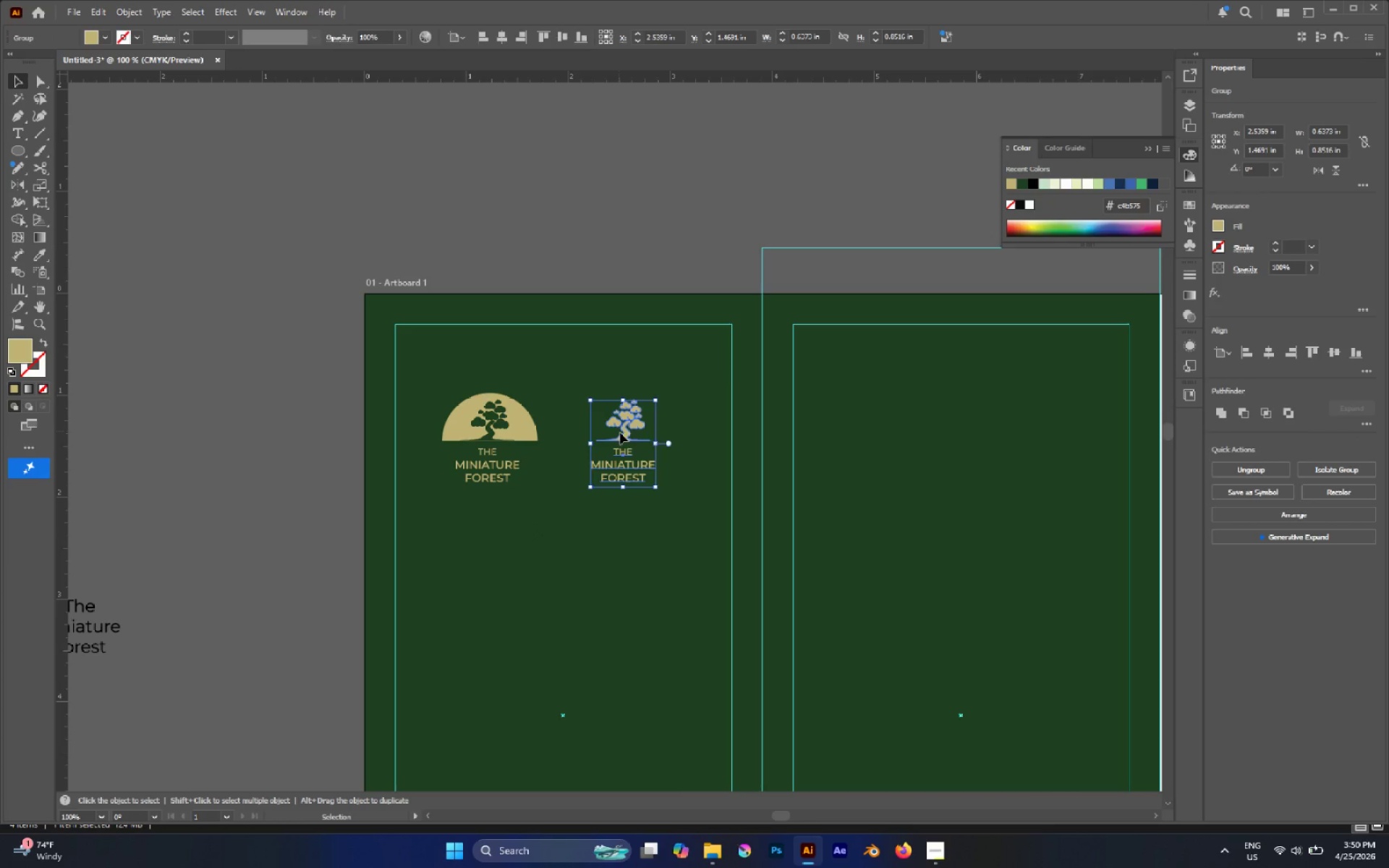 
left_click_drag(start_coordinate=[621, 433], to_coordinate=[254, 334])
 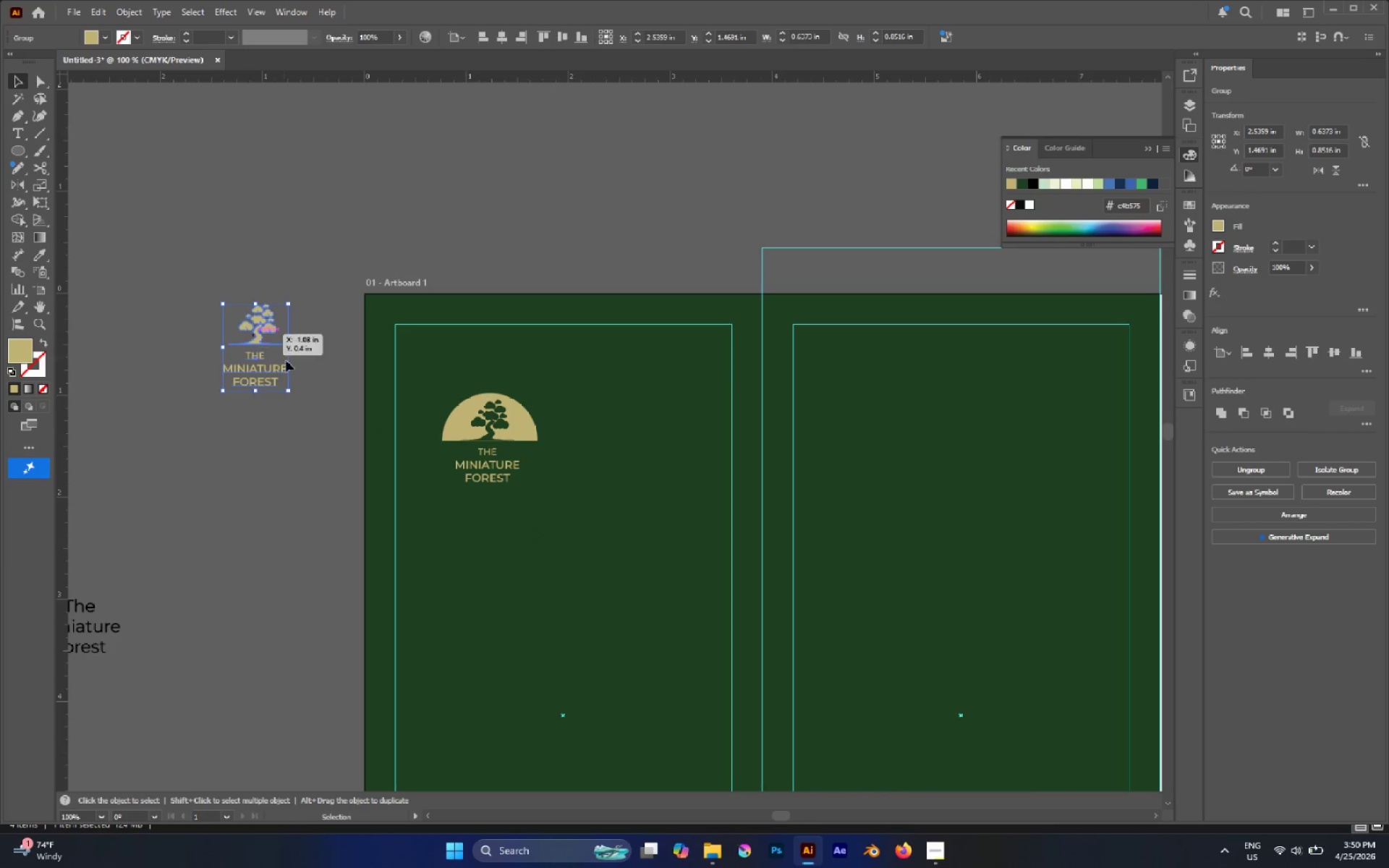 
left_click([286, 361])
 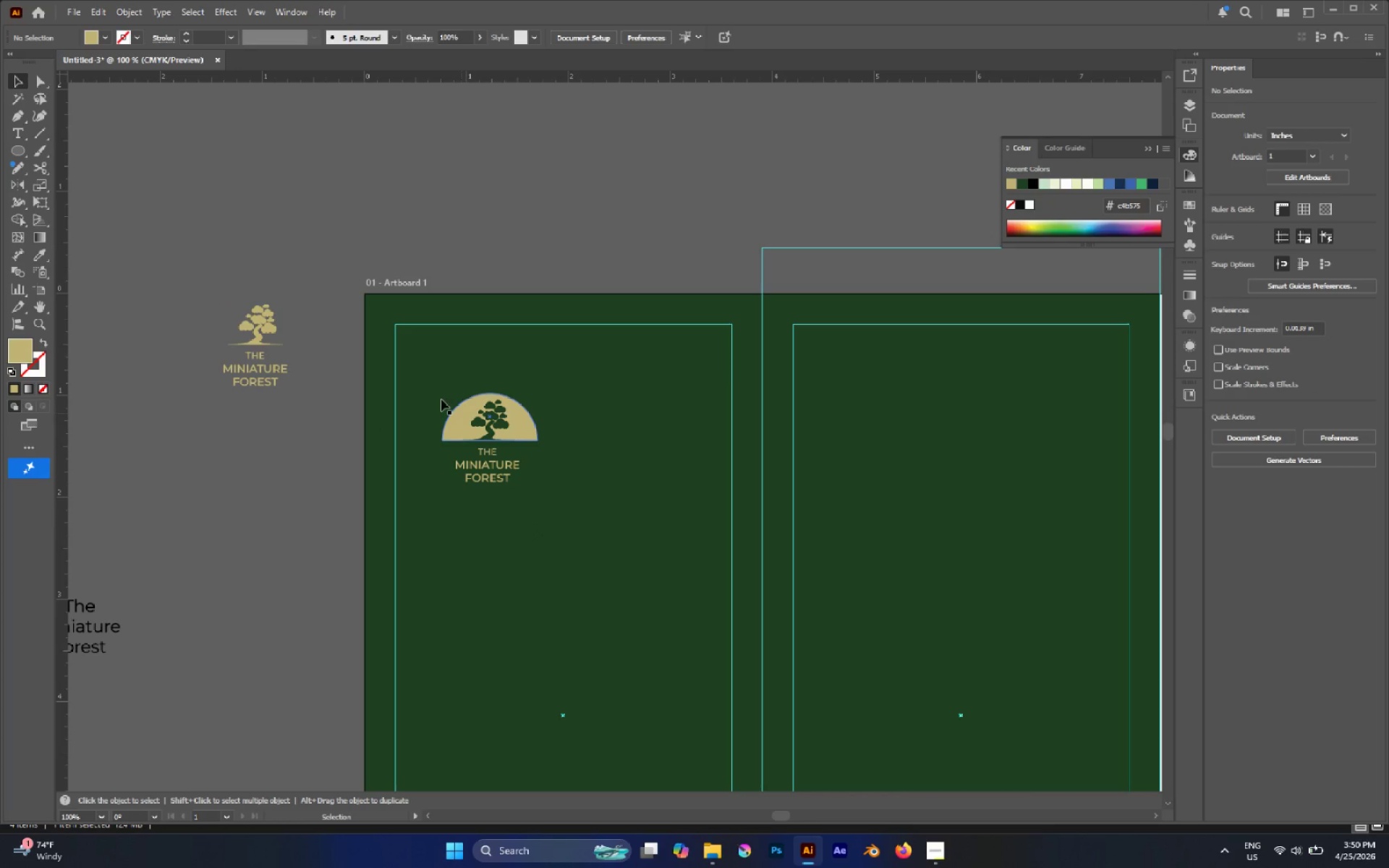 
left_click_drag(start_coordinate=[420, 385], to_coordinate=[555, 524])
 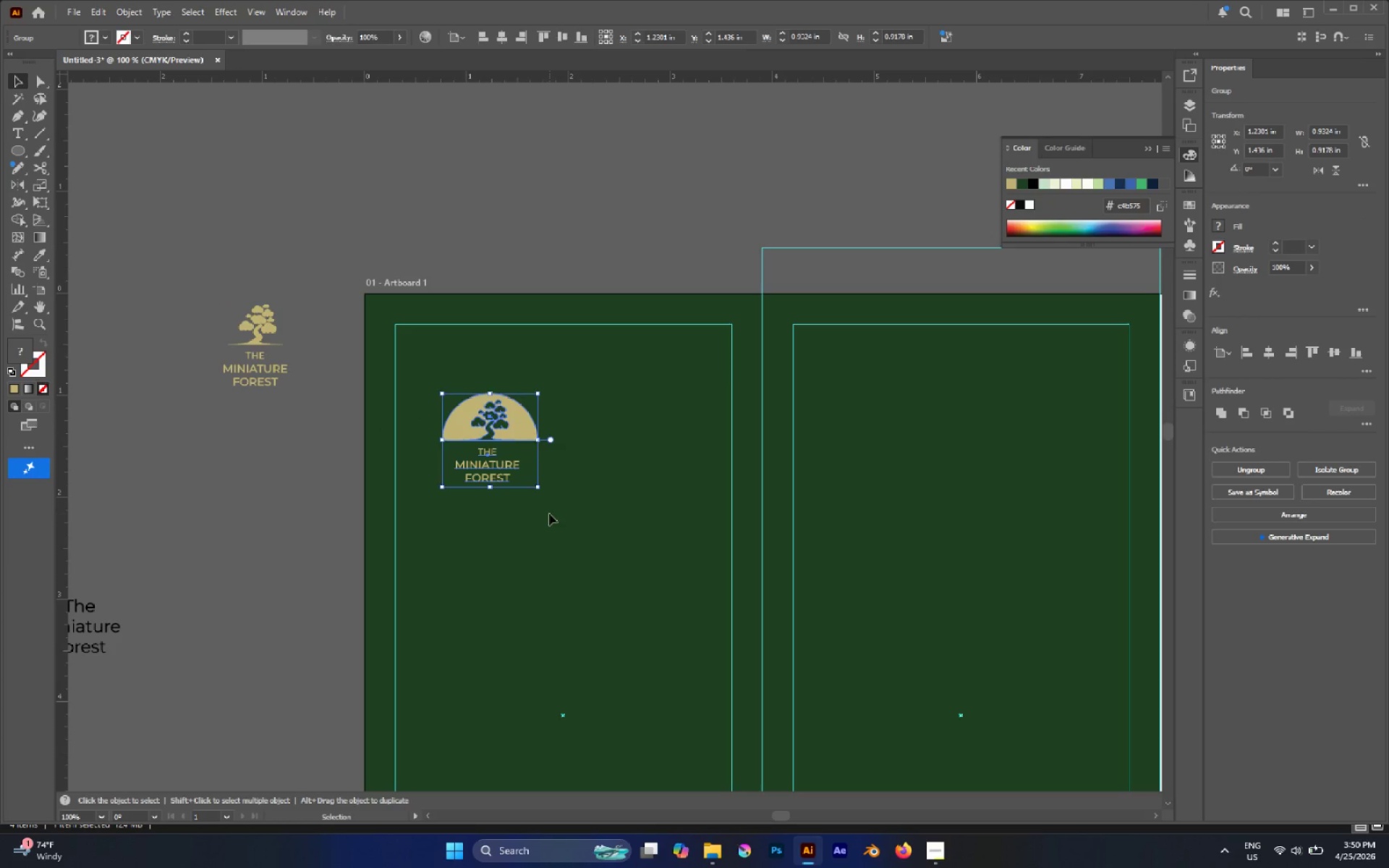 
key(Control+G)
 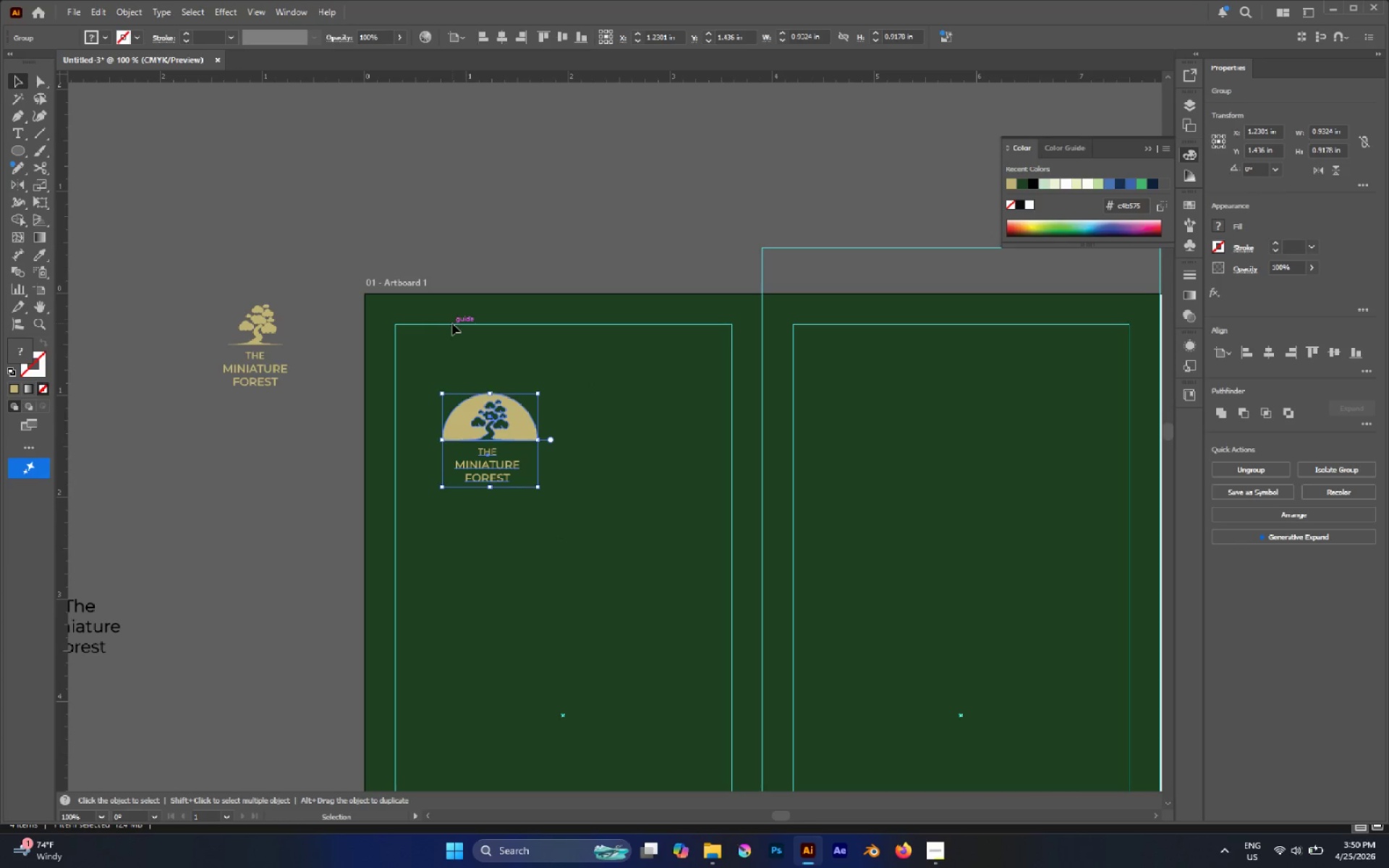 
wait(6.44)
 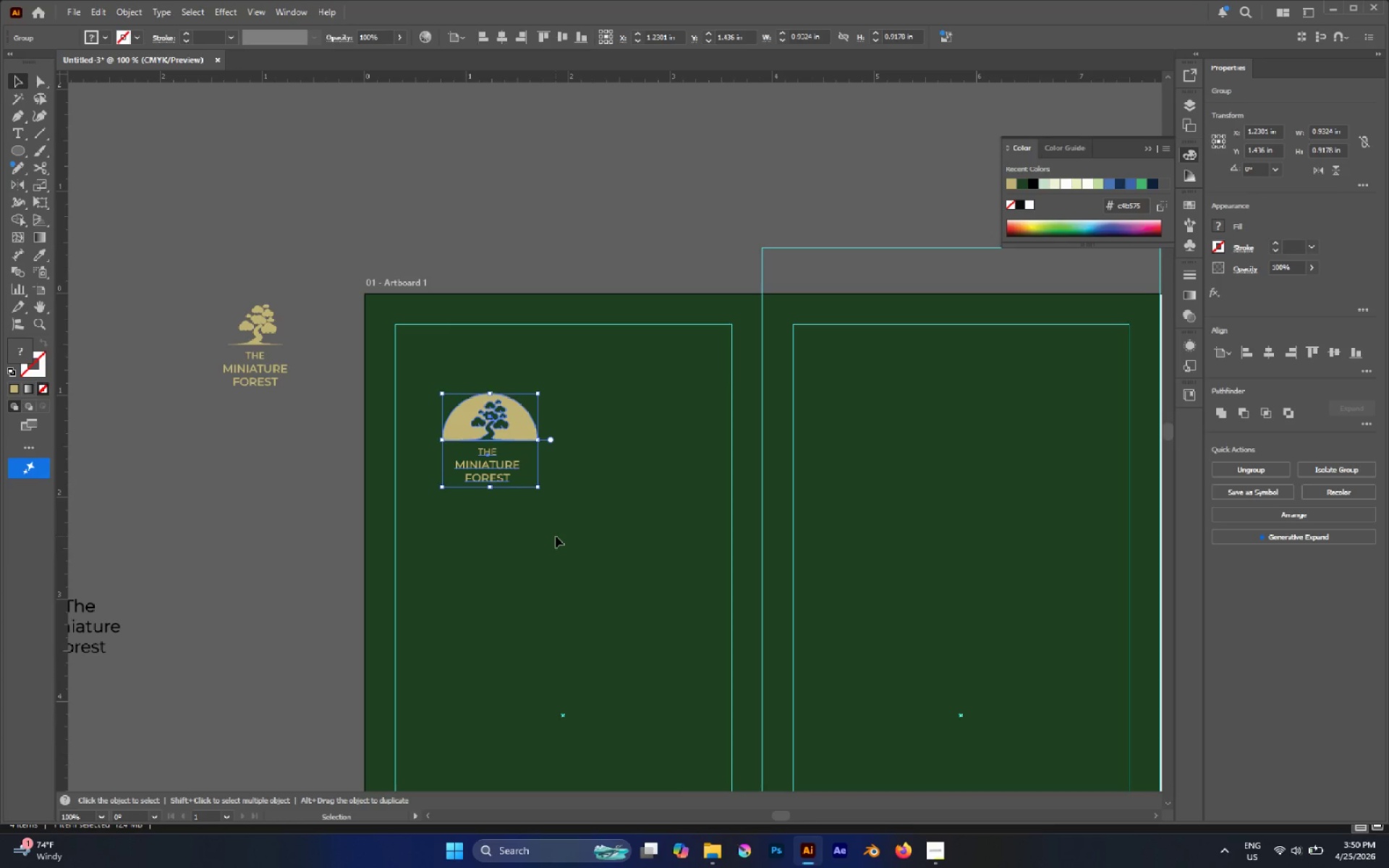 
key(M)
 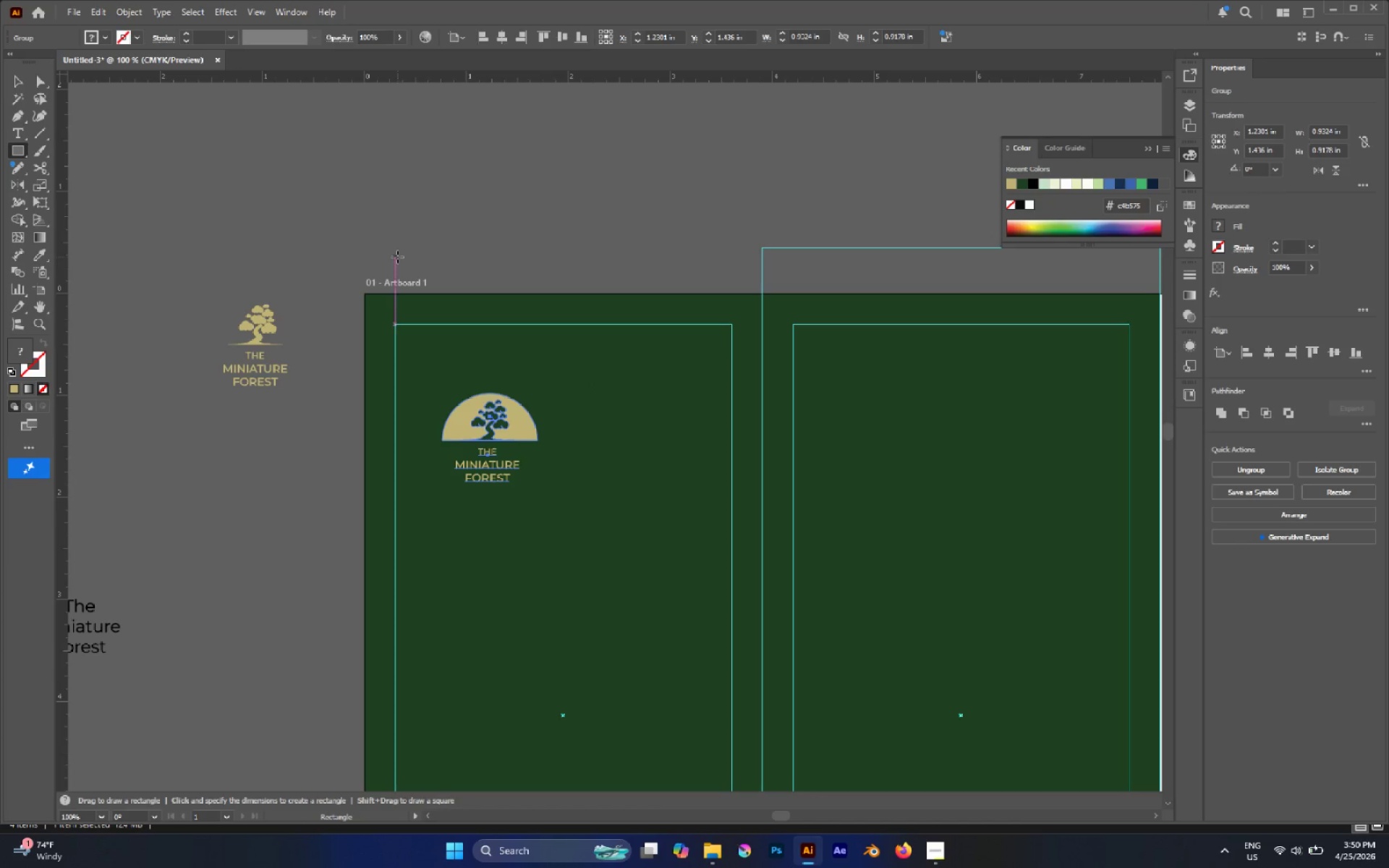 
left_click_drag(start_coordinate=[396, 257], to_coordinate=[731, 281])
 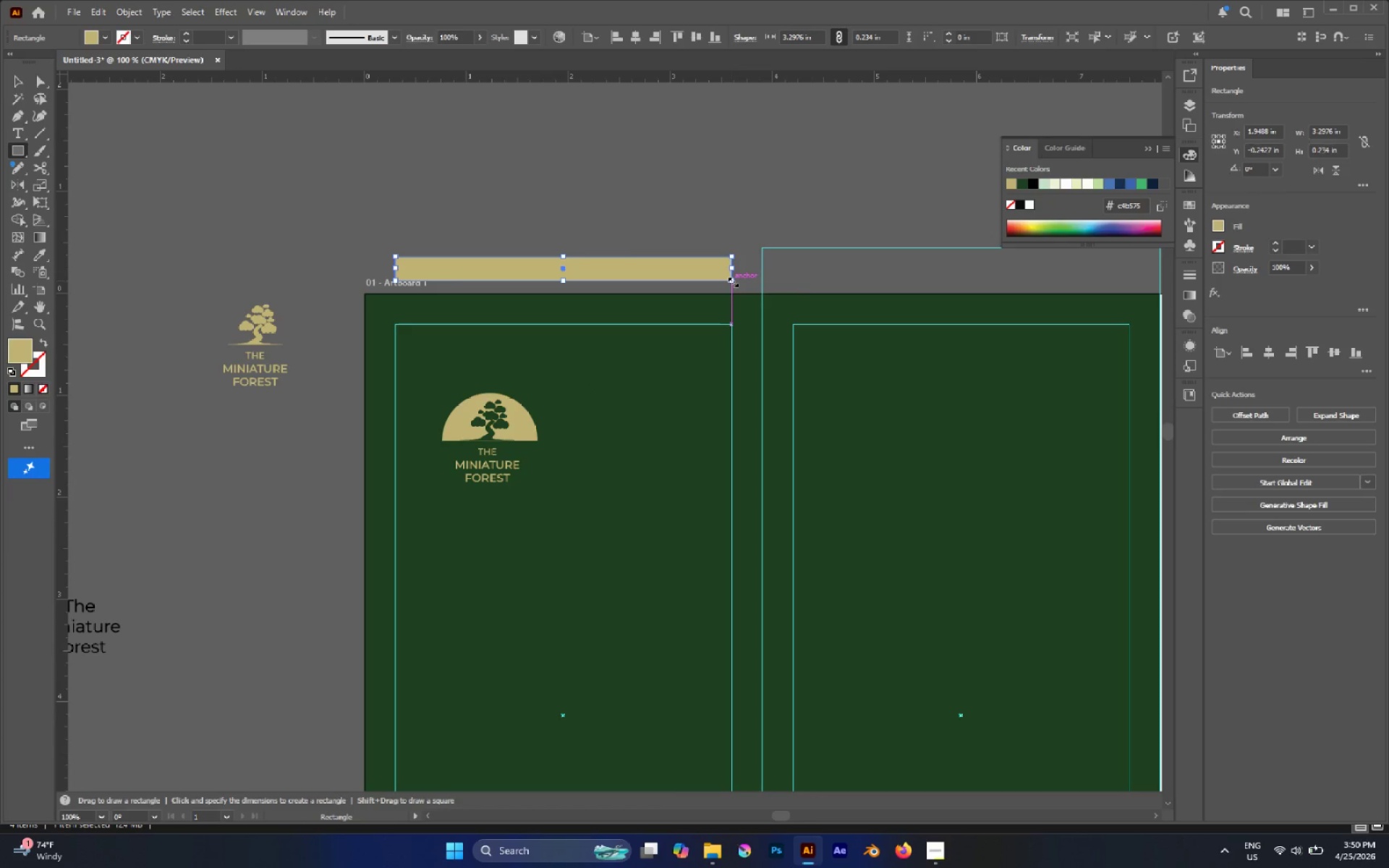 
type(CV)
 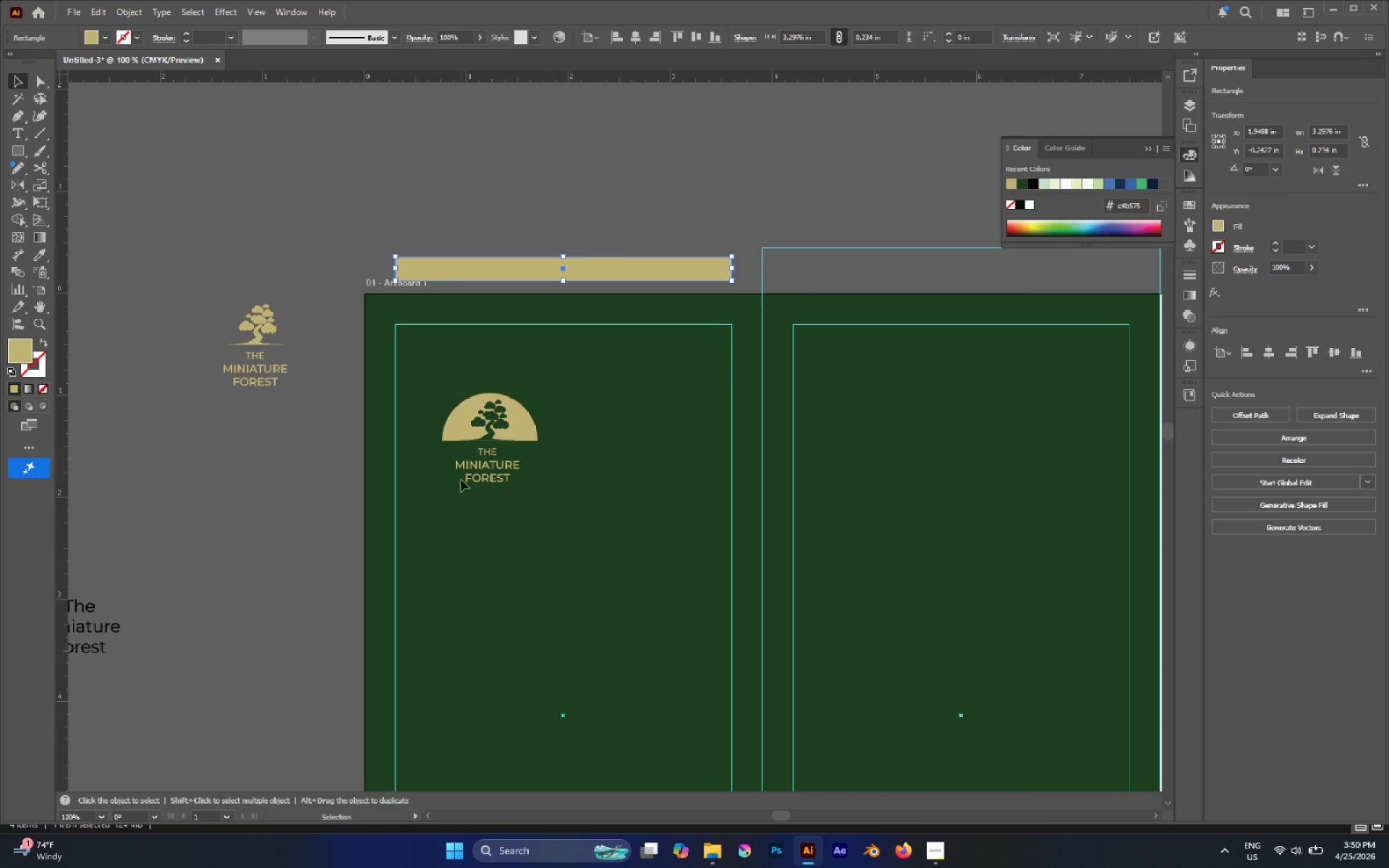 
left_click([492, 426])
 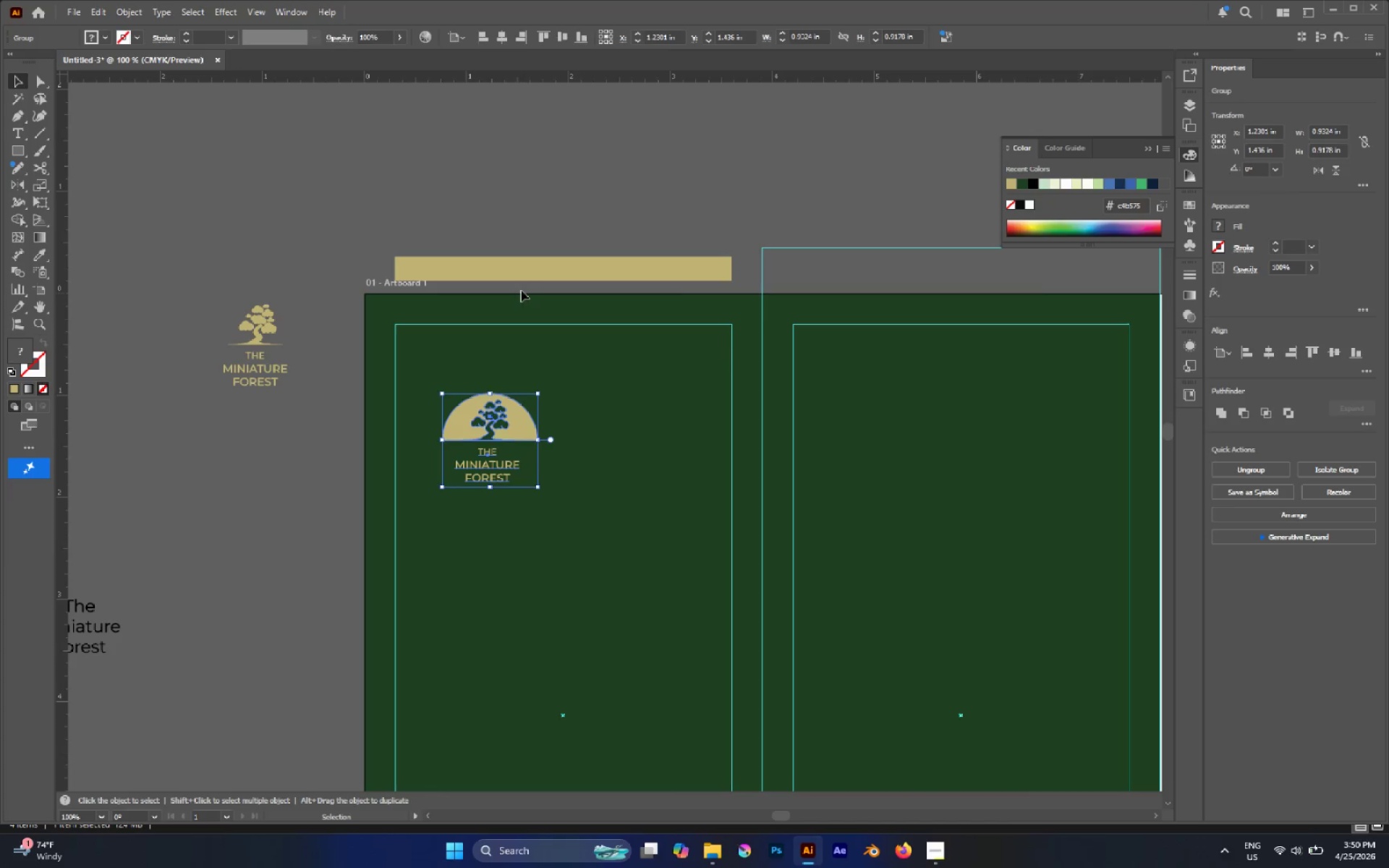 
hold_key(key=ShiftLeft, duration=0.47)
left_click([526, 273])
 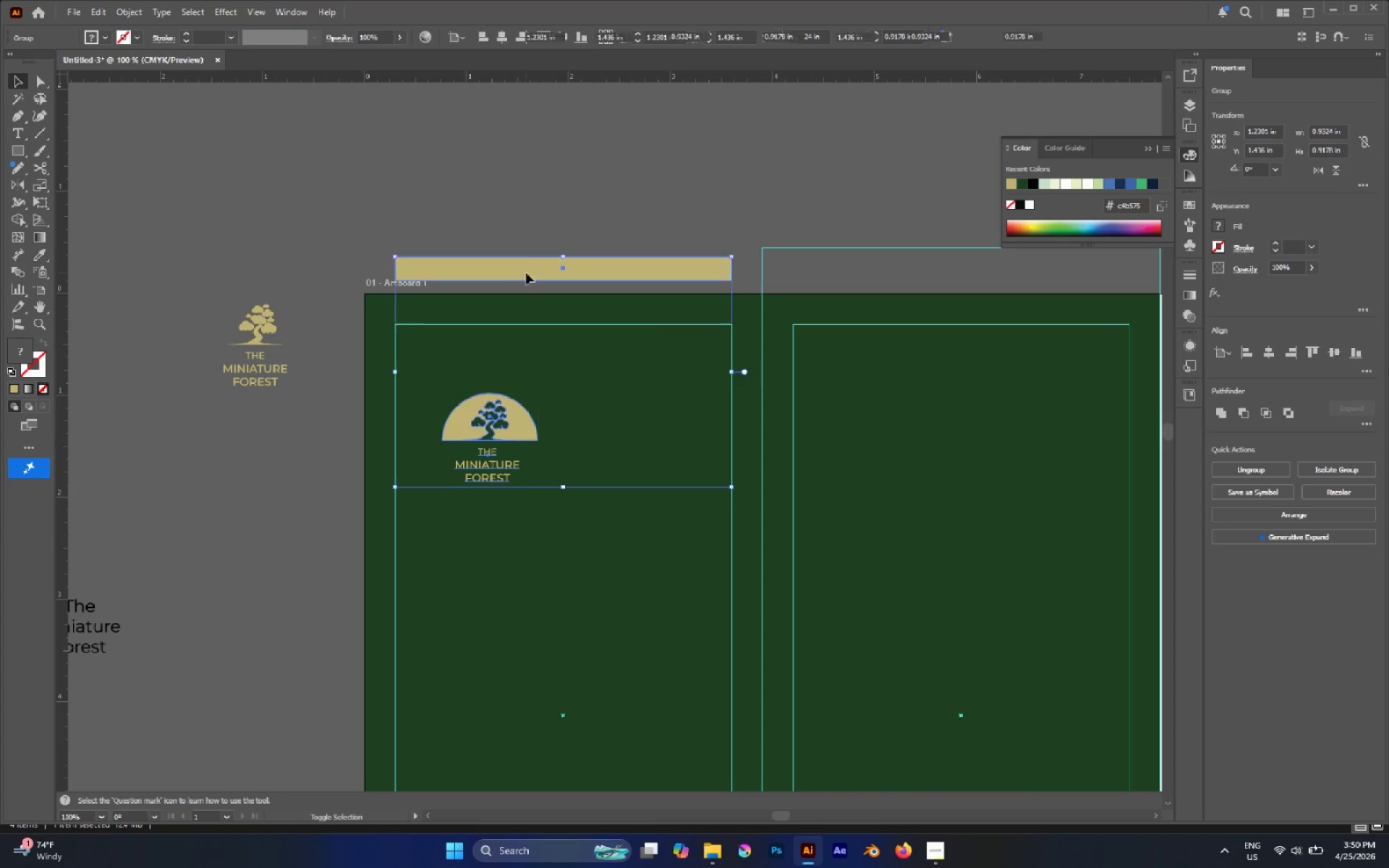 
double_click([526, 273])
 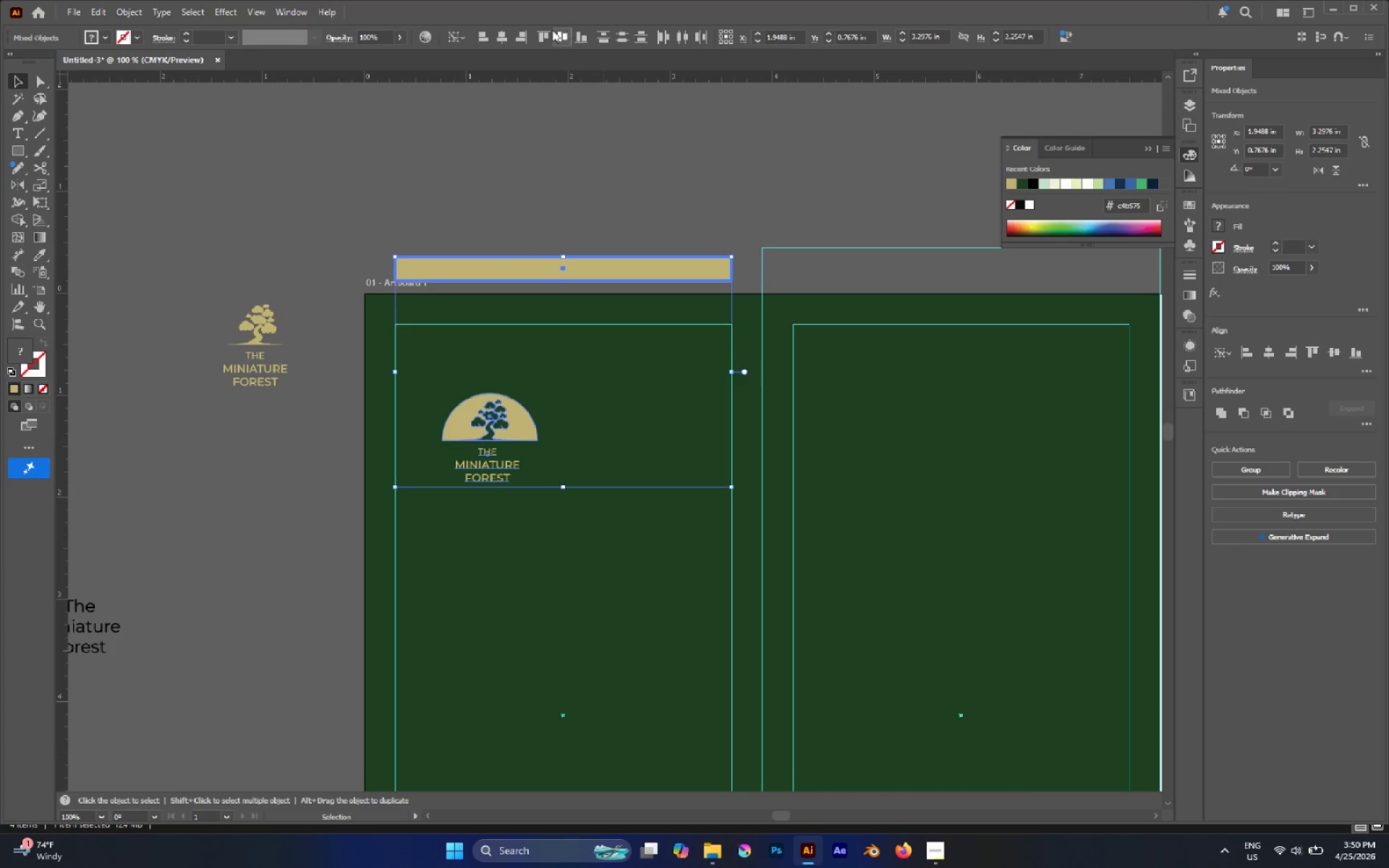 
left_click([500, 32])
 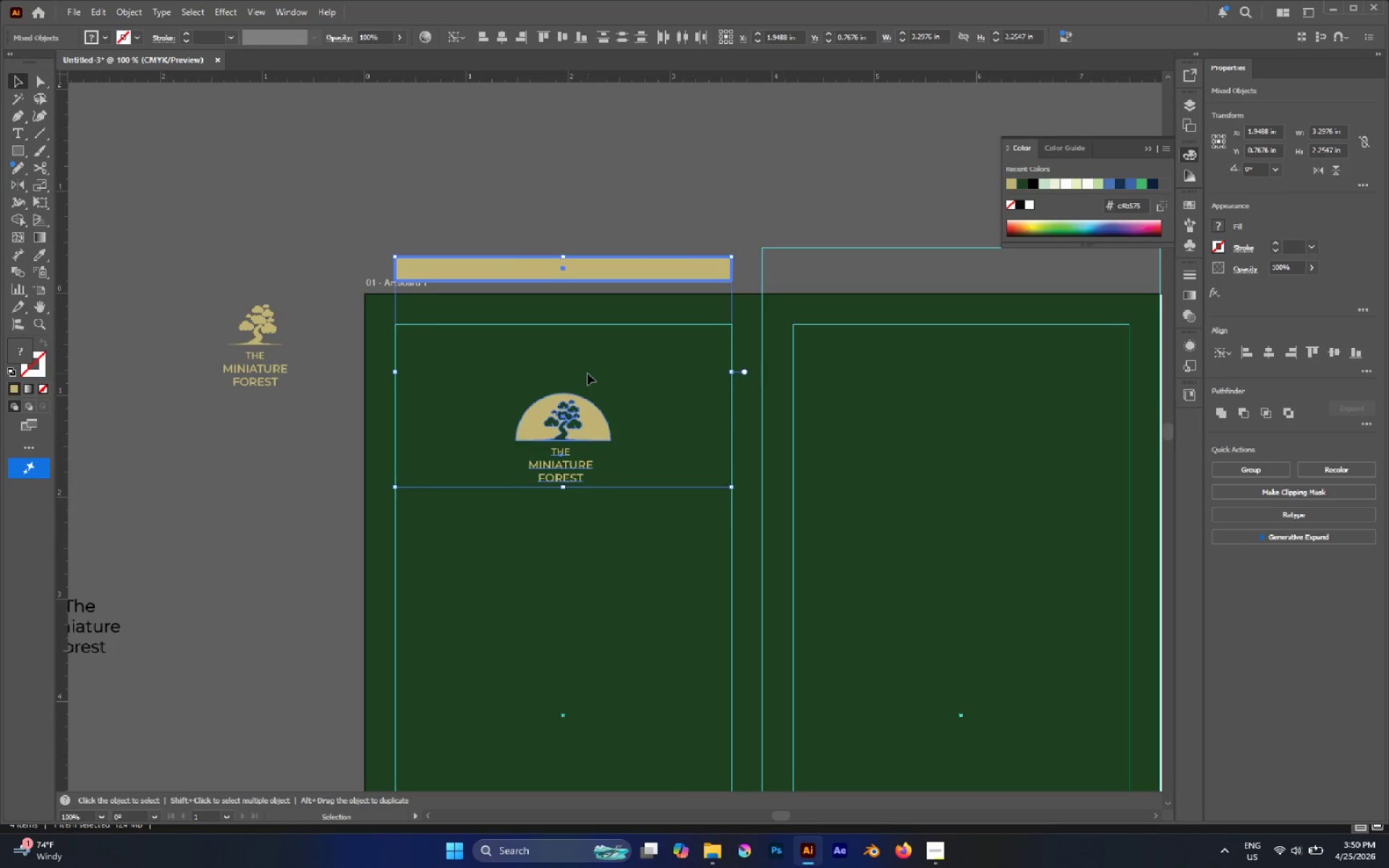 
double_click([578, 410])
 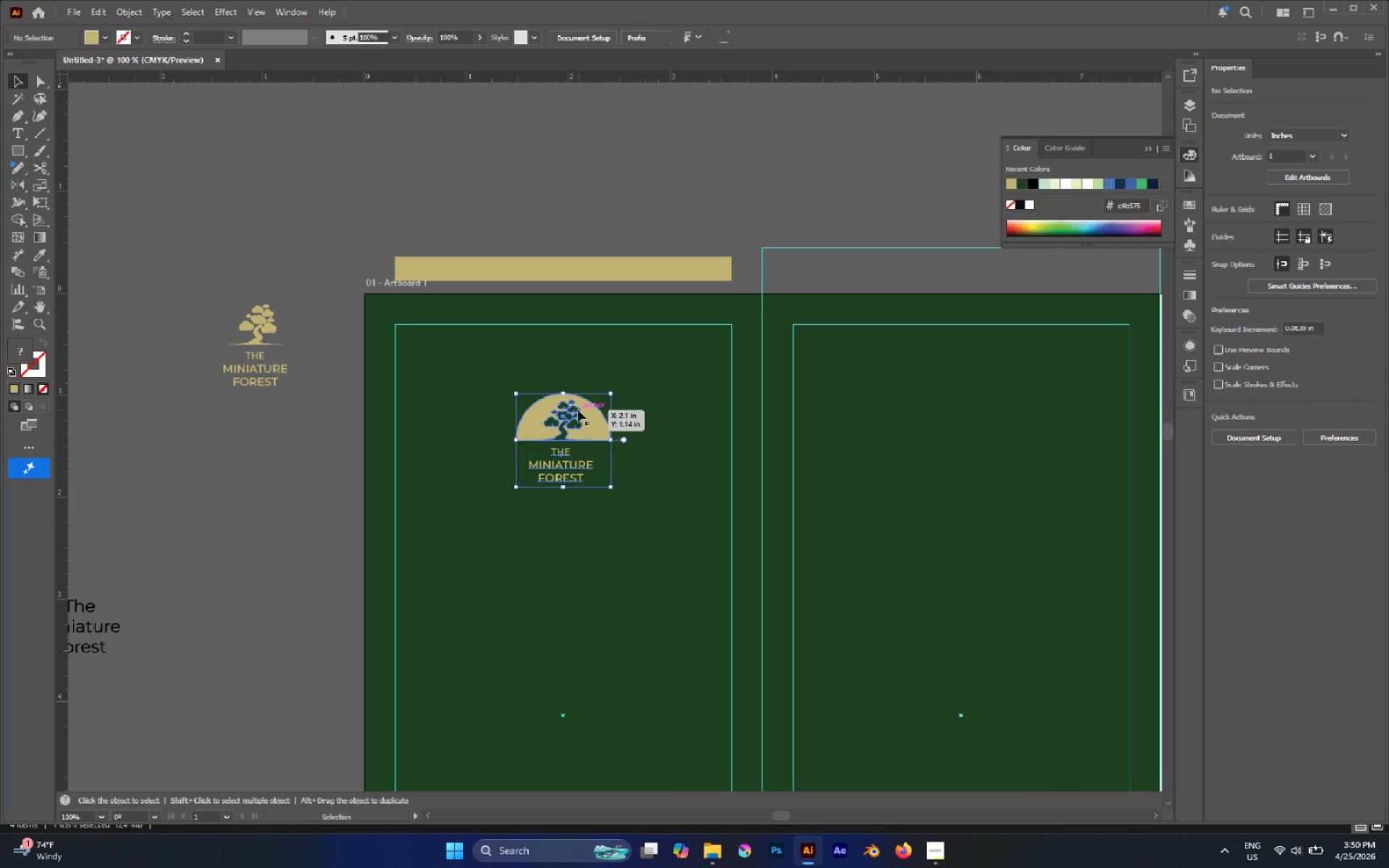 
hold_key(key=ShiftLeft, duration=3.41)
left_click_drag(start_coordinate=[563, 393], to_coordinate=[565, 325])
 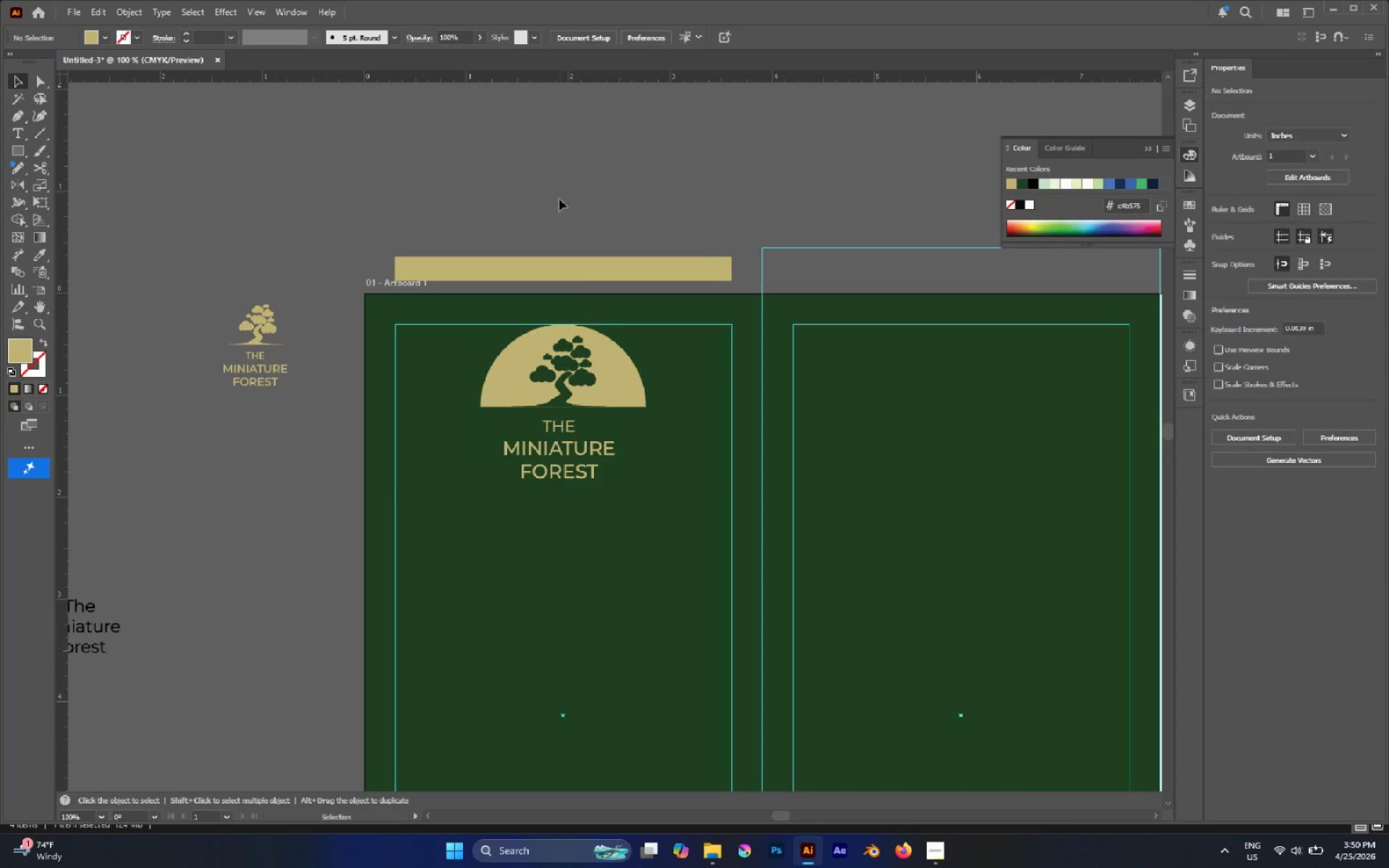 
hold_key(key=AltLeft, duration=0.59)
scroll: coordinate [574, 279], scroll_direction: down, amount: 2.0
 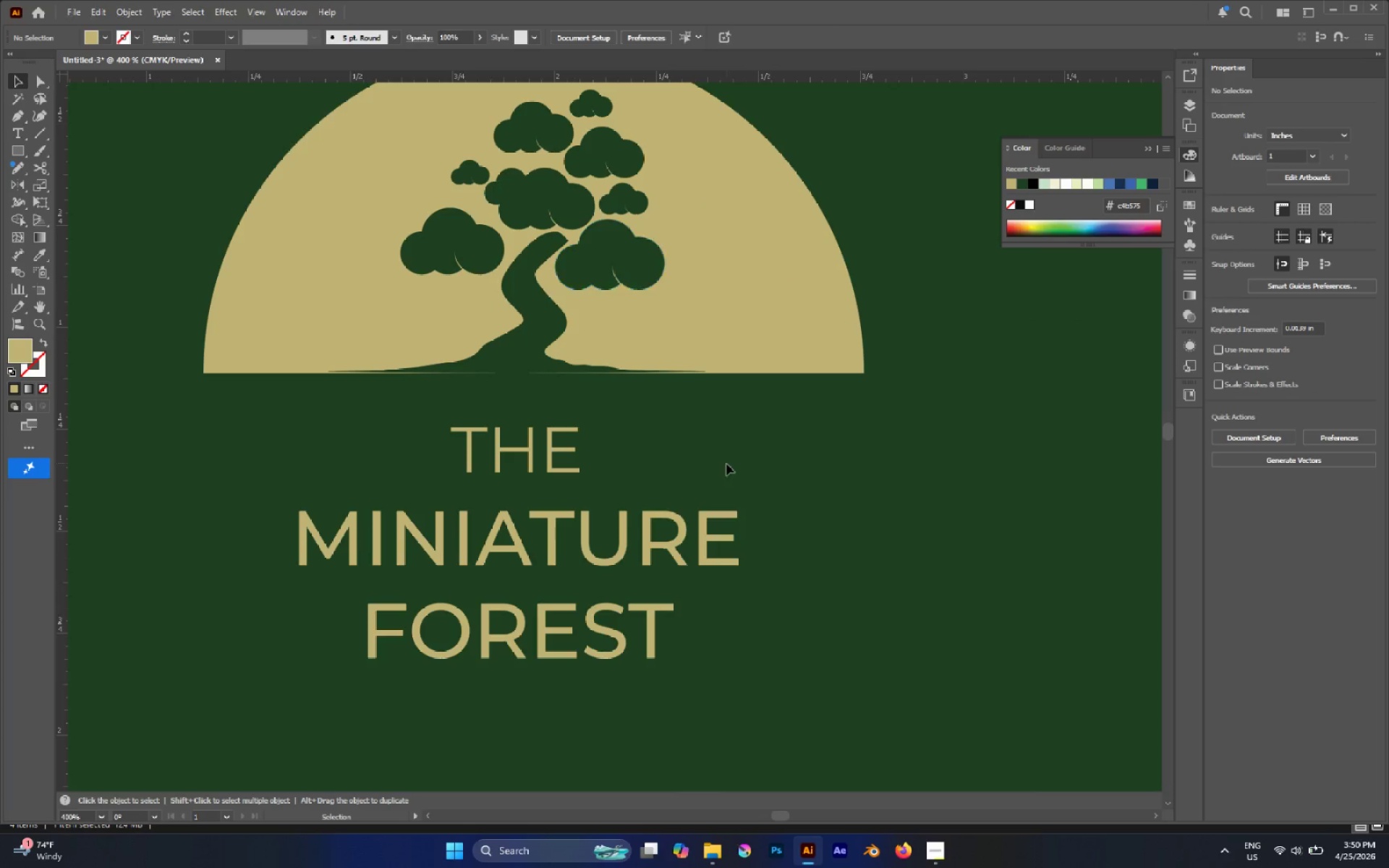 
key(Break)
 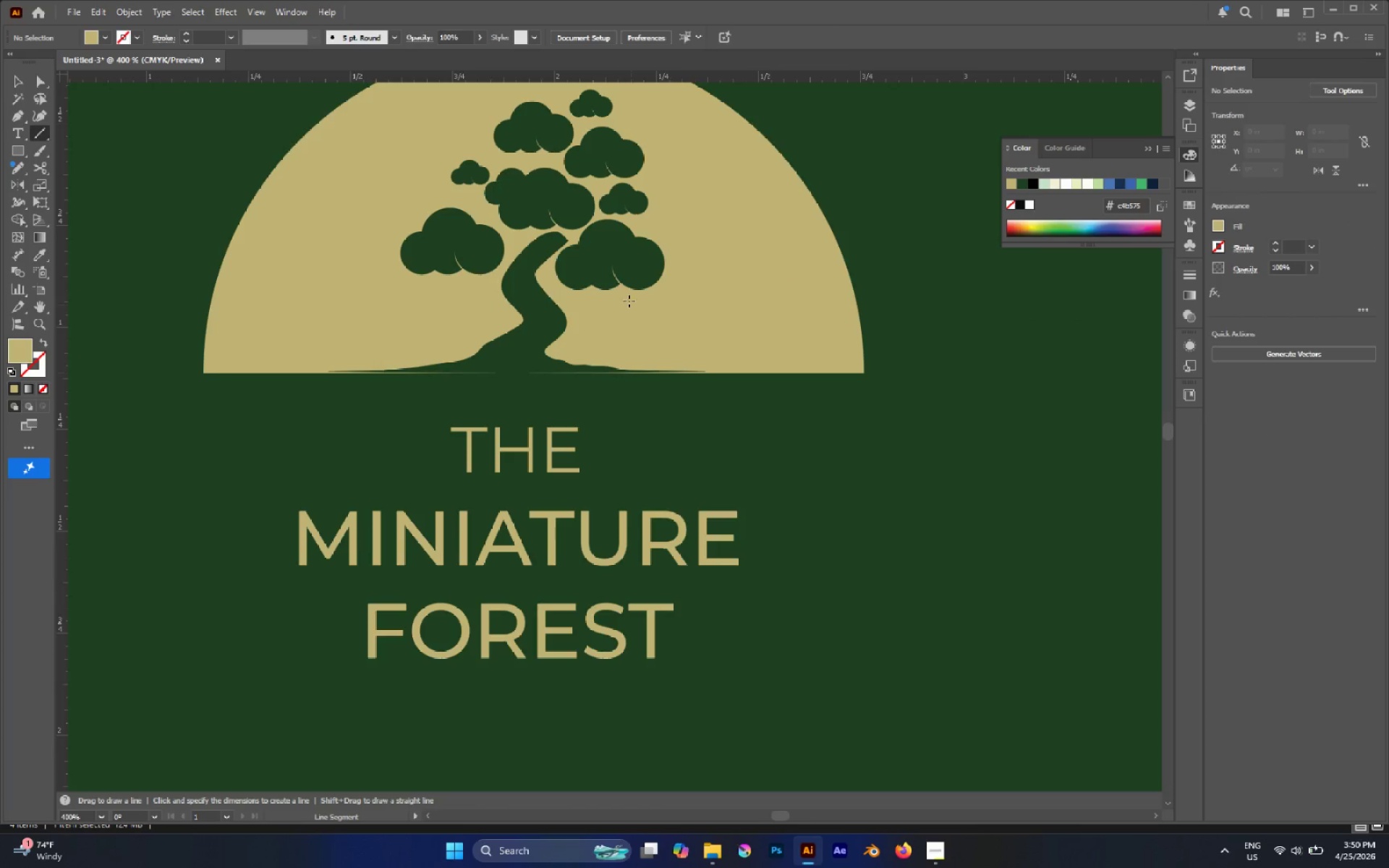 
left_click([629, 299])
 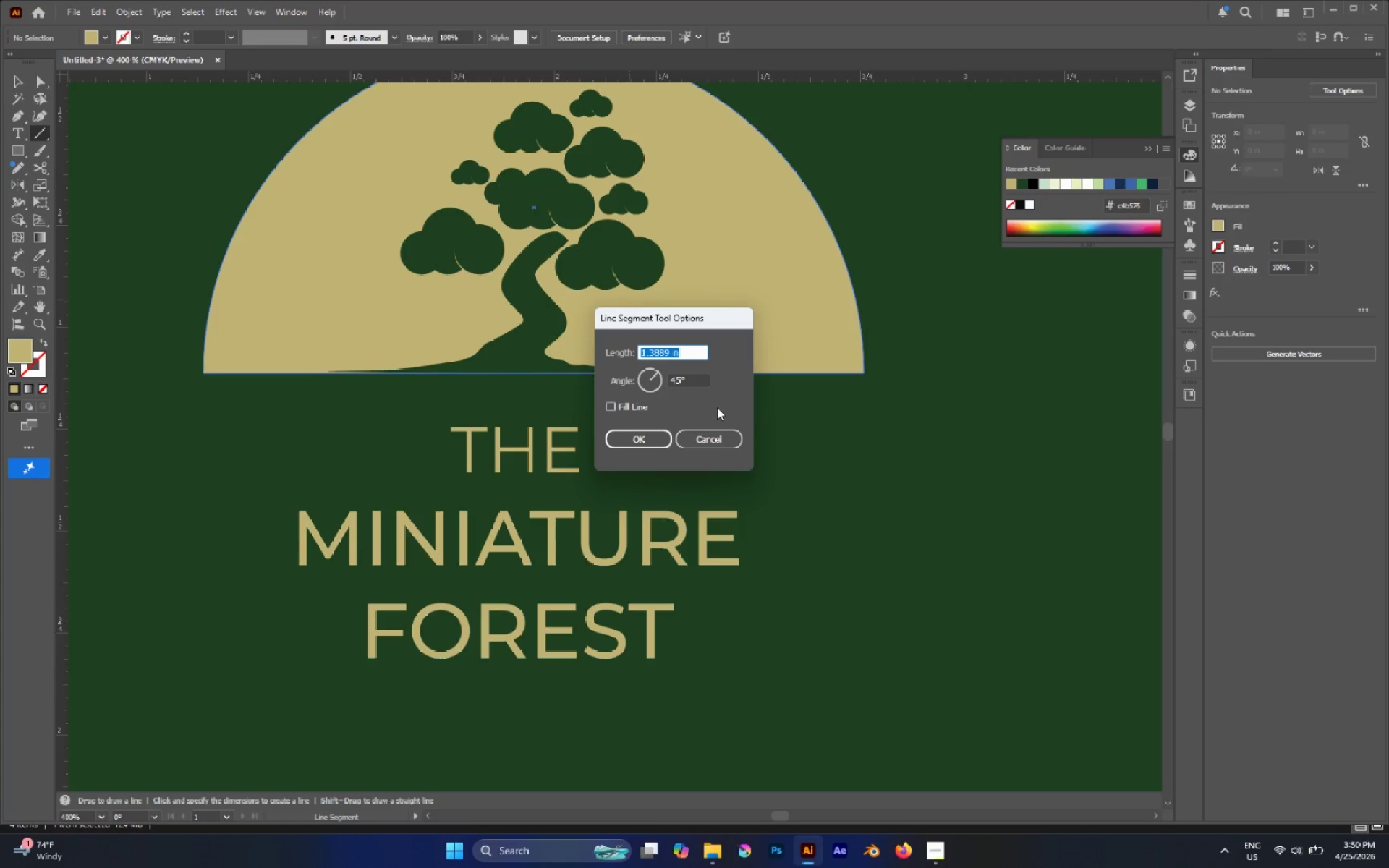 
key(Escape)
 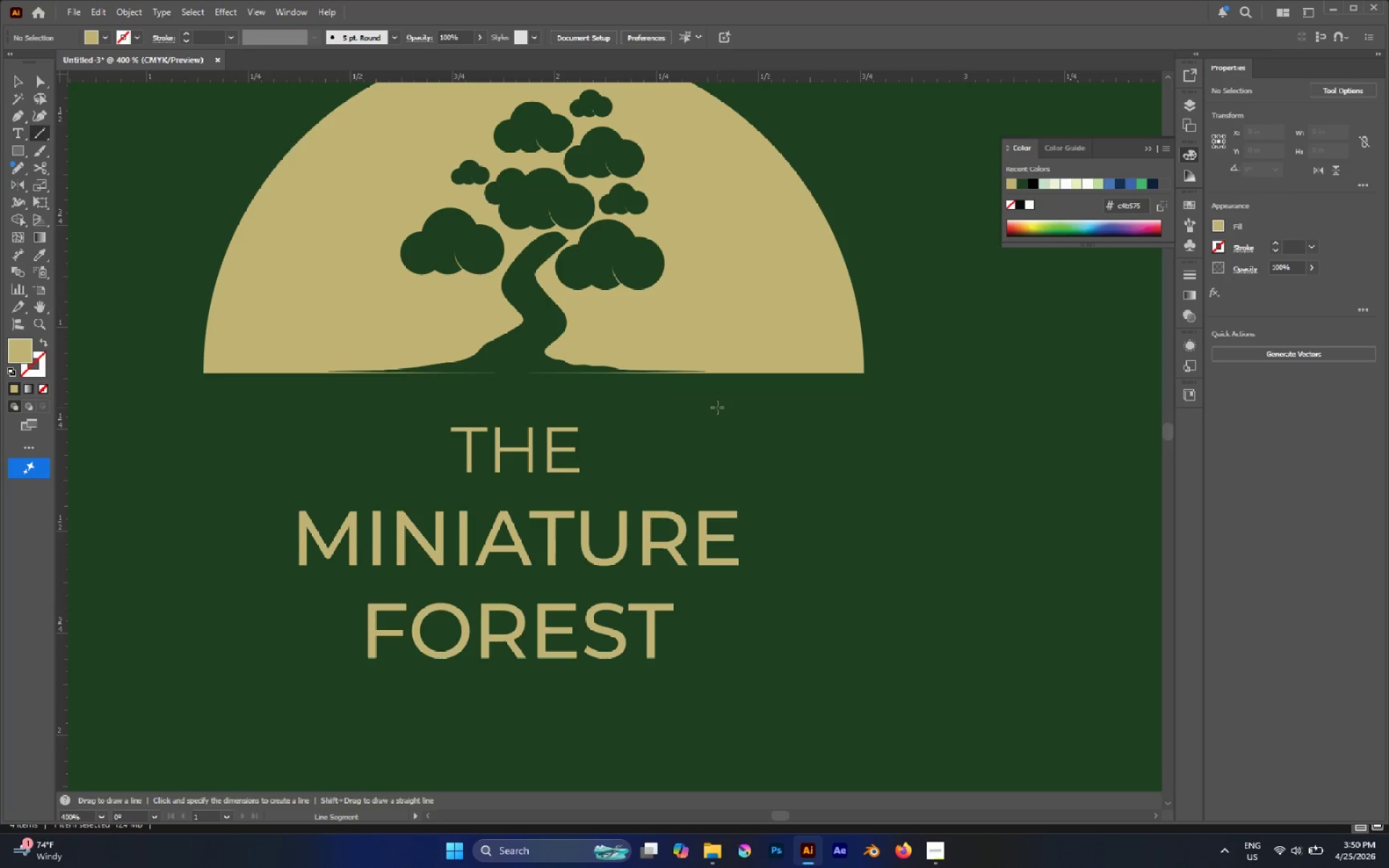 
key(A)
 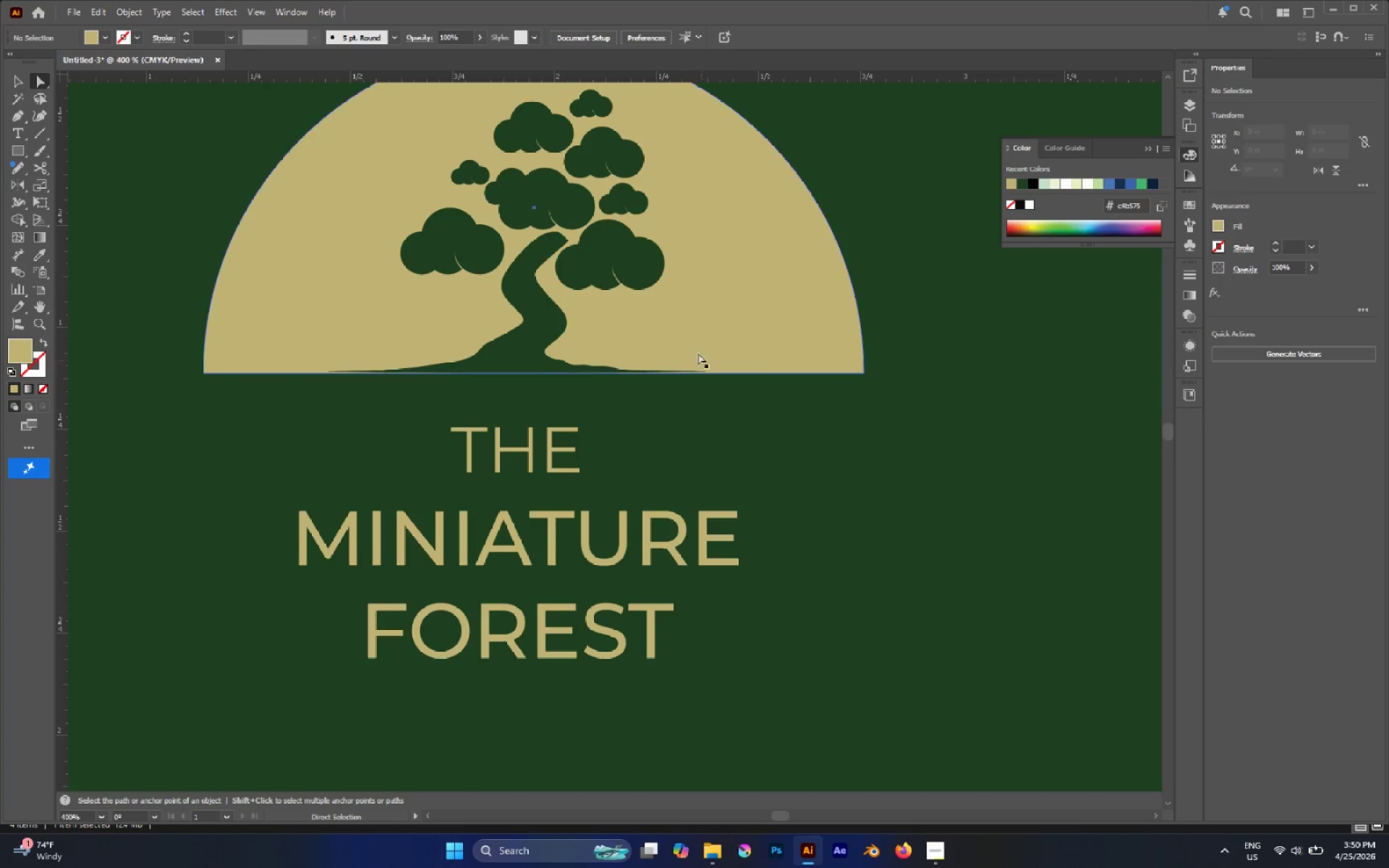 
left_click([697, 351])
 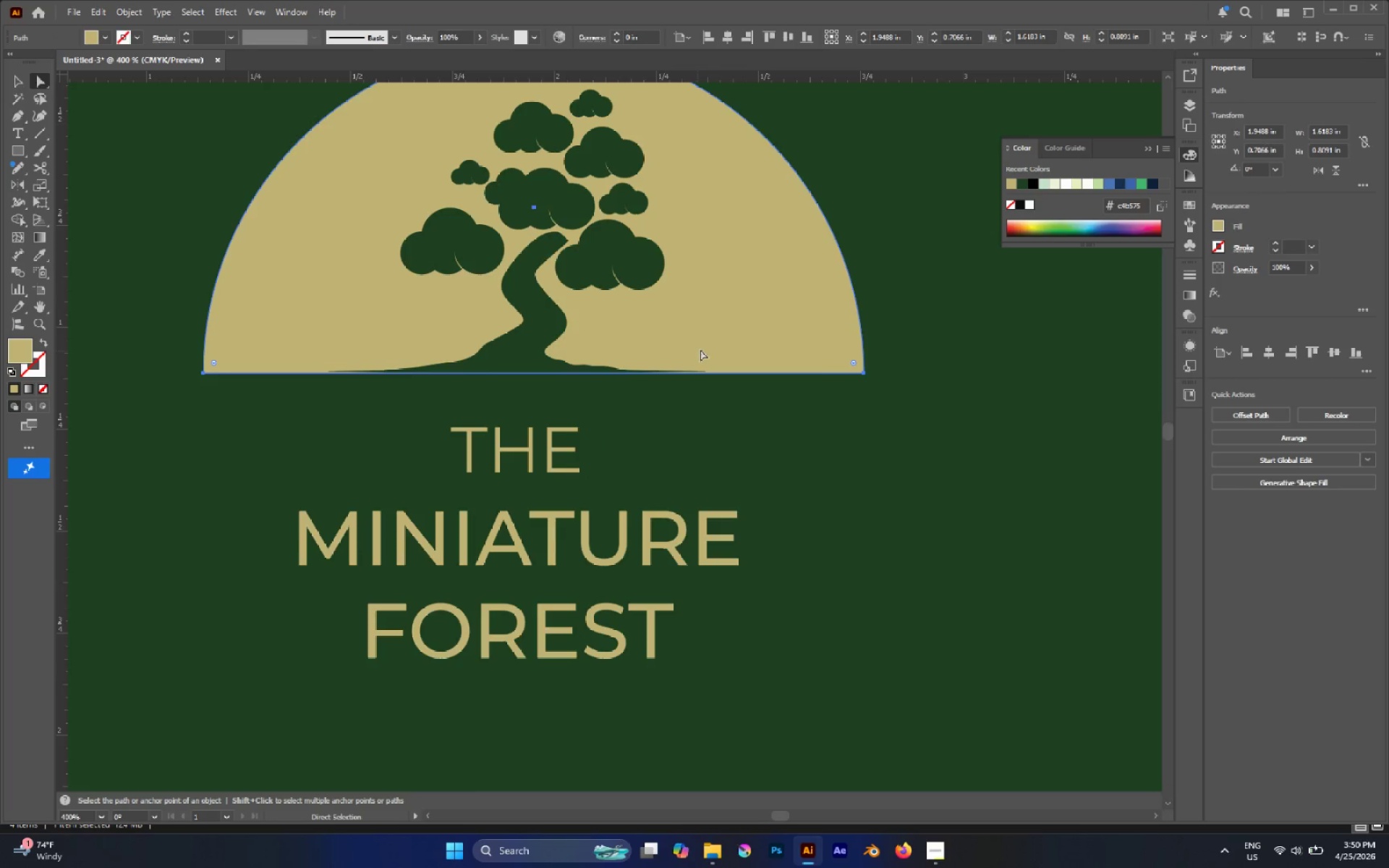 
key(V)
 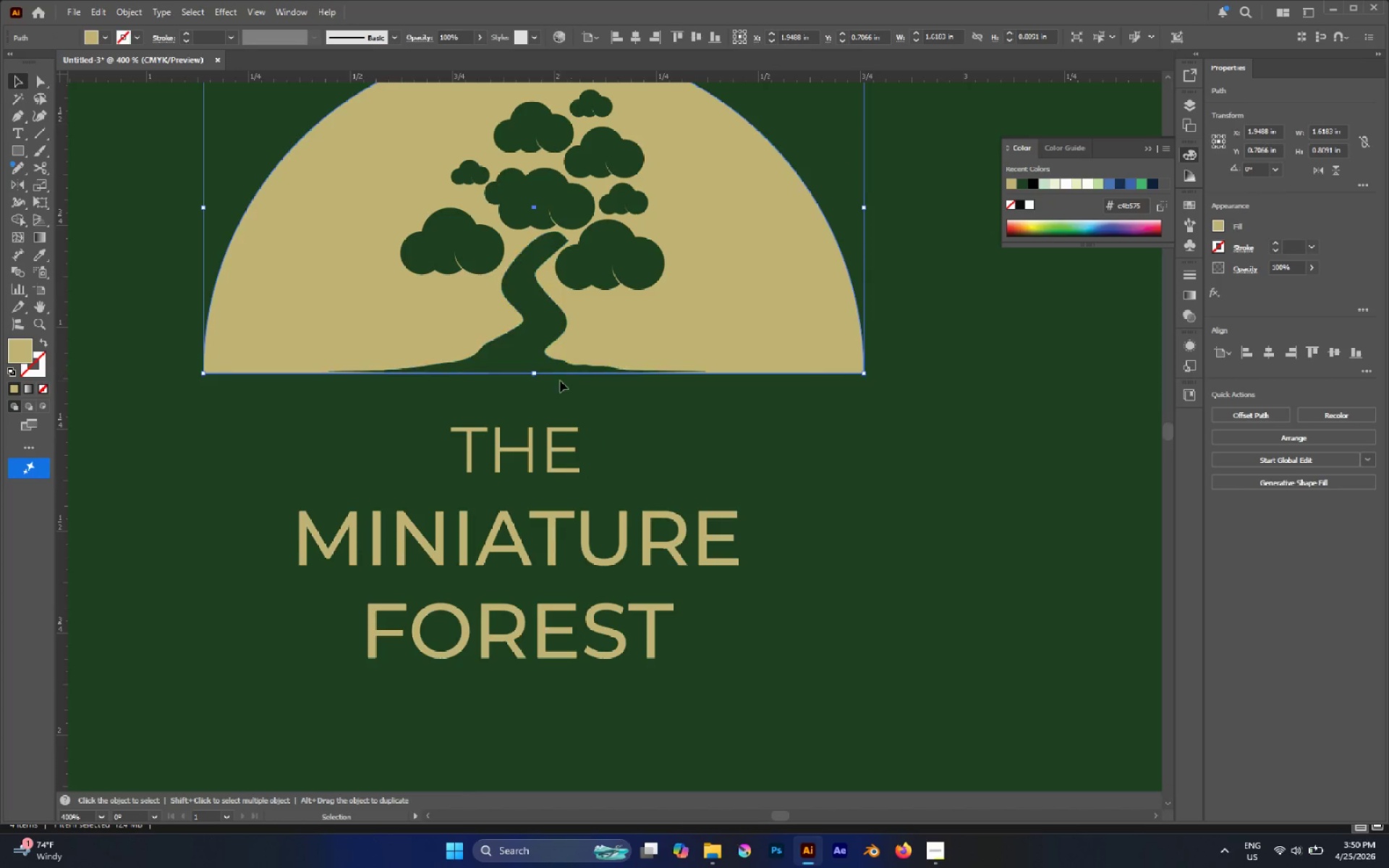 
hold_key(key=ShiftLeft, duration=4.36)
left_click_drag(start_coordinate=[535, 375], to_coordinate=[533, 368])
 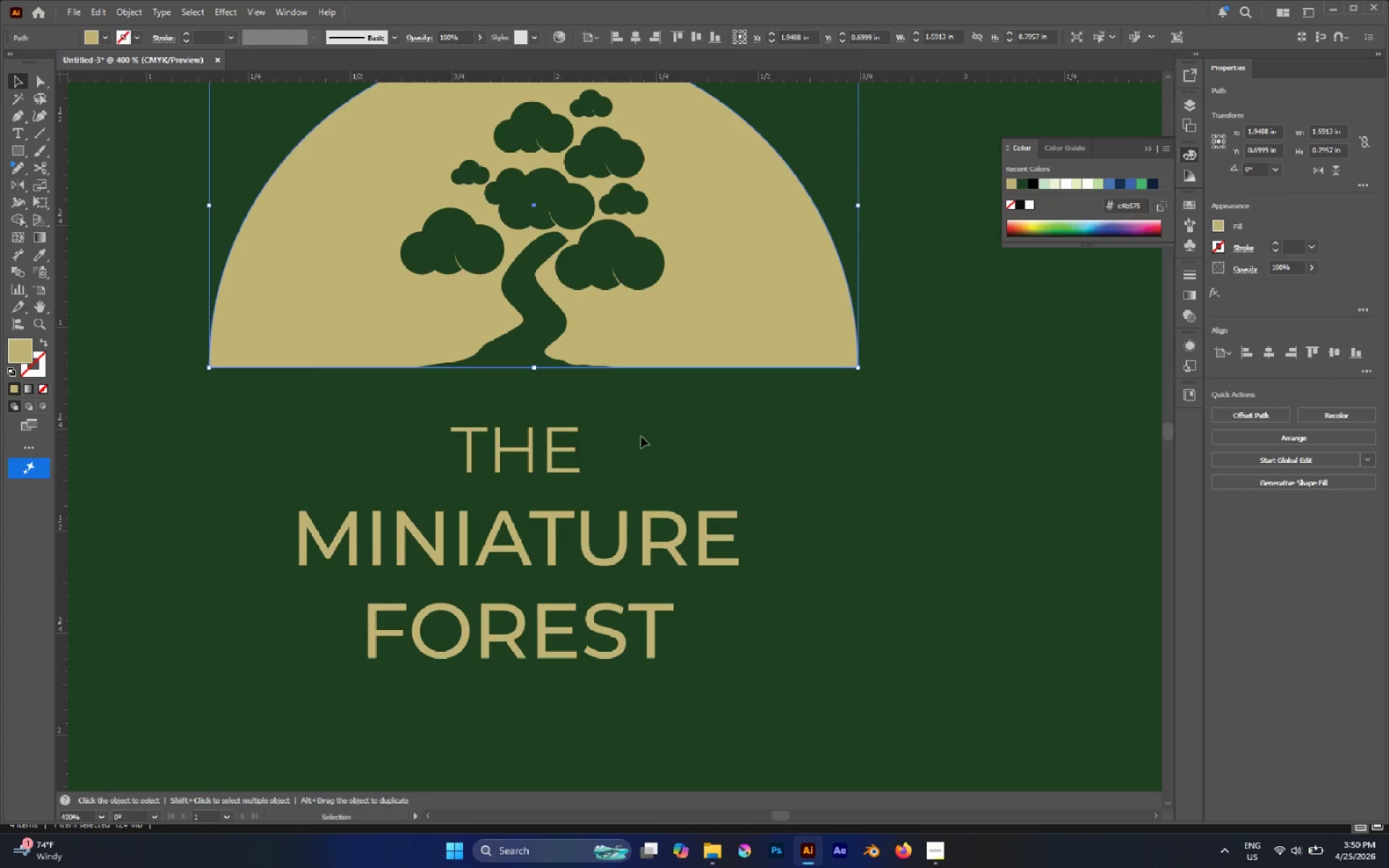 
left_click([641, 436])
 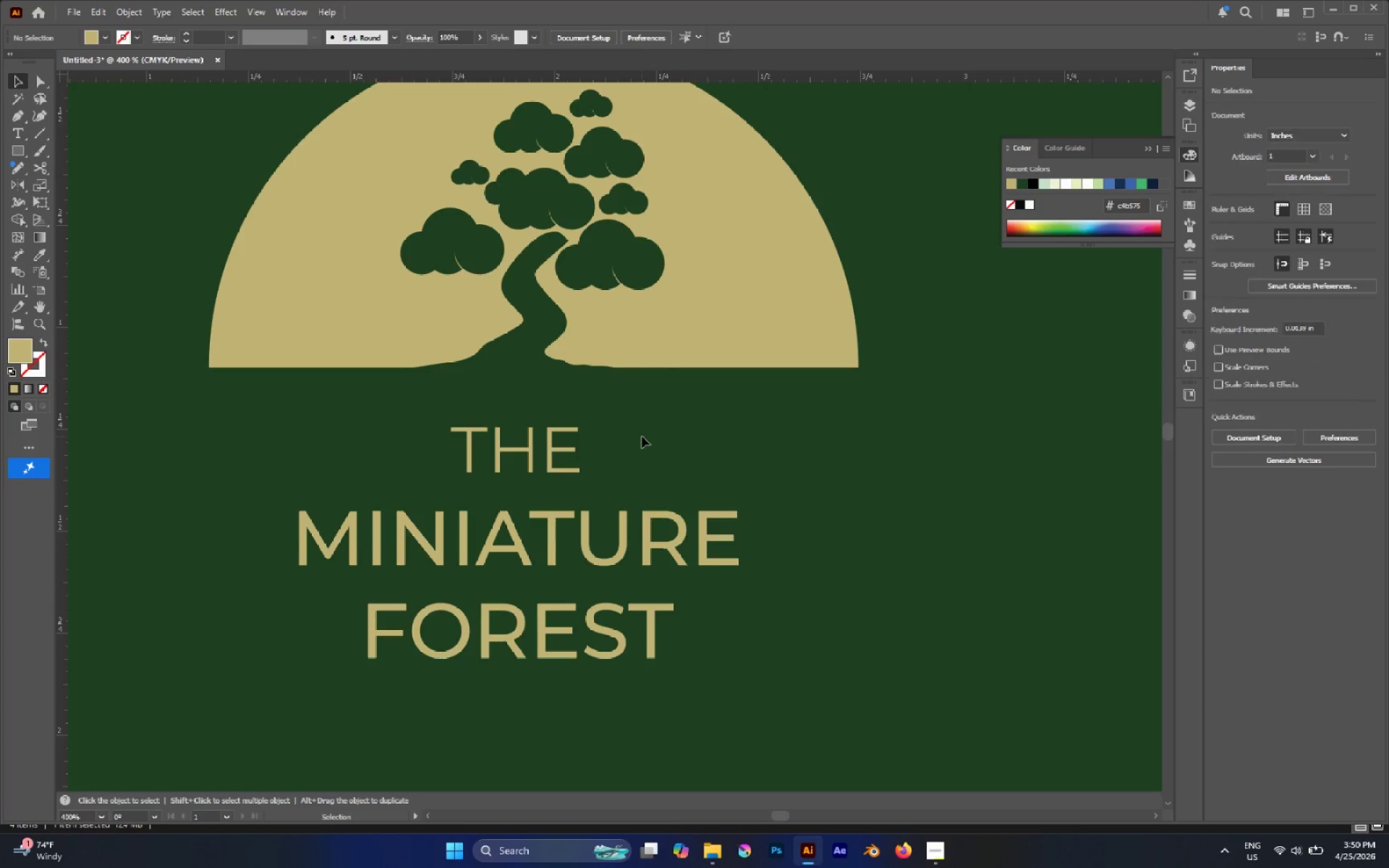 
hold_key(key=AltLeft, duration=0.52)
scroll: coordinate [636, 434], scroll_direction: down, amount: 4.0
 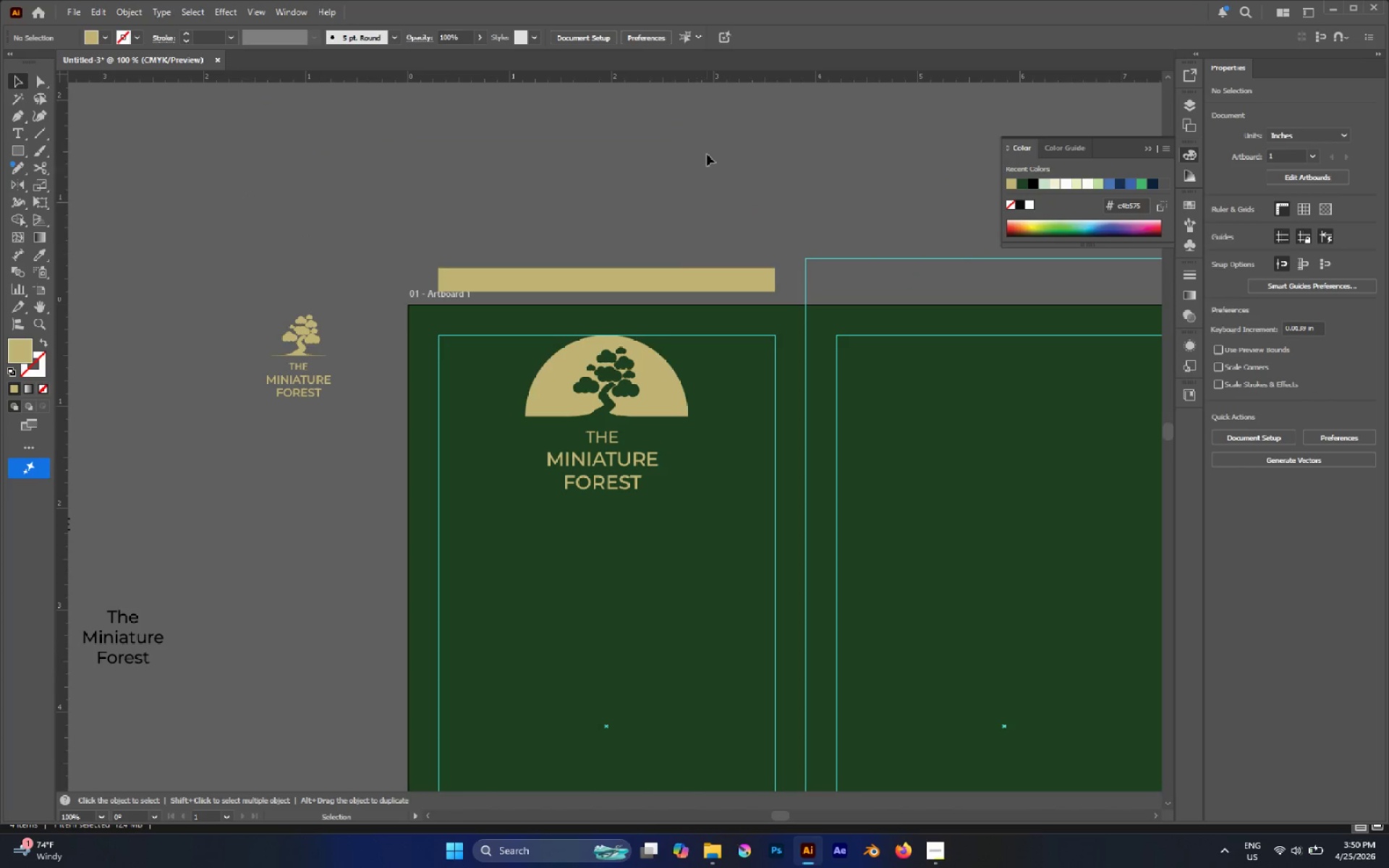 
left_click([706, 150])
 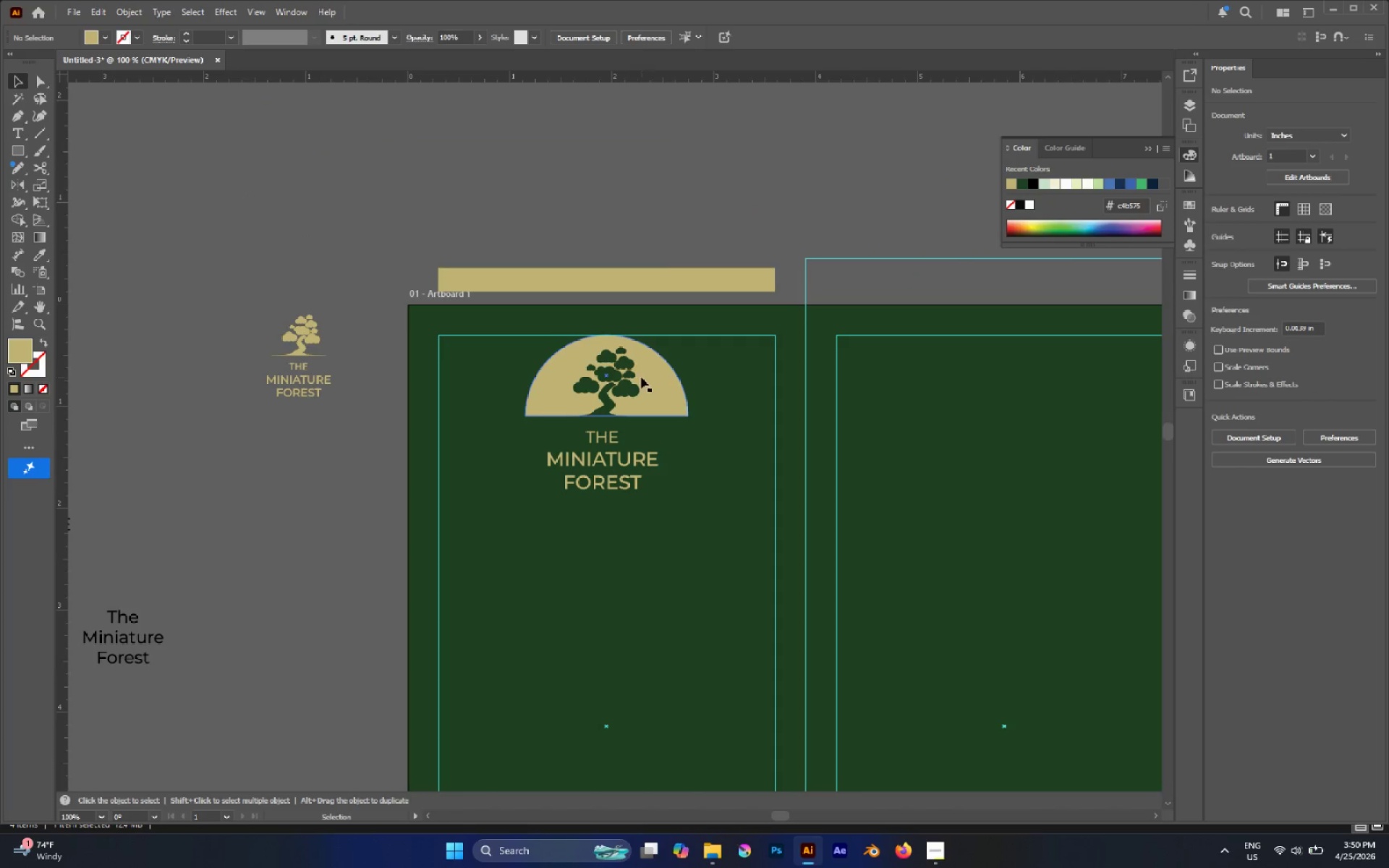 
key(Control+Semicolon)
 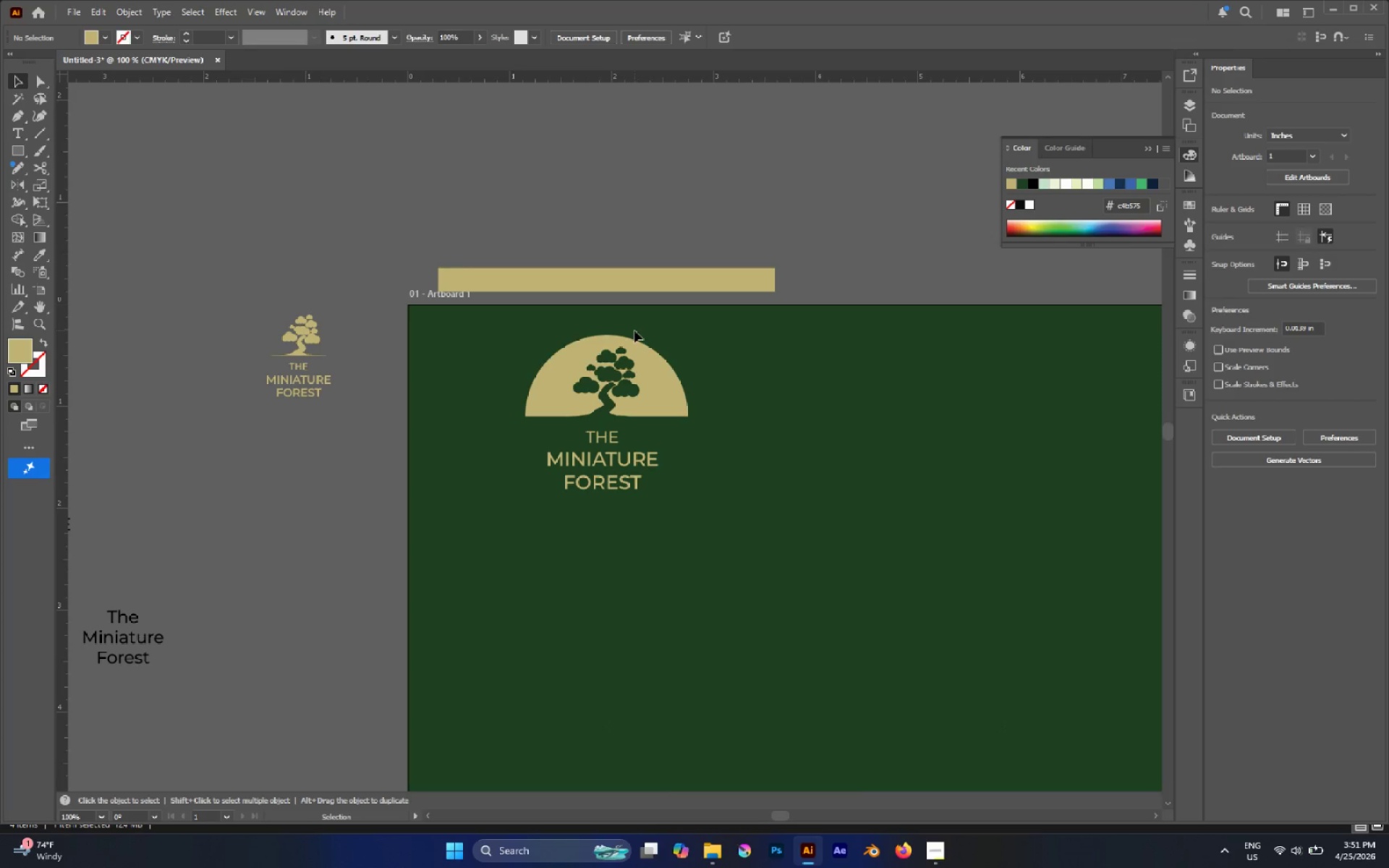 
key(Control+Semicolon)
 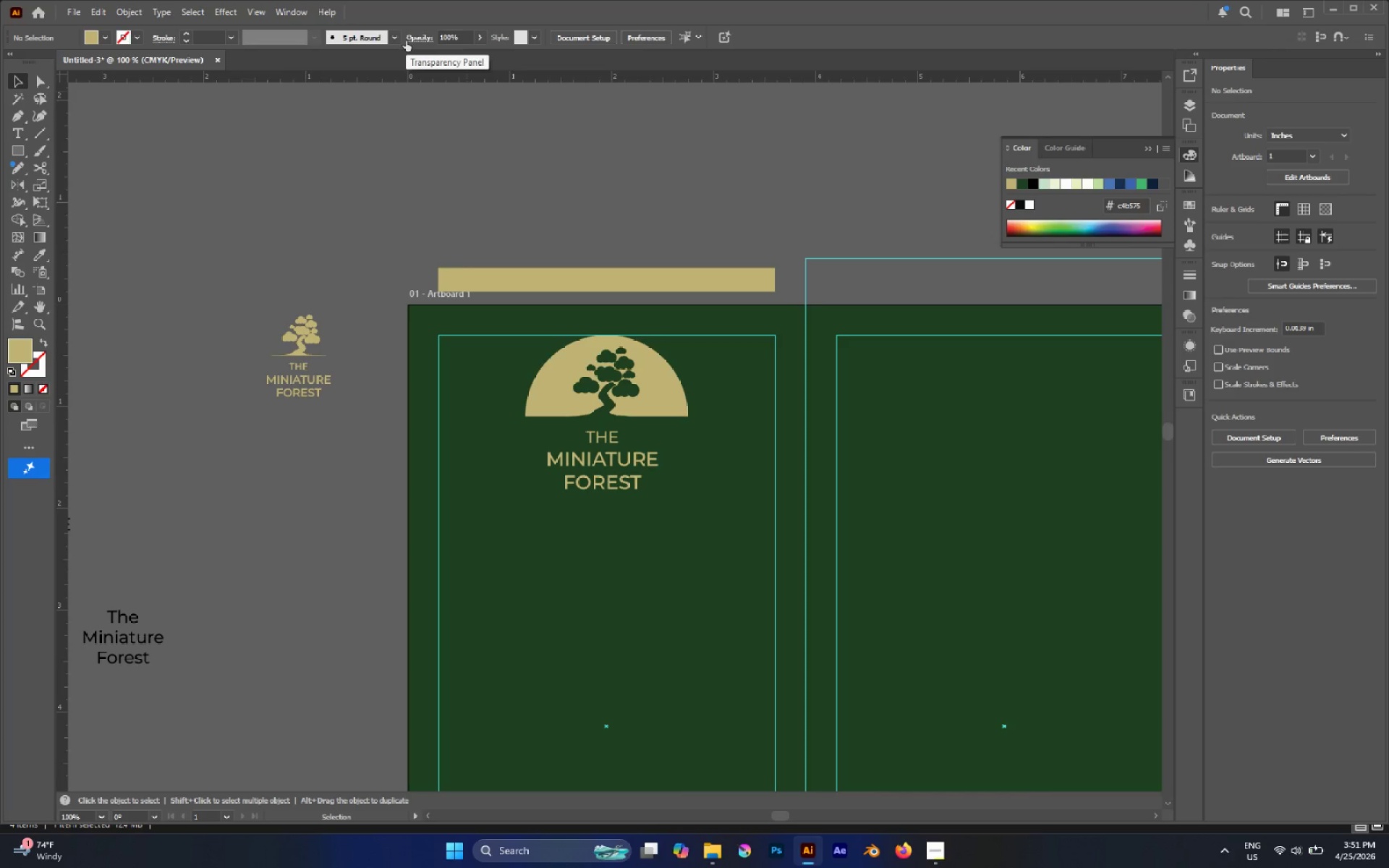 
wait(15.09)
 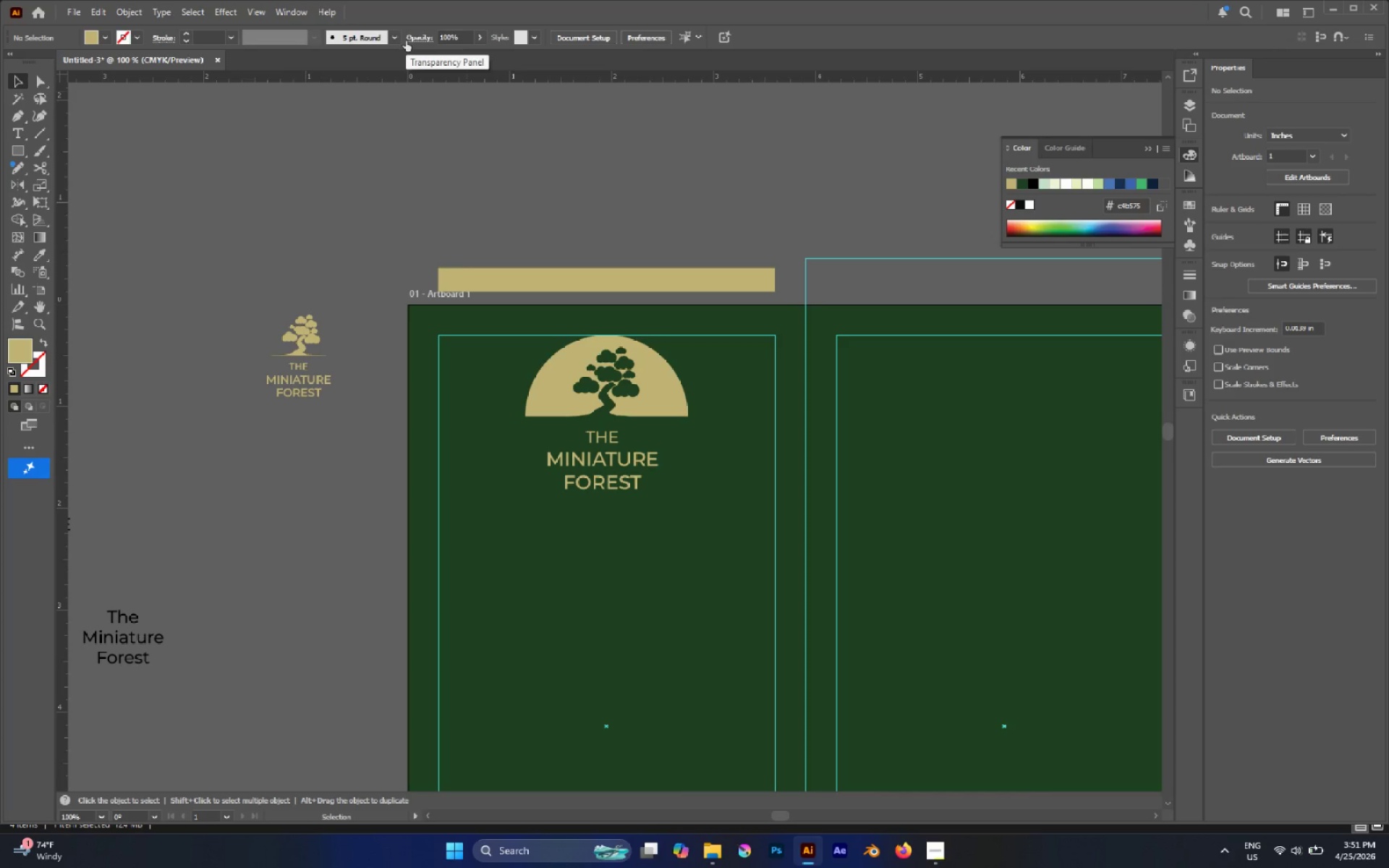 
hold_key(key=AltLeft, duration=1.01)
left_click_drag(start_coordinate=[103, 645], to_coordinate=[533, 620])
 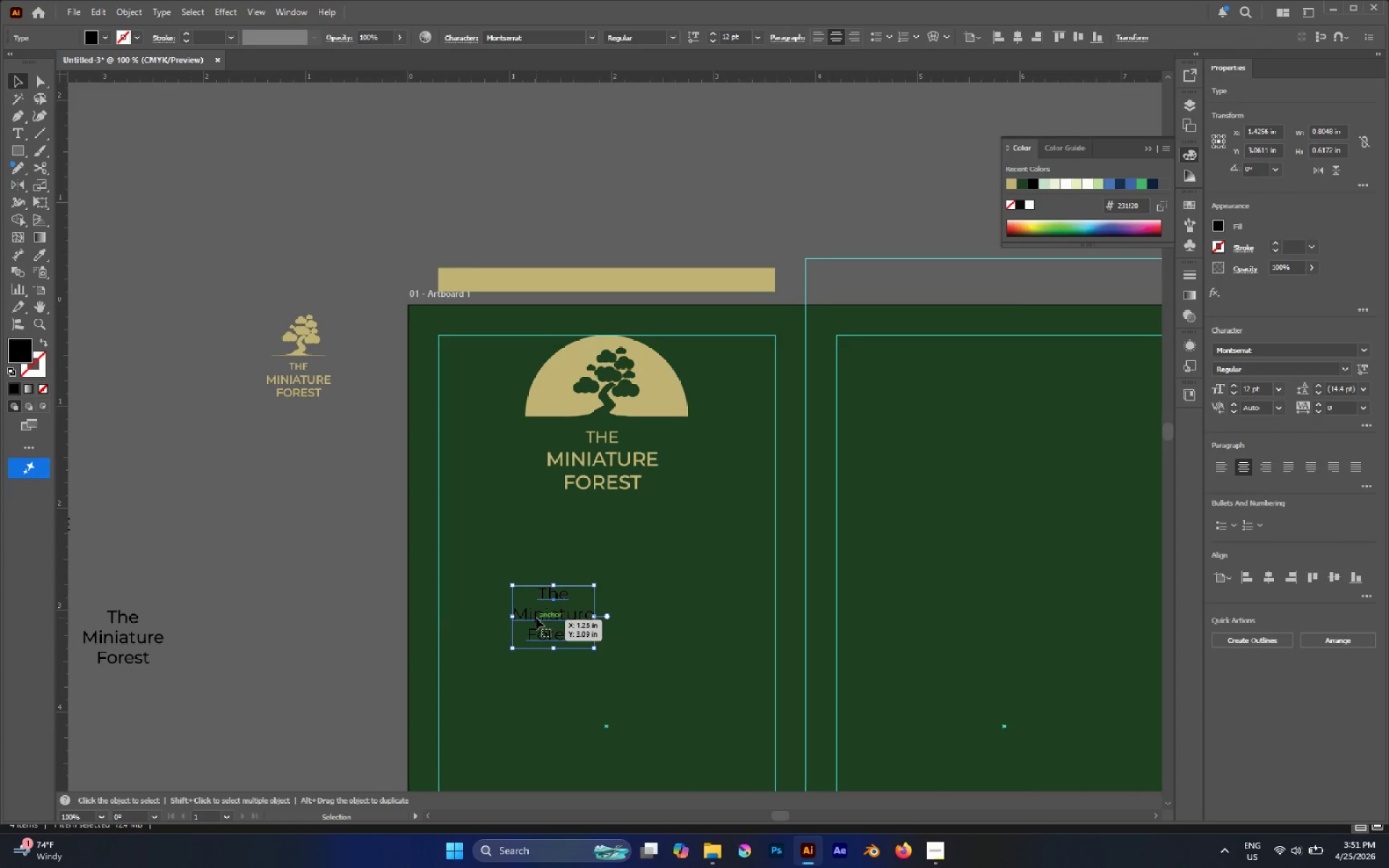 
key(I)
 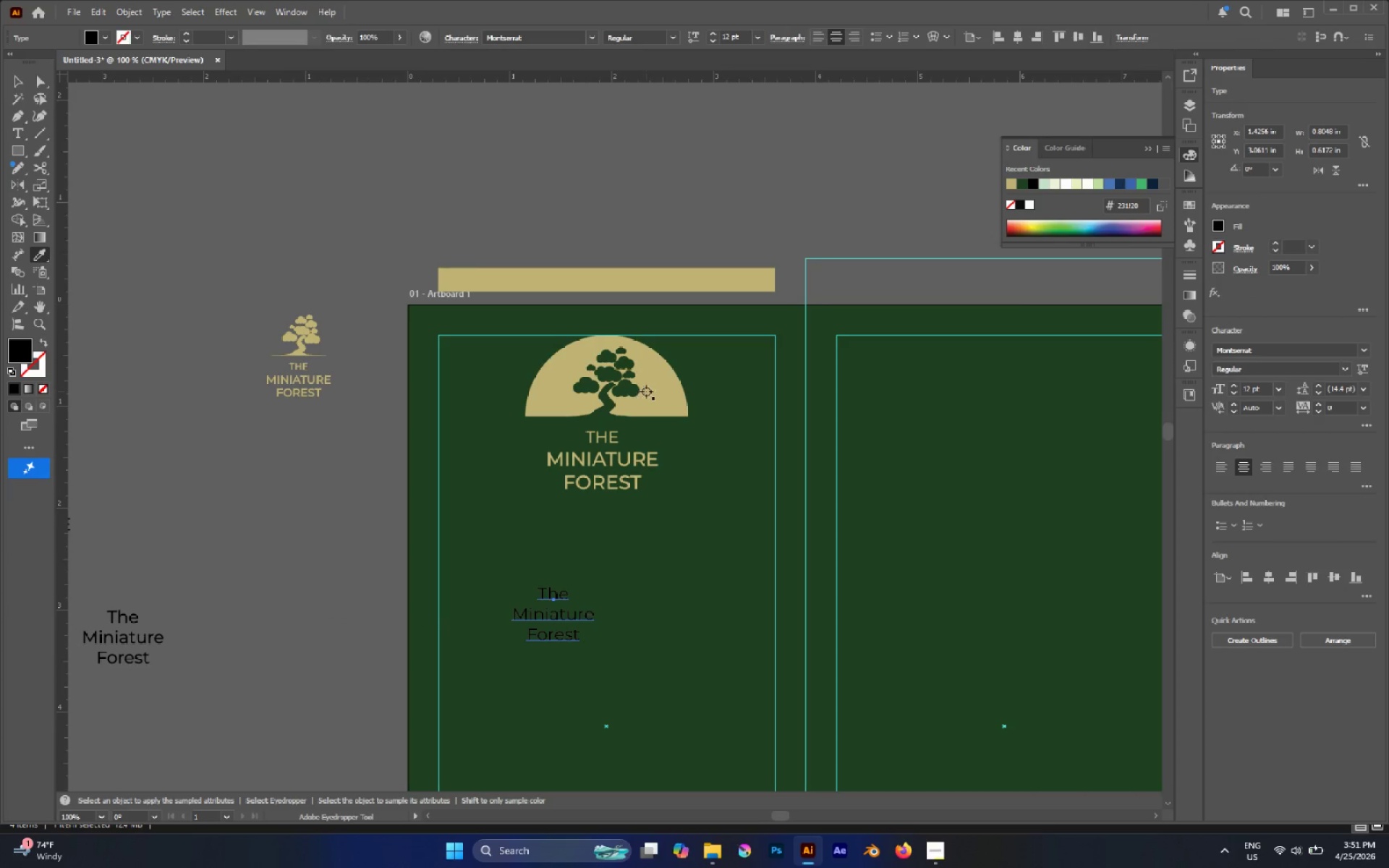 
left_click([646, 391])
 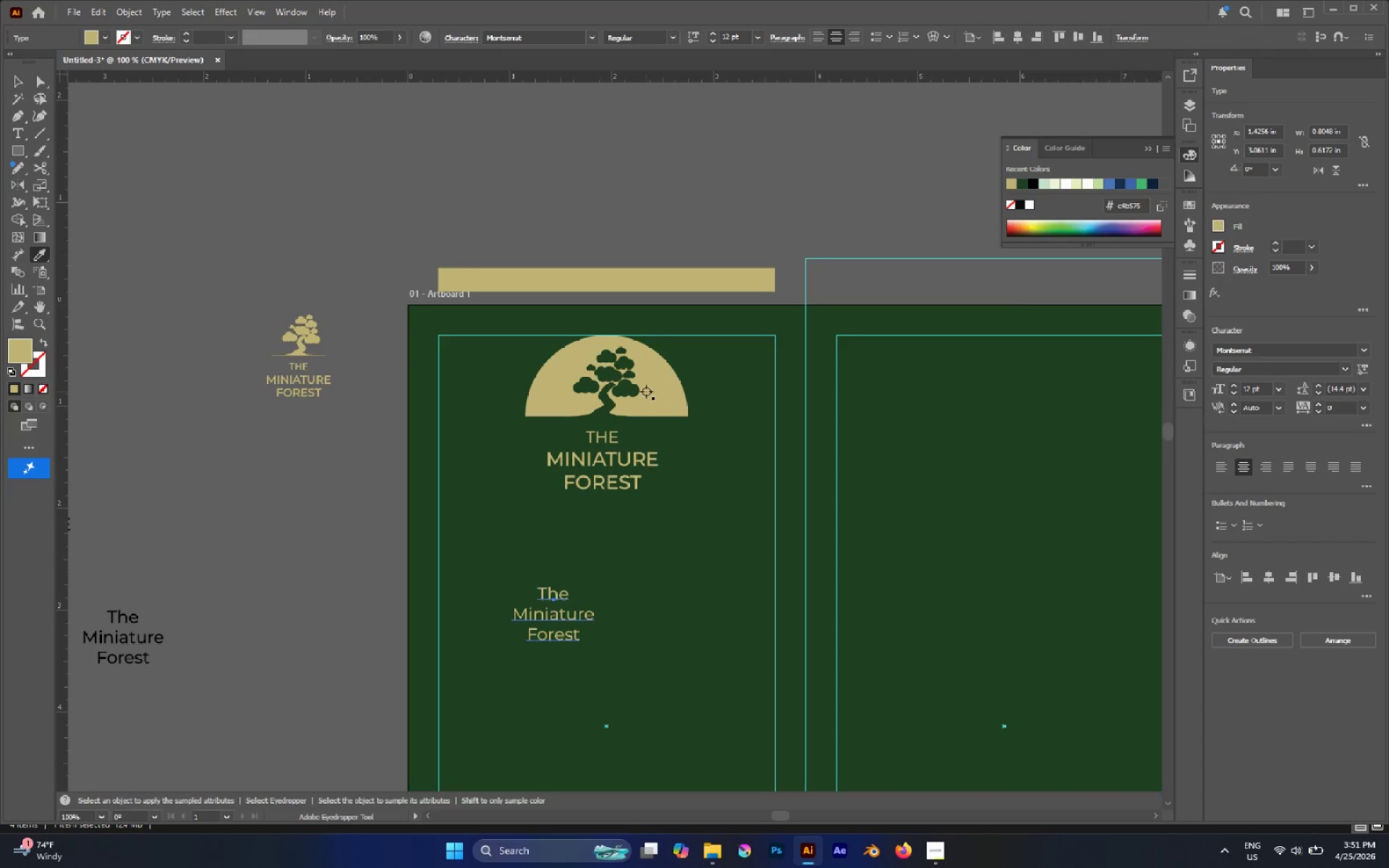 
key(V)
 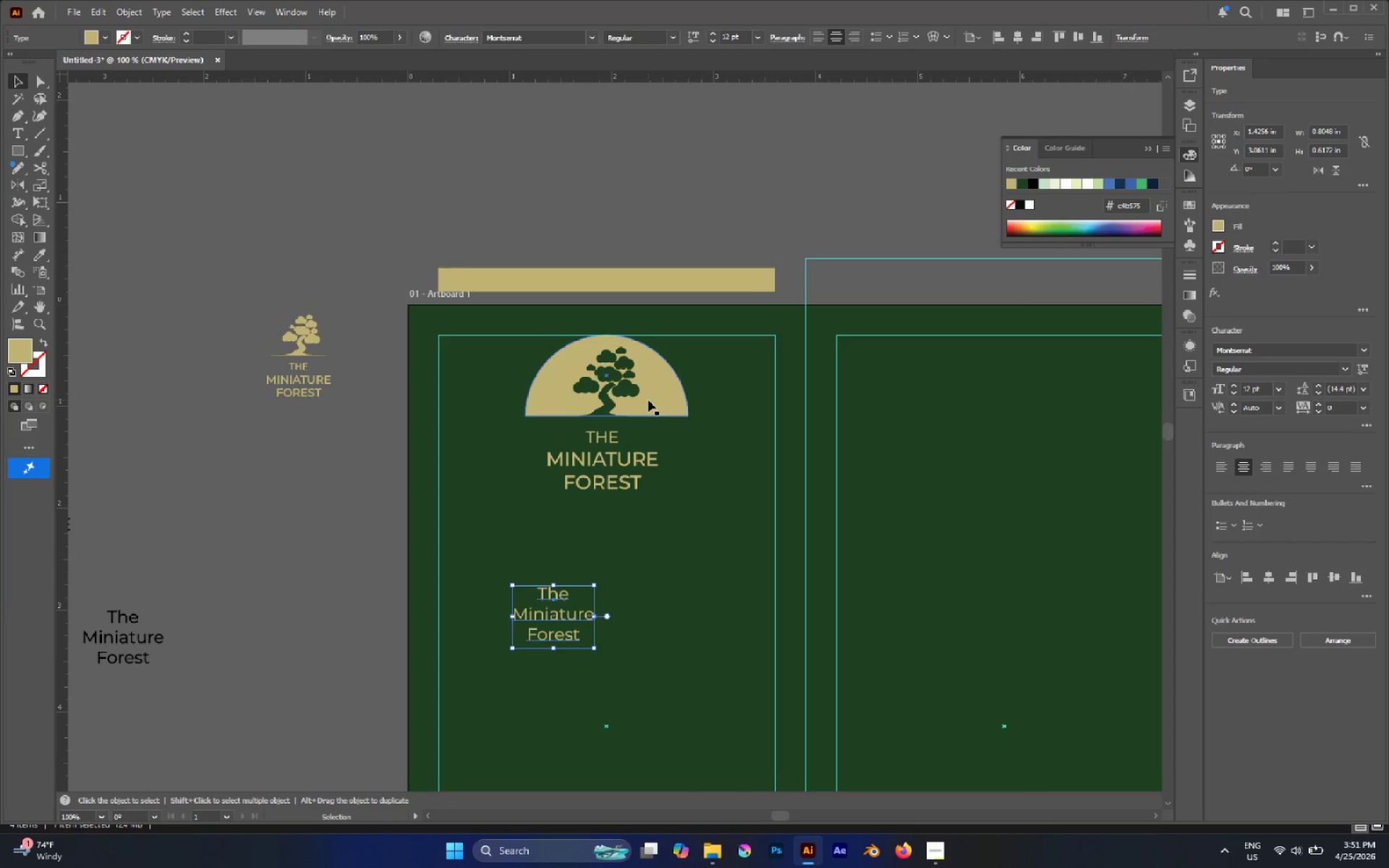 
wait(5.67)
 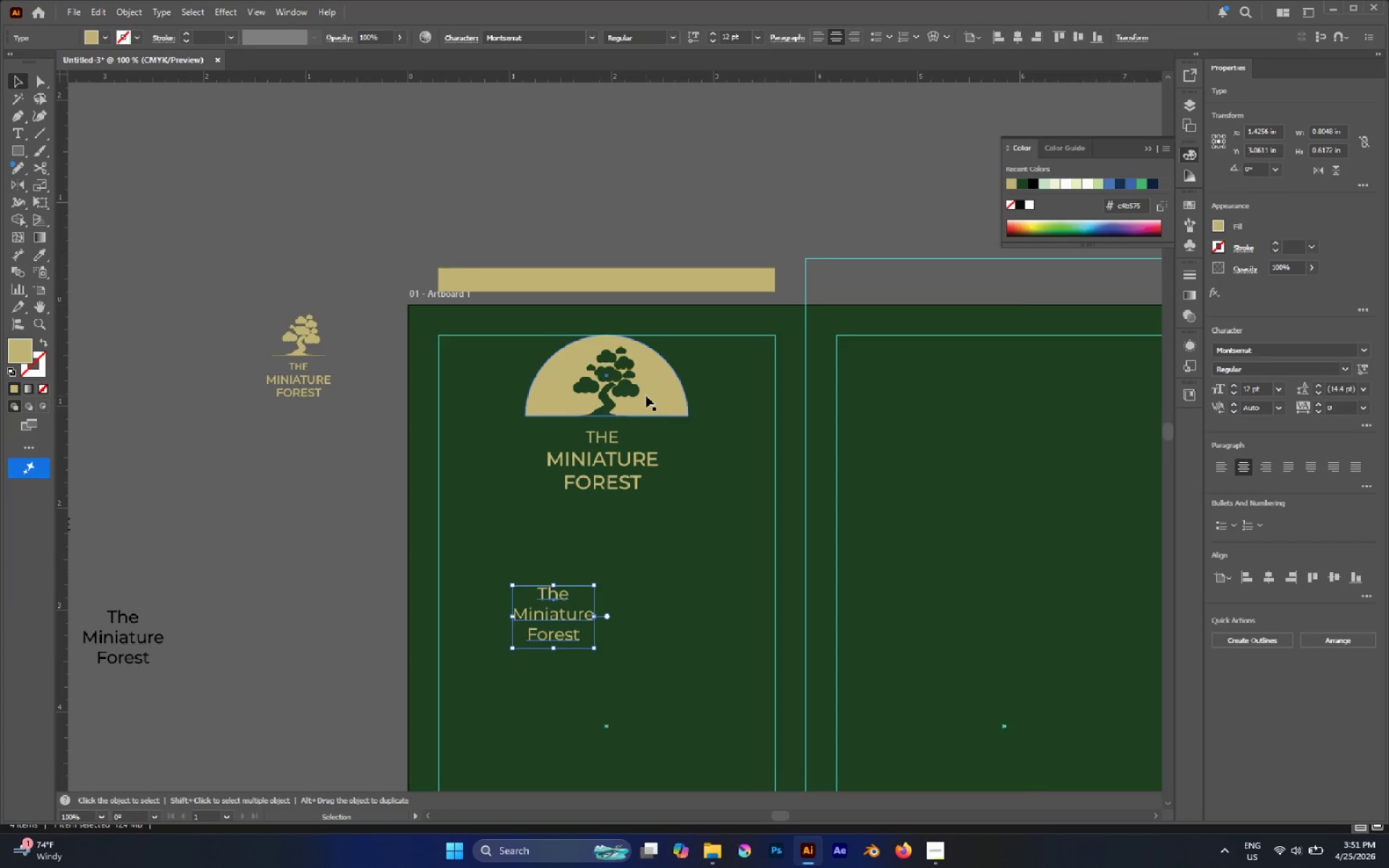 
double_click([577, 621])
 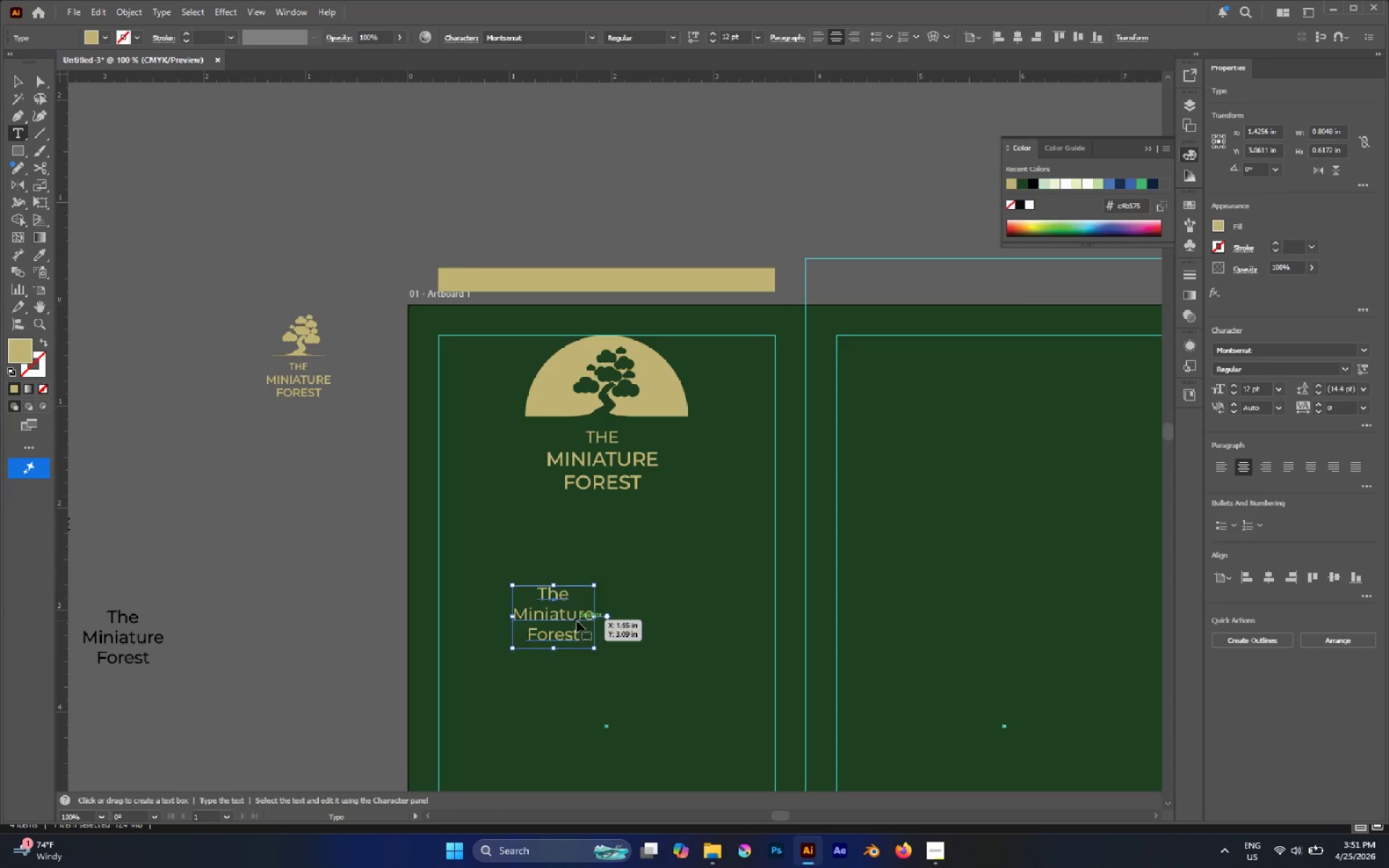 
triple_click([577, 621])
 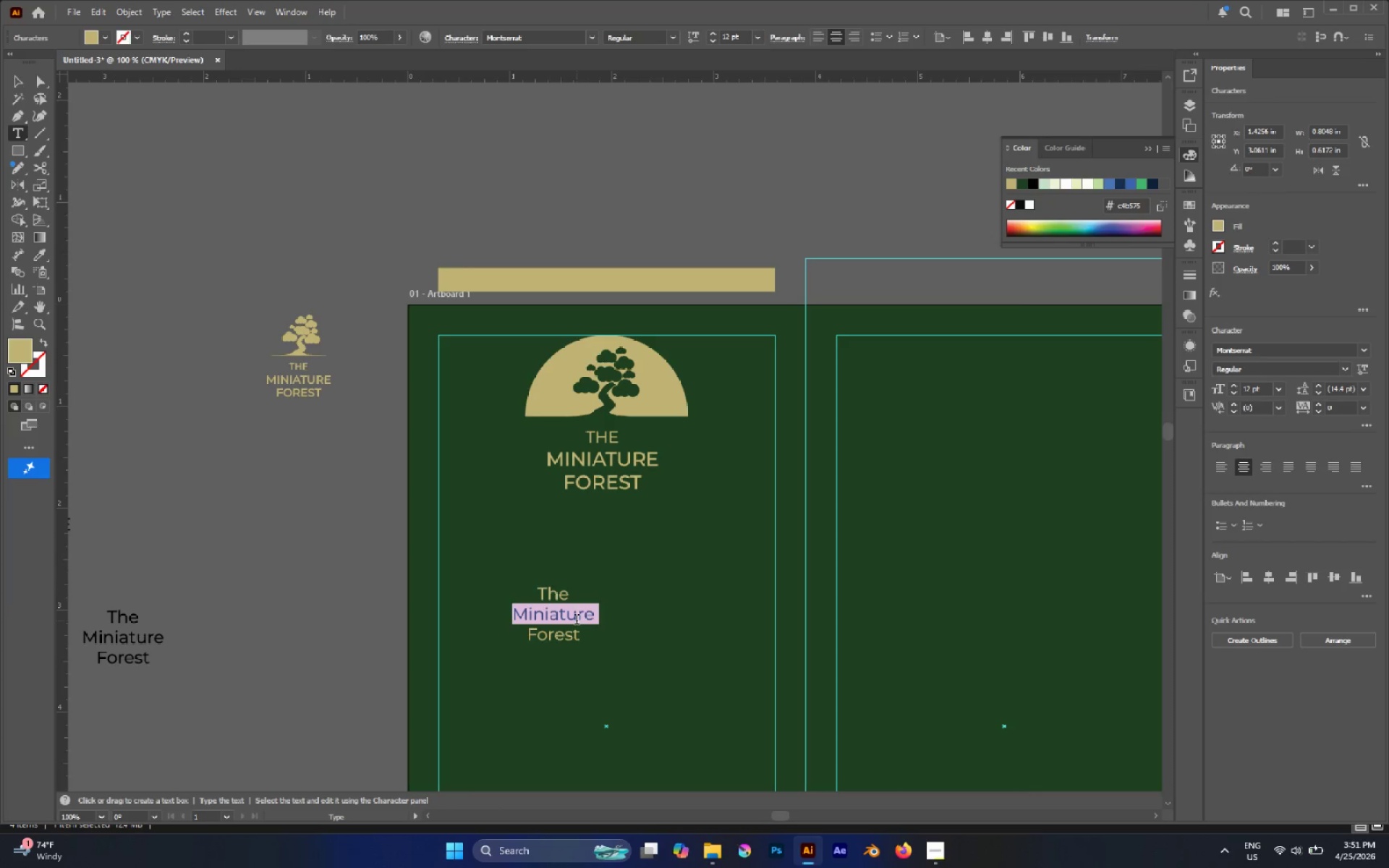 
triple_click([577, 621])
 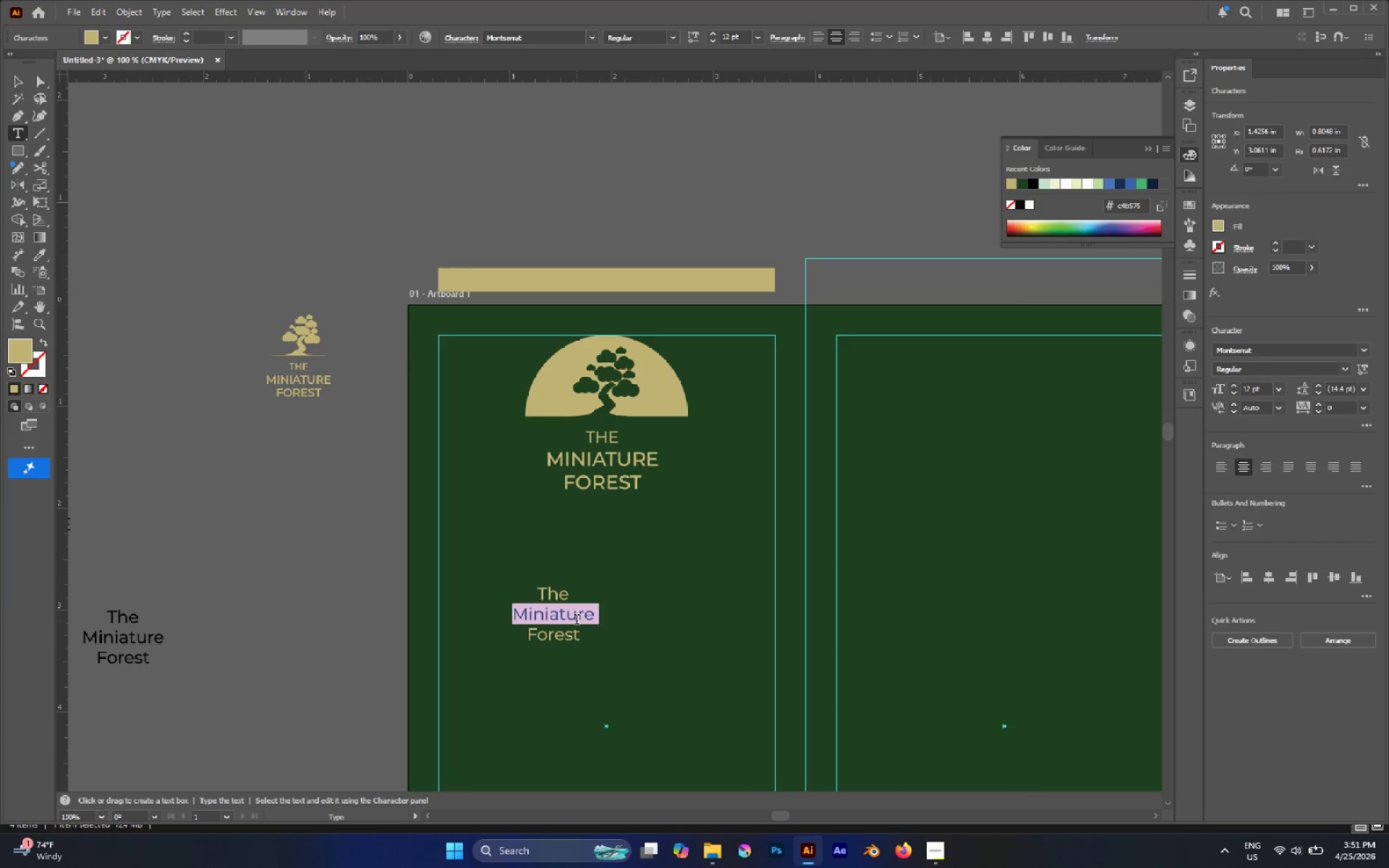 
key(Control+A)
 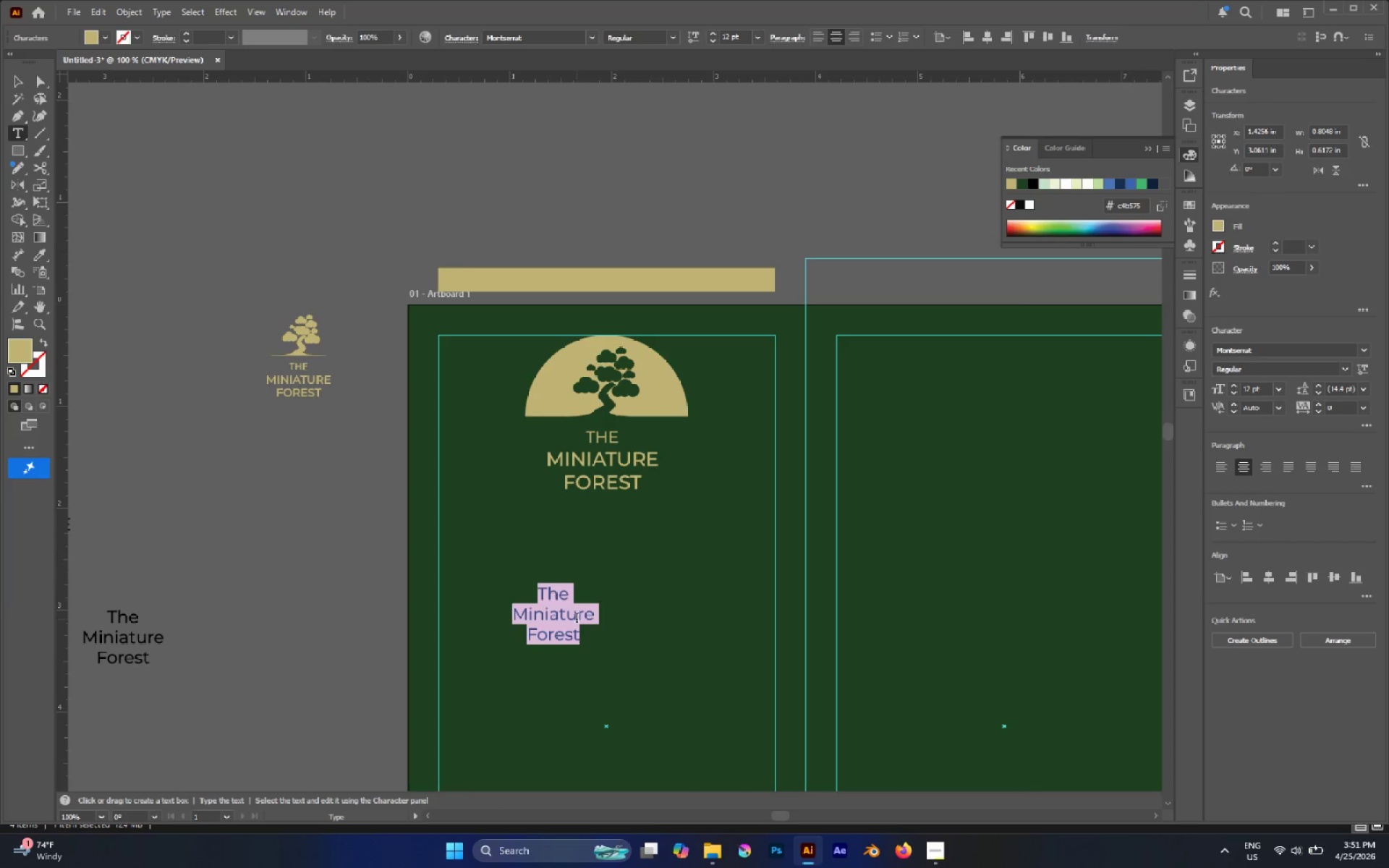 
type(eXP)
key(Backspace)
key(Backspace)
key(Backspace)
key(Backspace)
type(Exper Care)
key(Backspace)
type(e, Peace of Mind)
 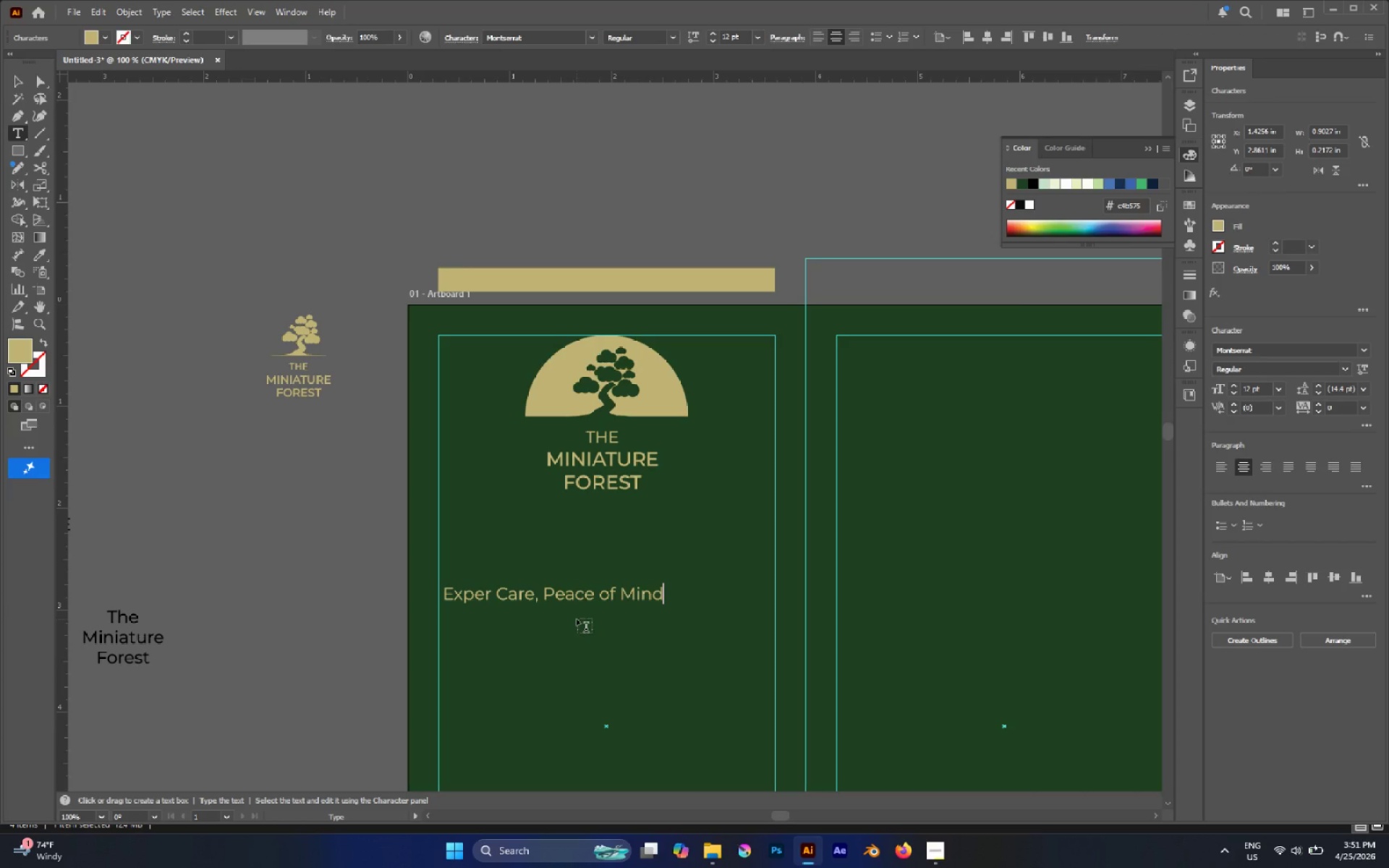 
left_click([18, 77])
 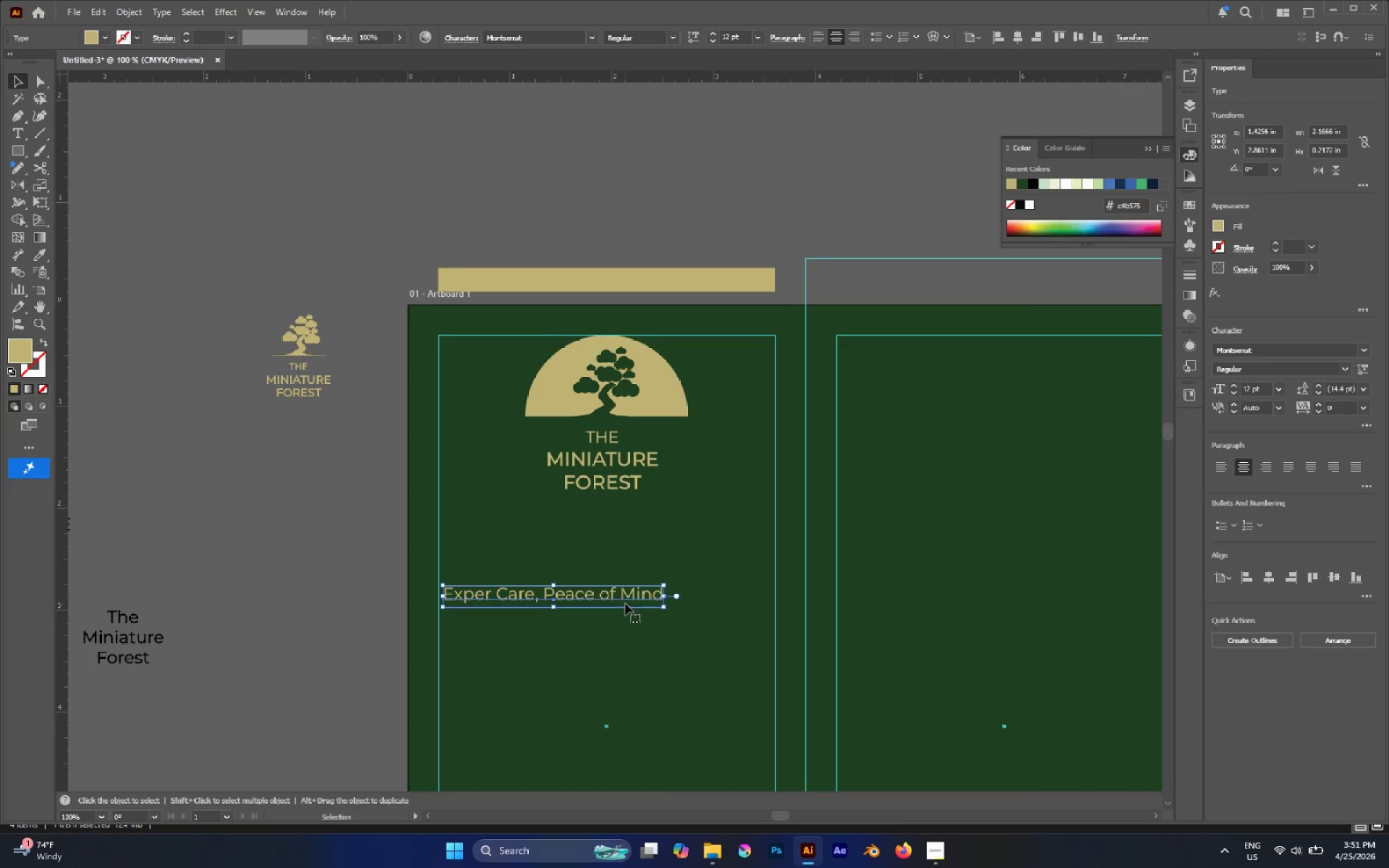 
left_click_drag(start_coordinate=[625, 598], to_coordinate=[662, 569])
 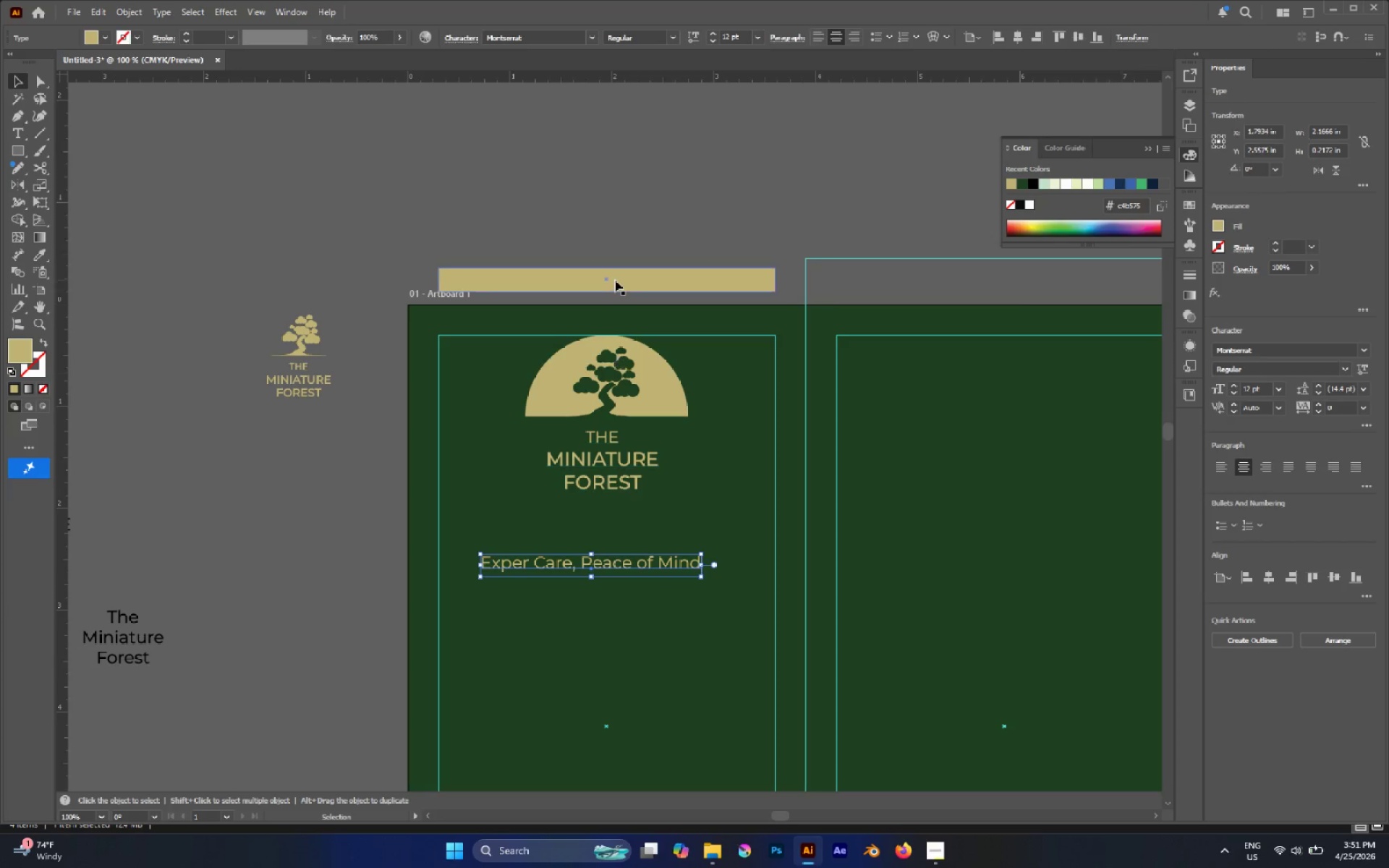 
hold_key(key=ShiftLeft, duration=0.44)
left_click([615, 280])
 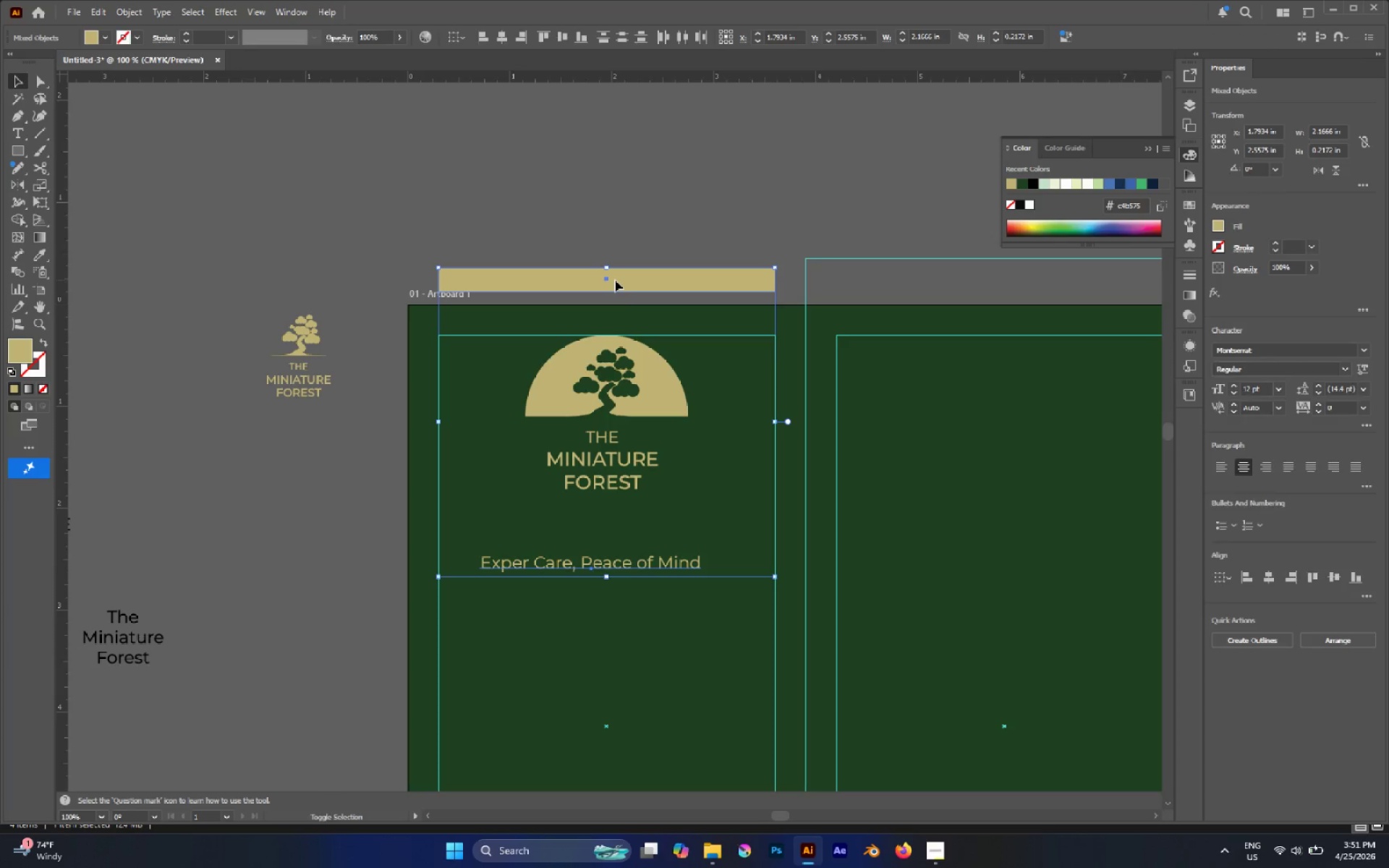 
double_click([615, 280])
 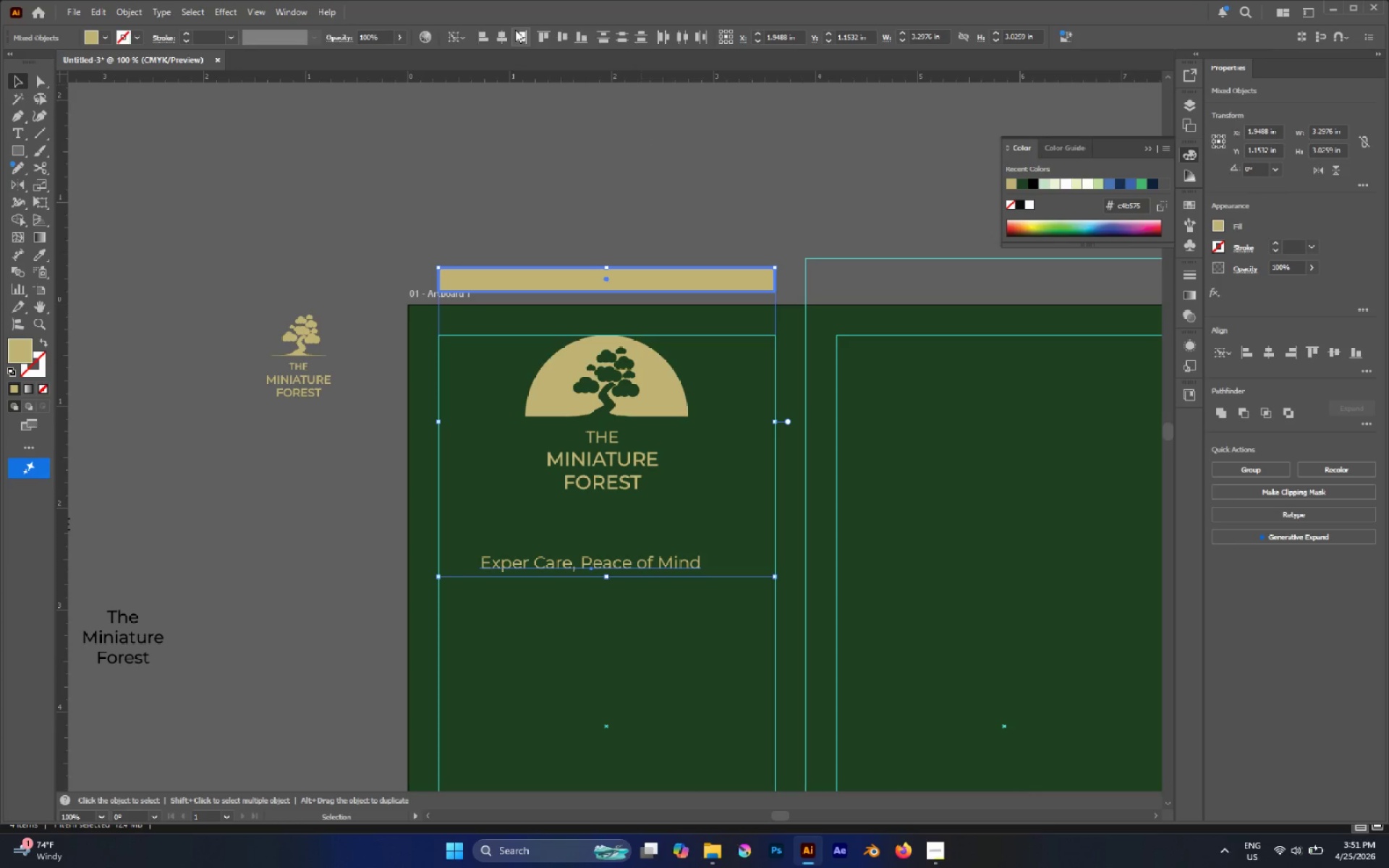 
left_click([509, 35])
 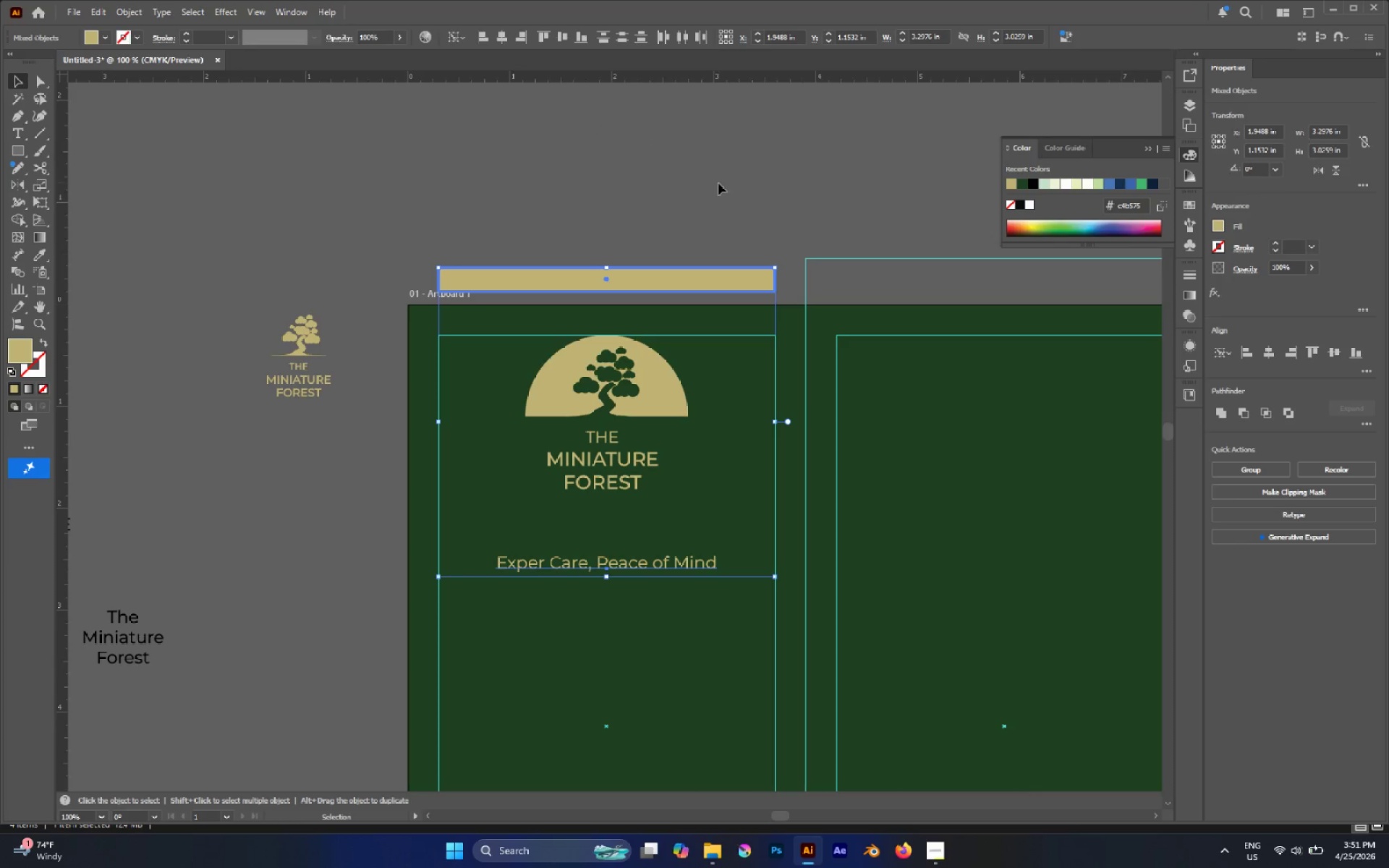 
left_click([690, 164])
 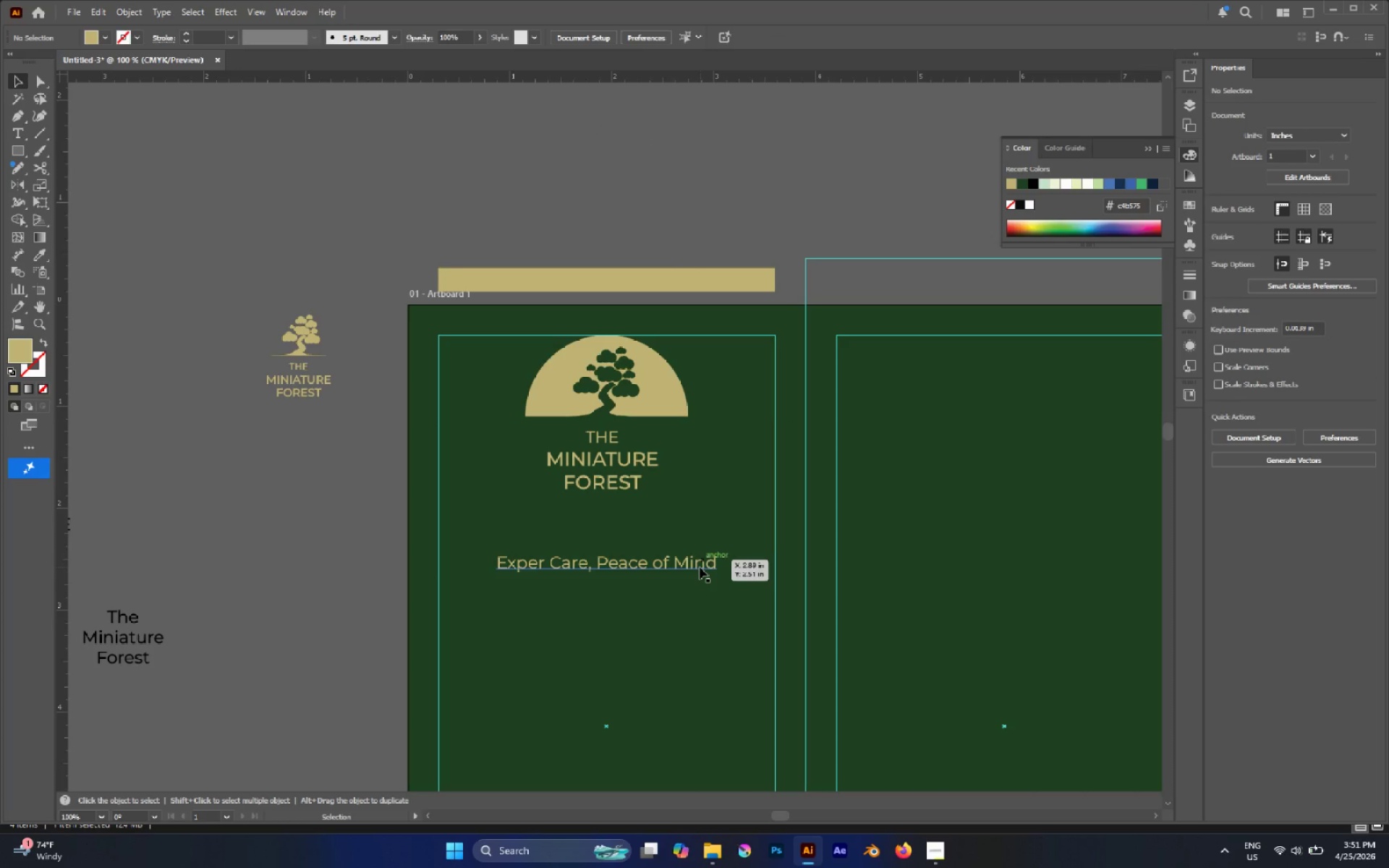 
left_click([700, 567])
 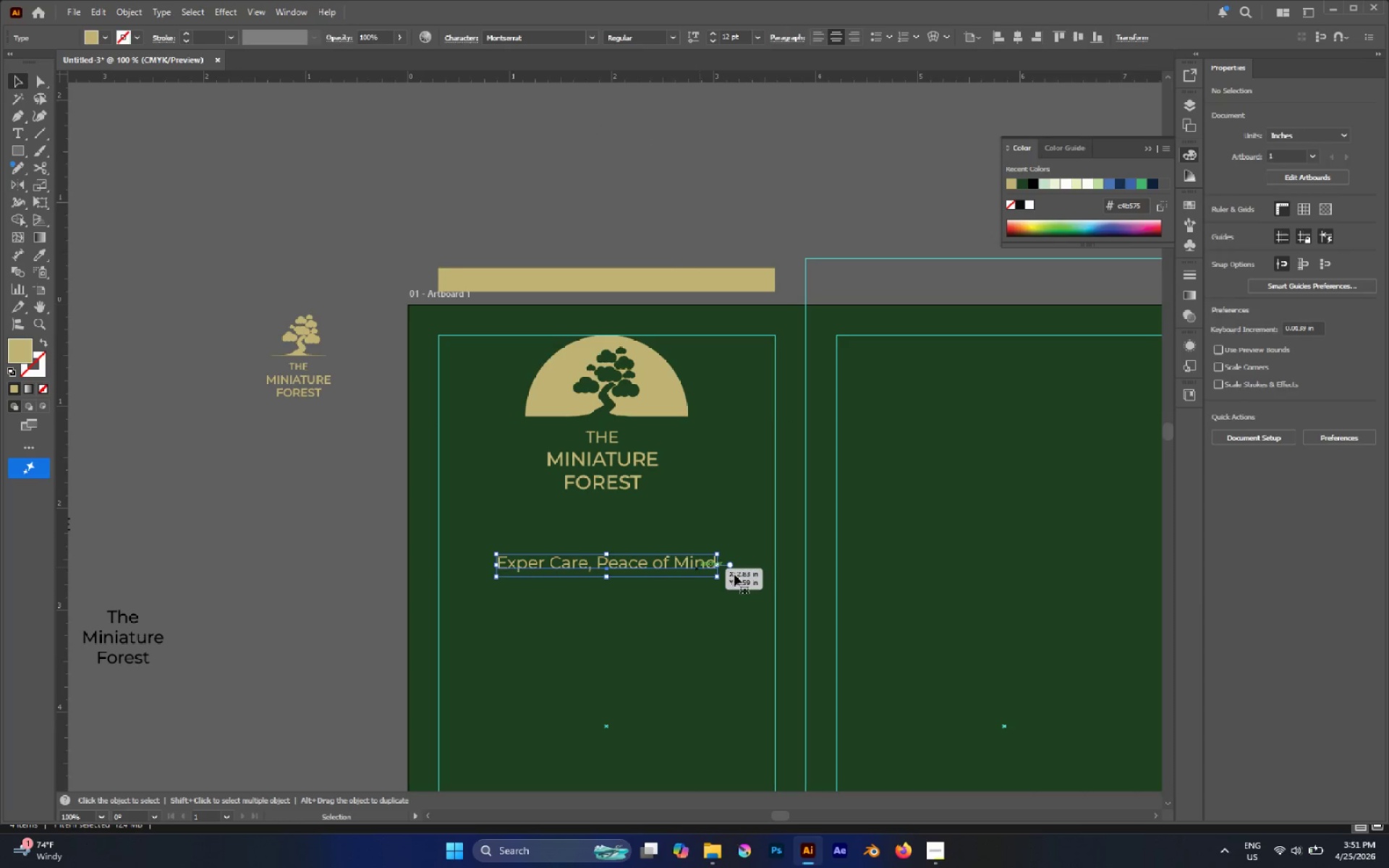 
hold_key(key=AltLeft, duration=2.44)
hold_key(key=ShiftLeft, duration=2.33)
left_click_drag(start_coordinate=[718, 566], to_coordinate=[746, 571])
 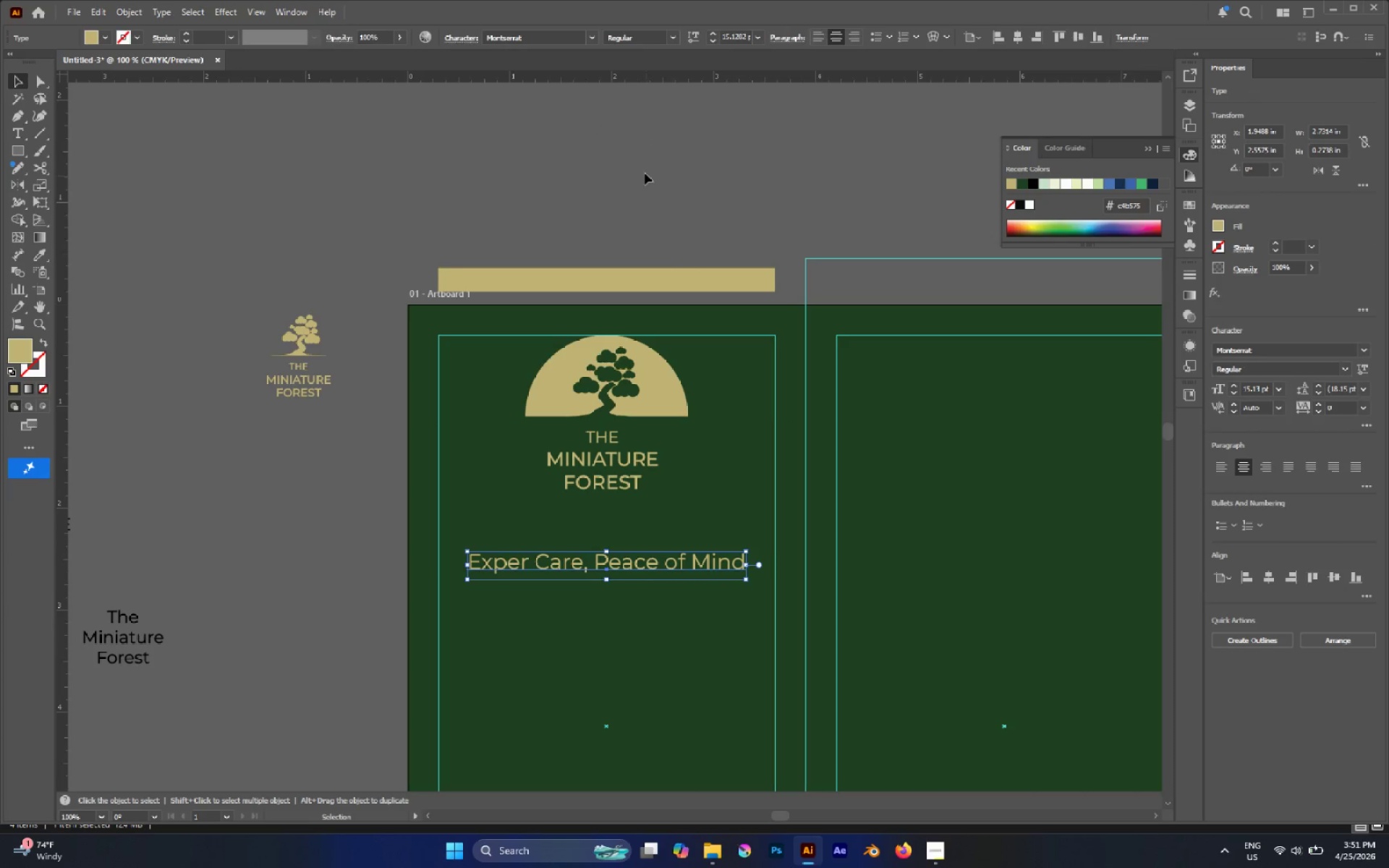 
left_click([644, 171])
 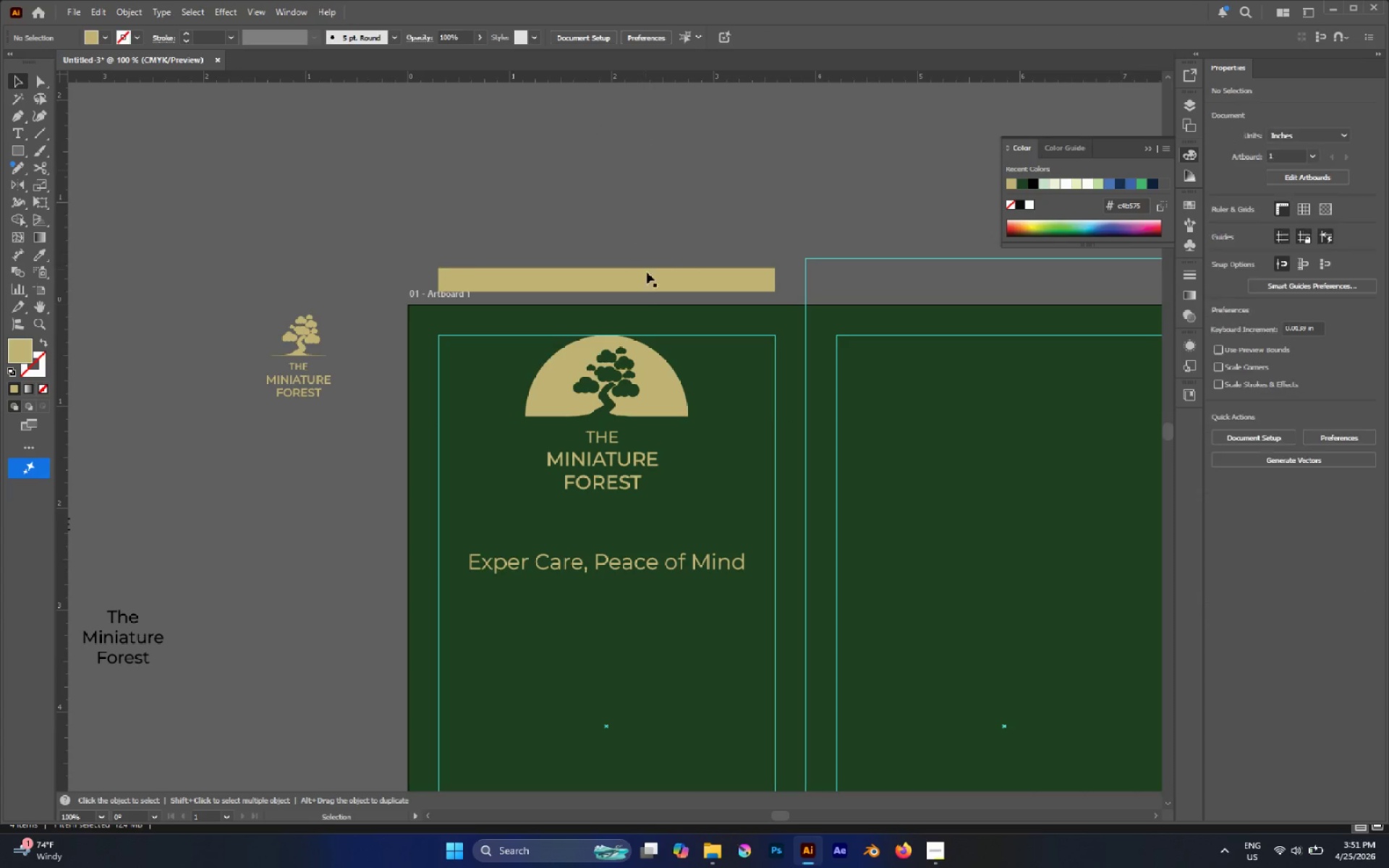 
scroll: coordinate [620, 318], scroll_direction: down, amount: 9.0
 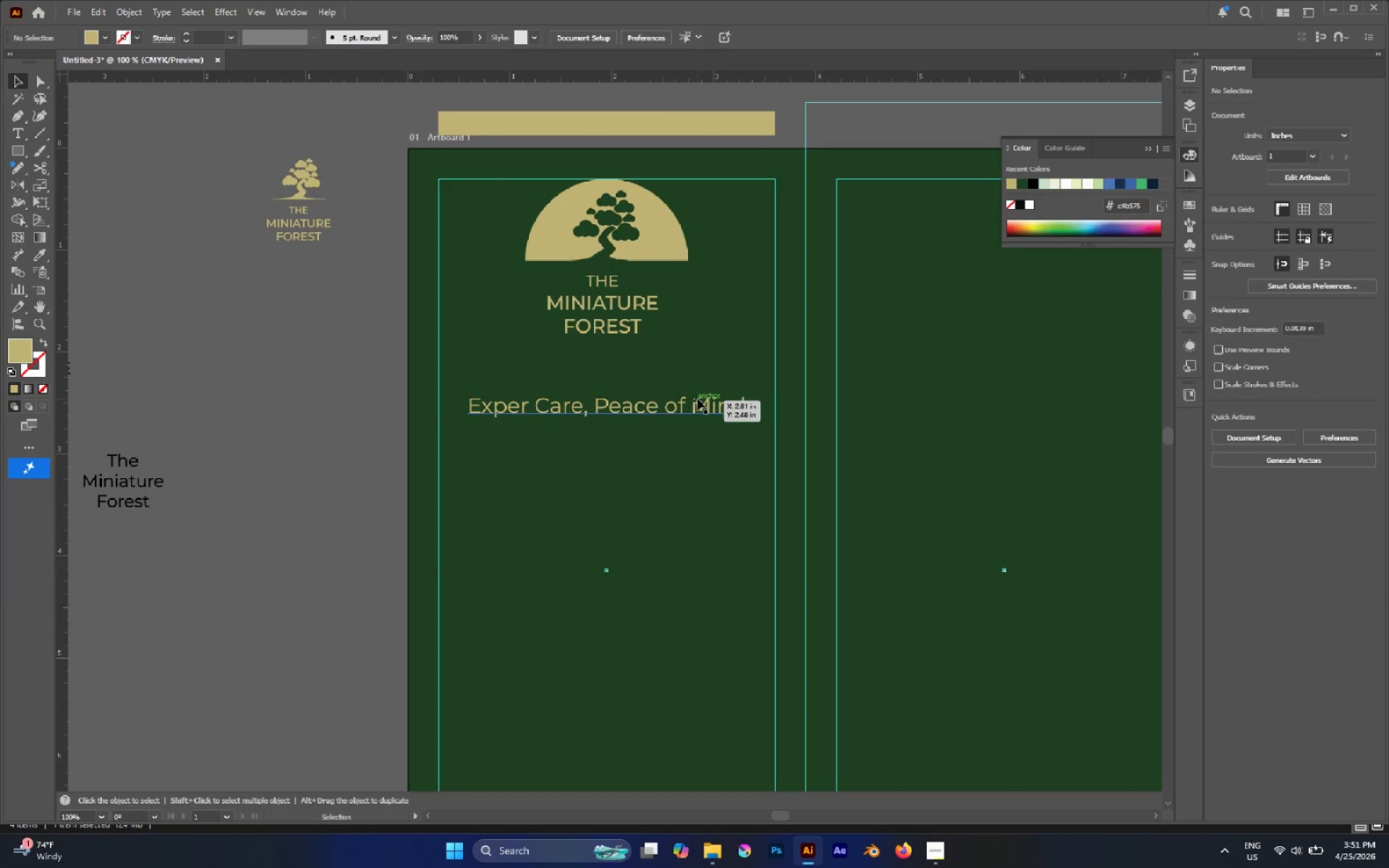 
left_click([697, 399])
 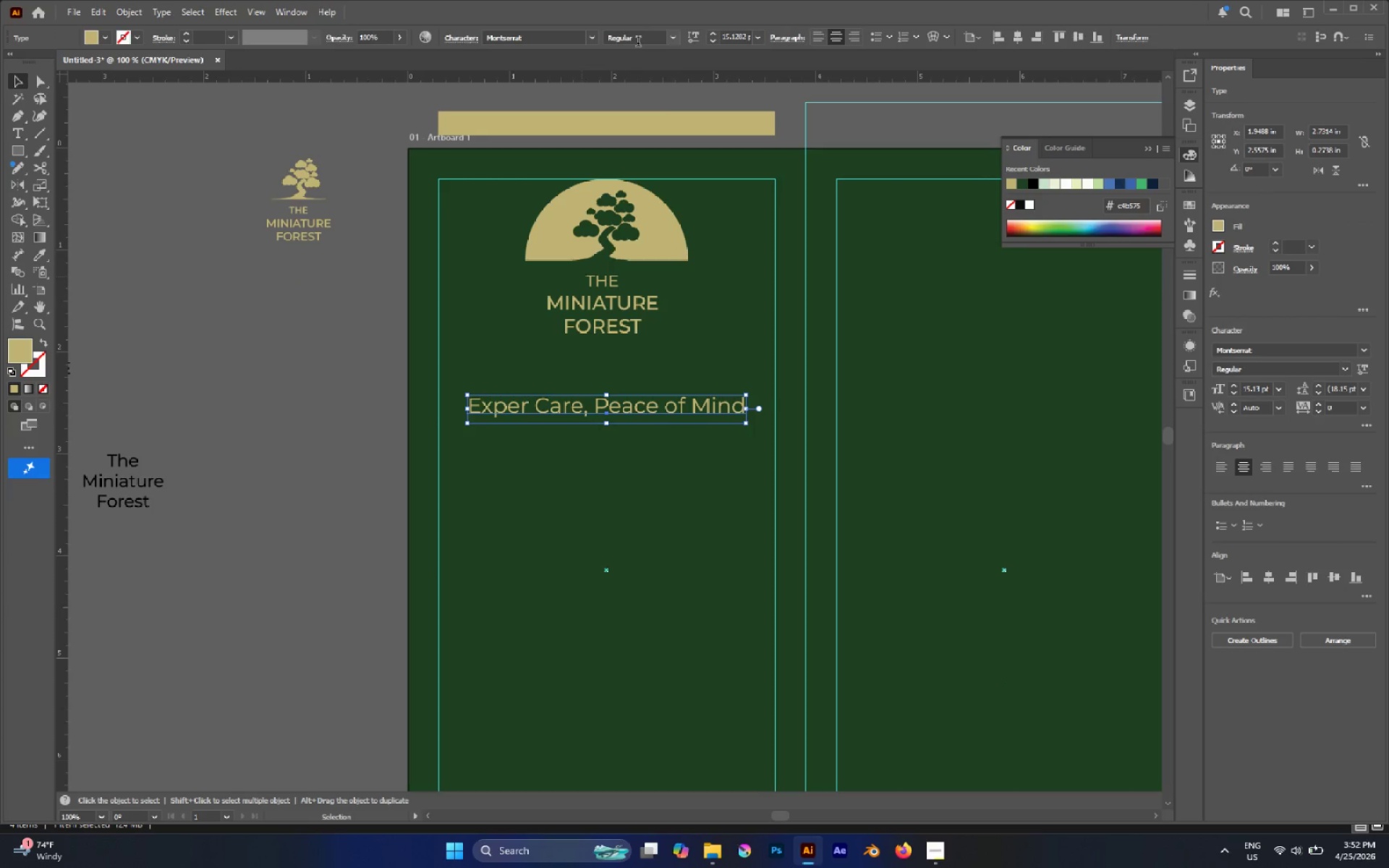 
left_click([668, 40])
 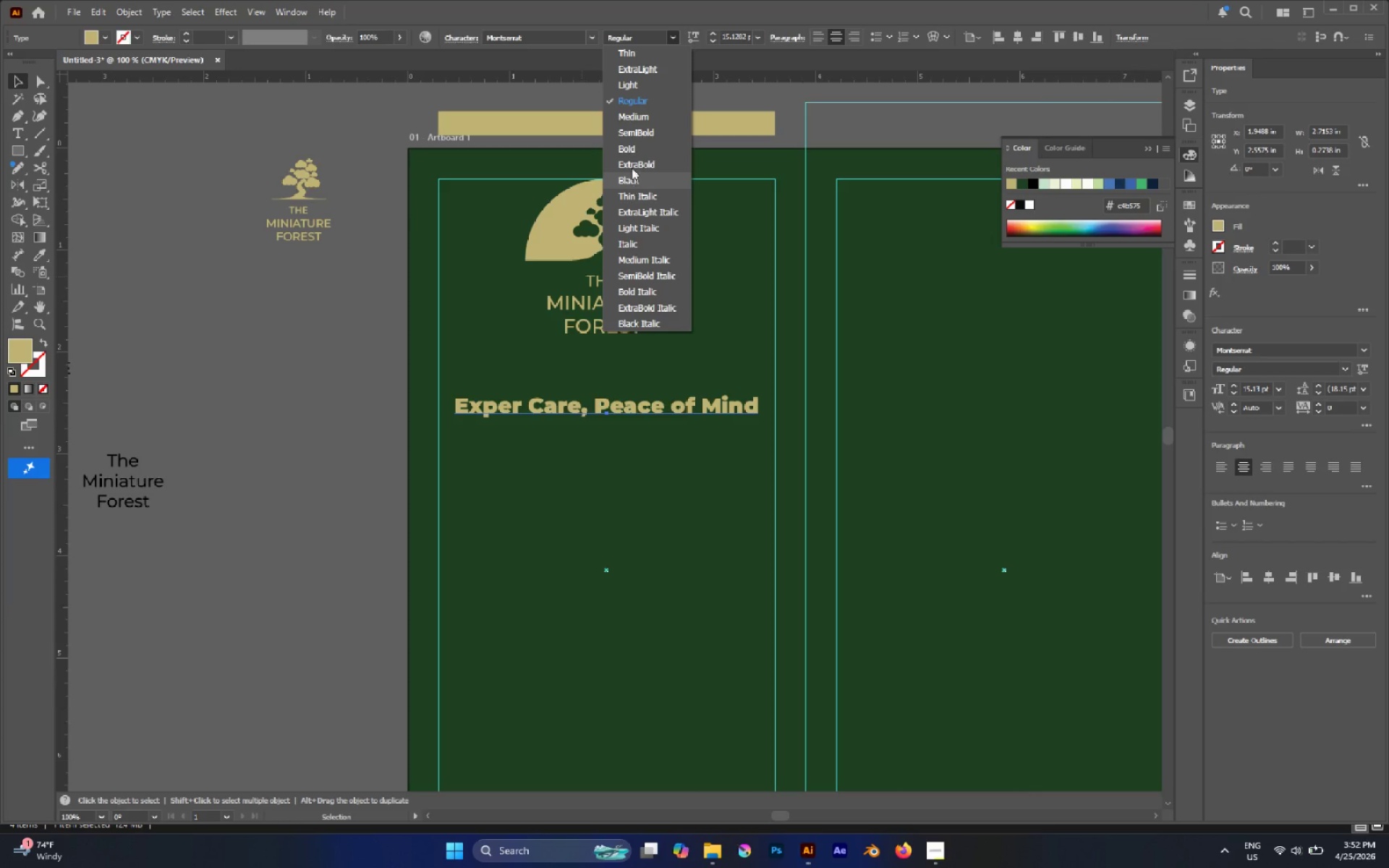 
left_click([629, 150])
 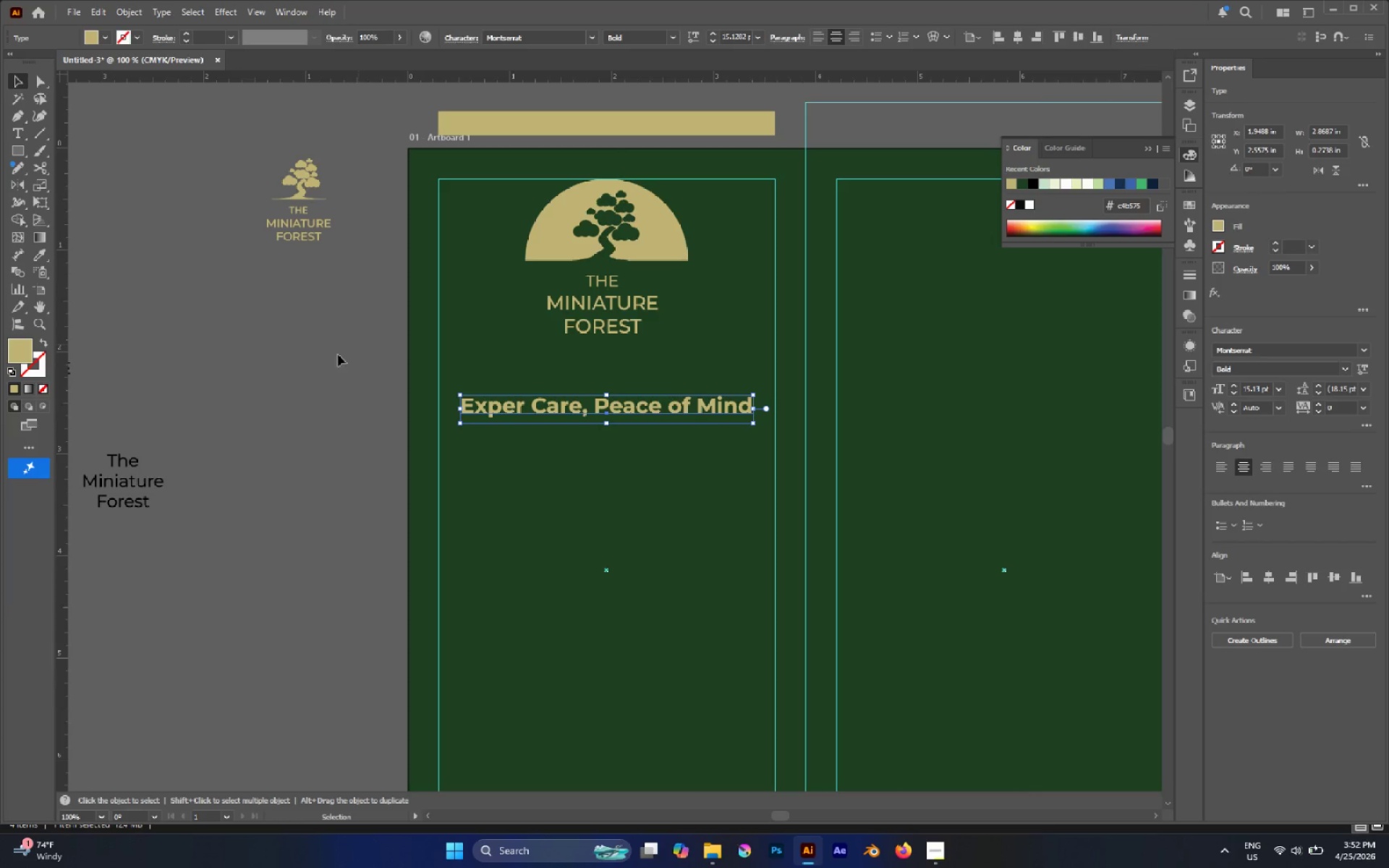 
left_click([312, 361])
 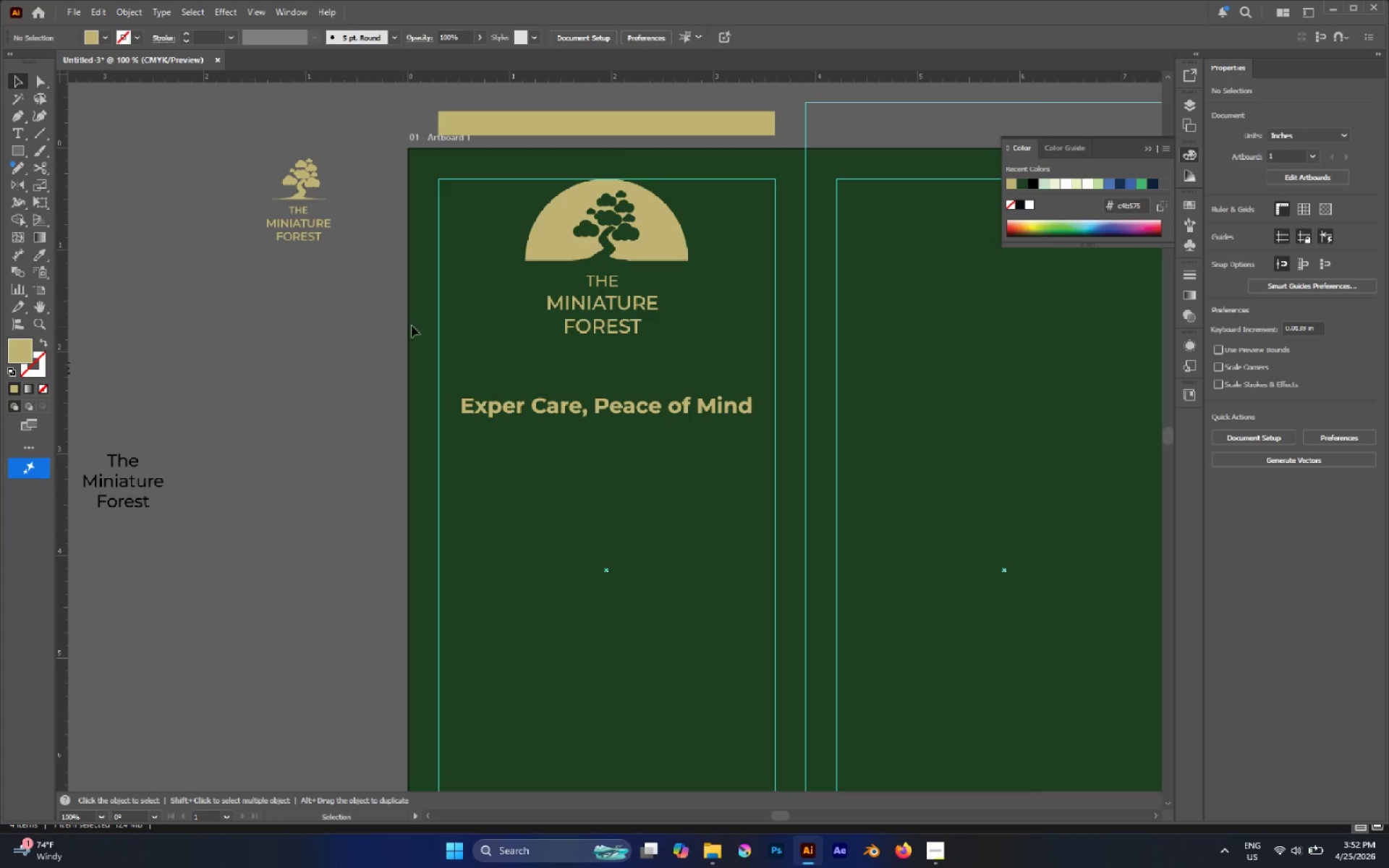 
scroll: coordinate [489, 307], scroll_direction: down, amount: 8.0
 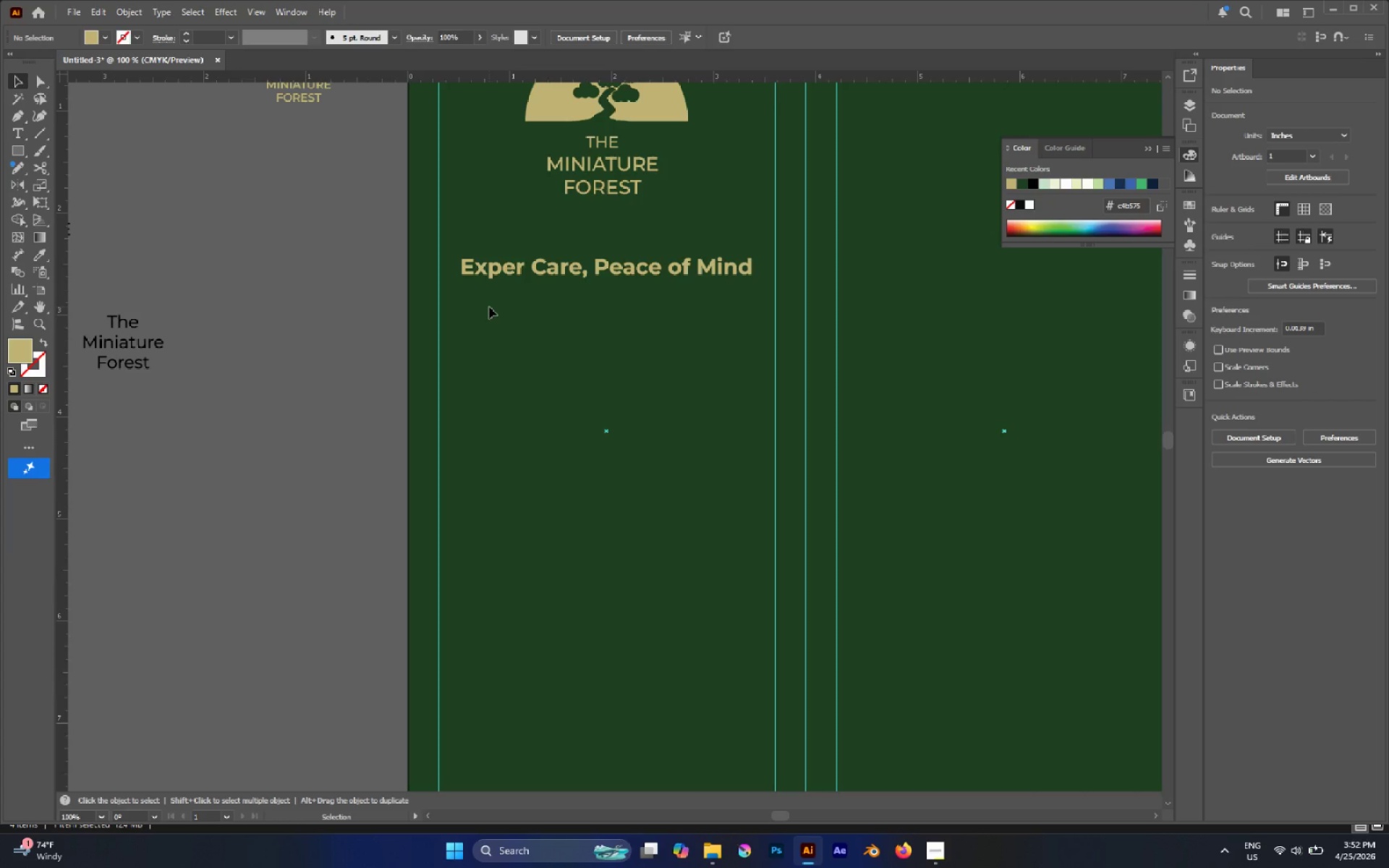 
scroll: coordinate [489, 307], scroll_direction: up, amount: 6.0
 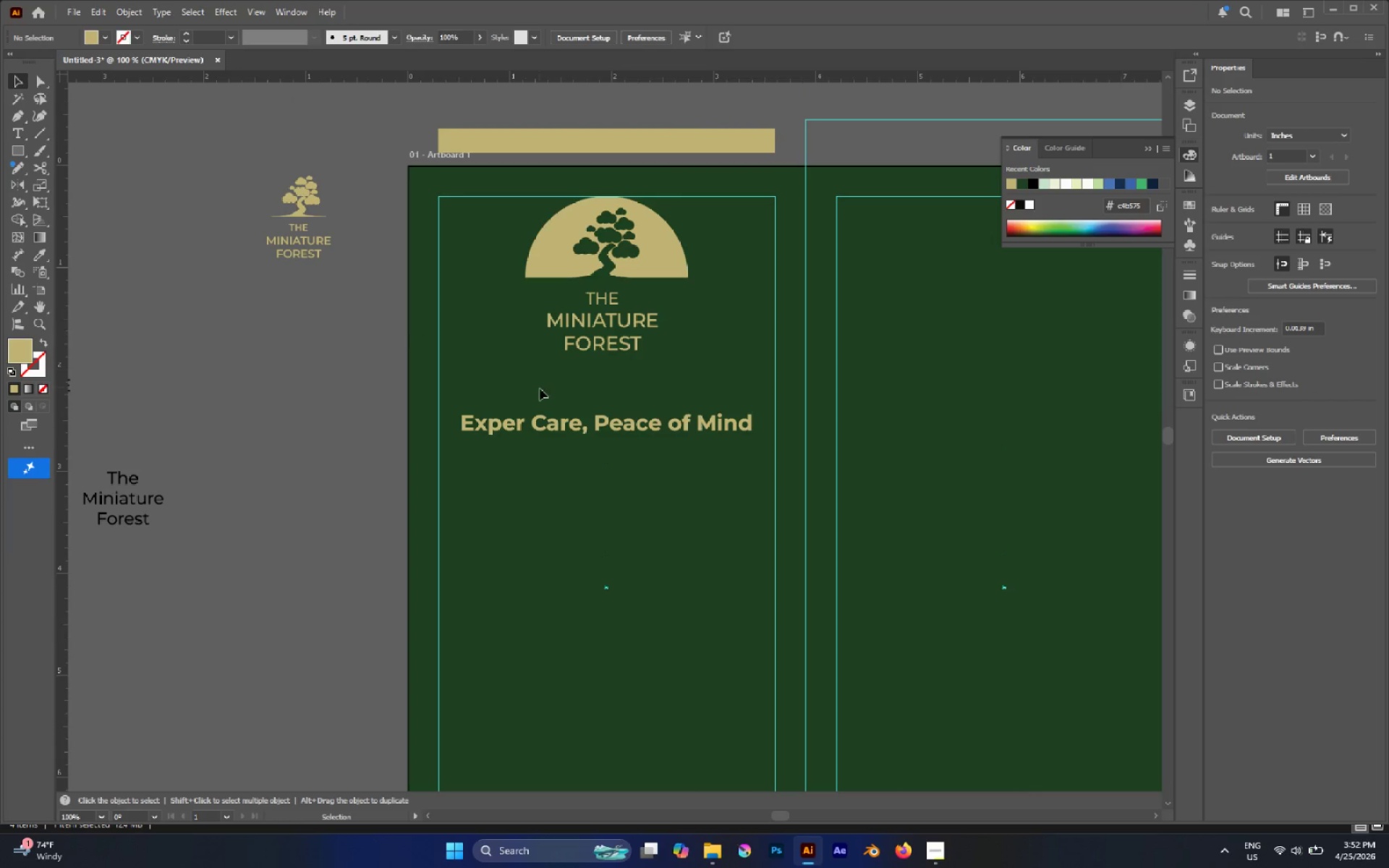 
left_click([556, 422])
 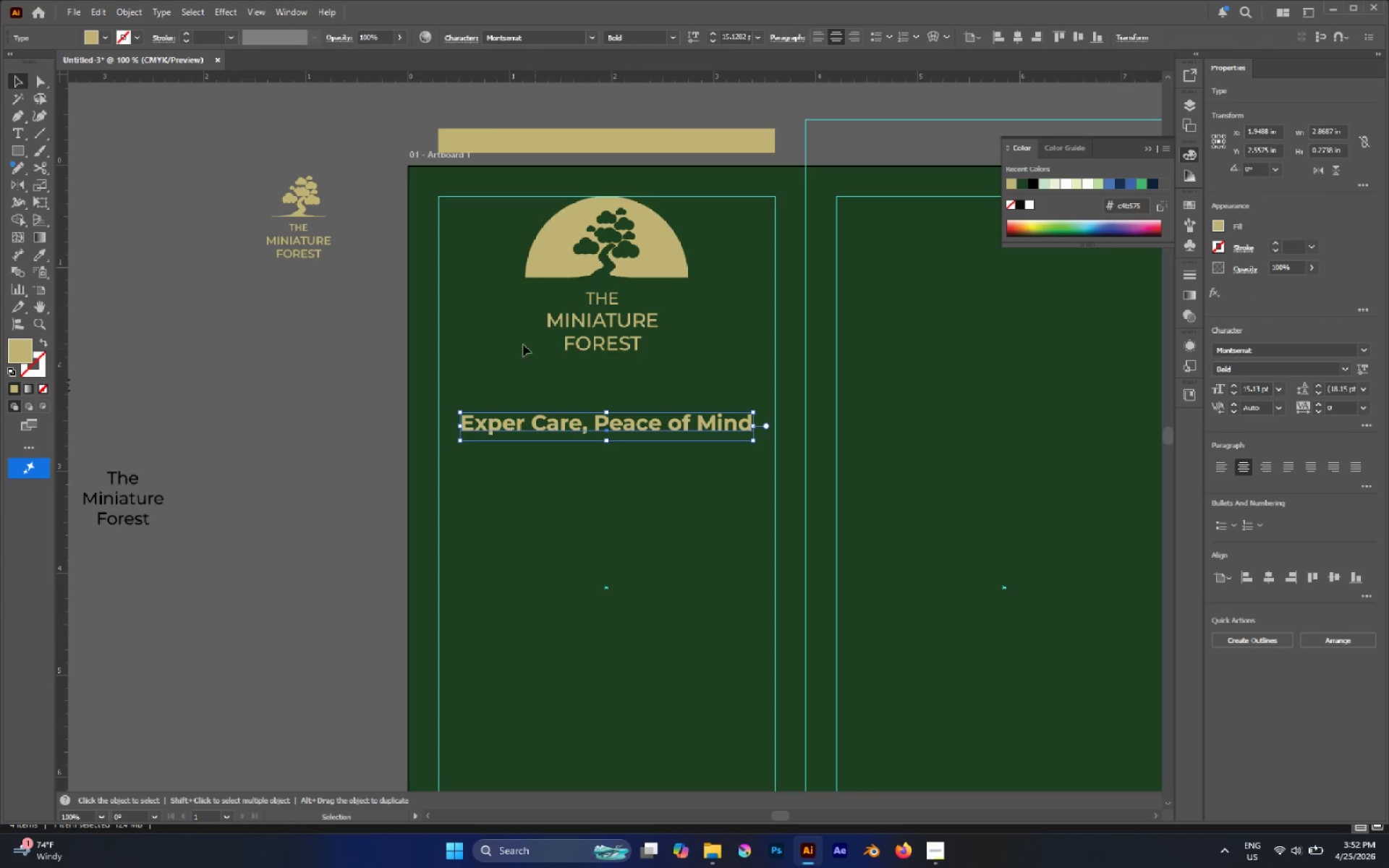 
key(I)
 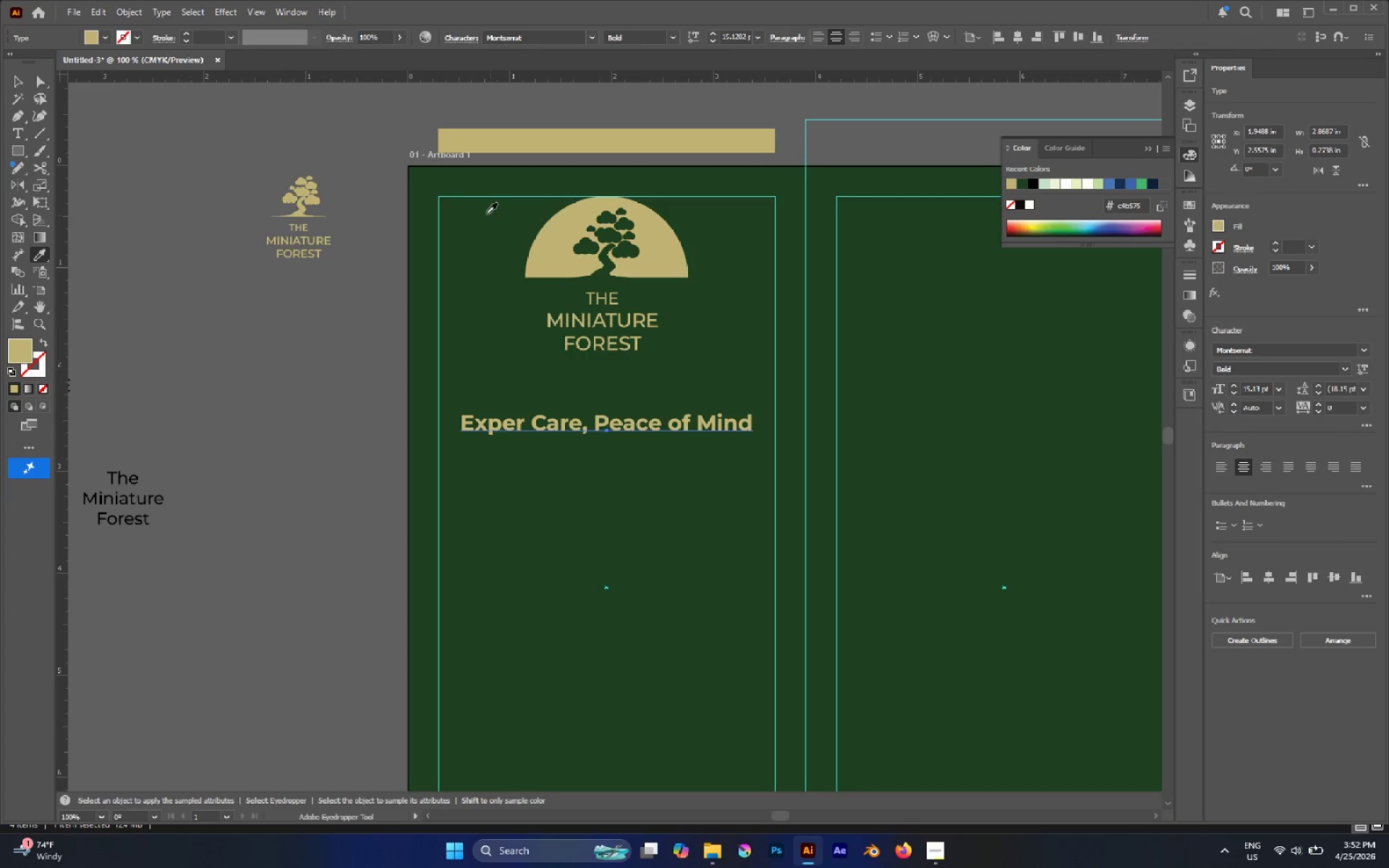 
scroll: coordinate [449, 200], scroll_direction: up, amount: 3.0
 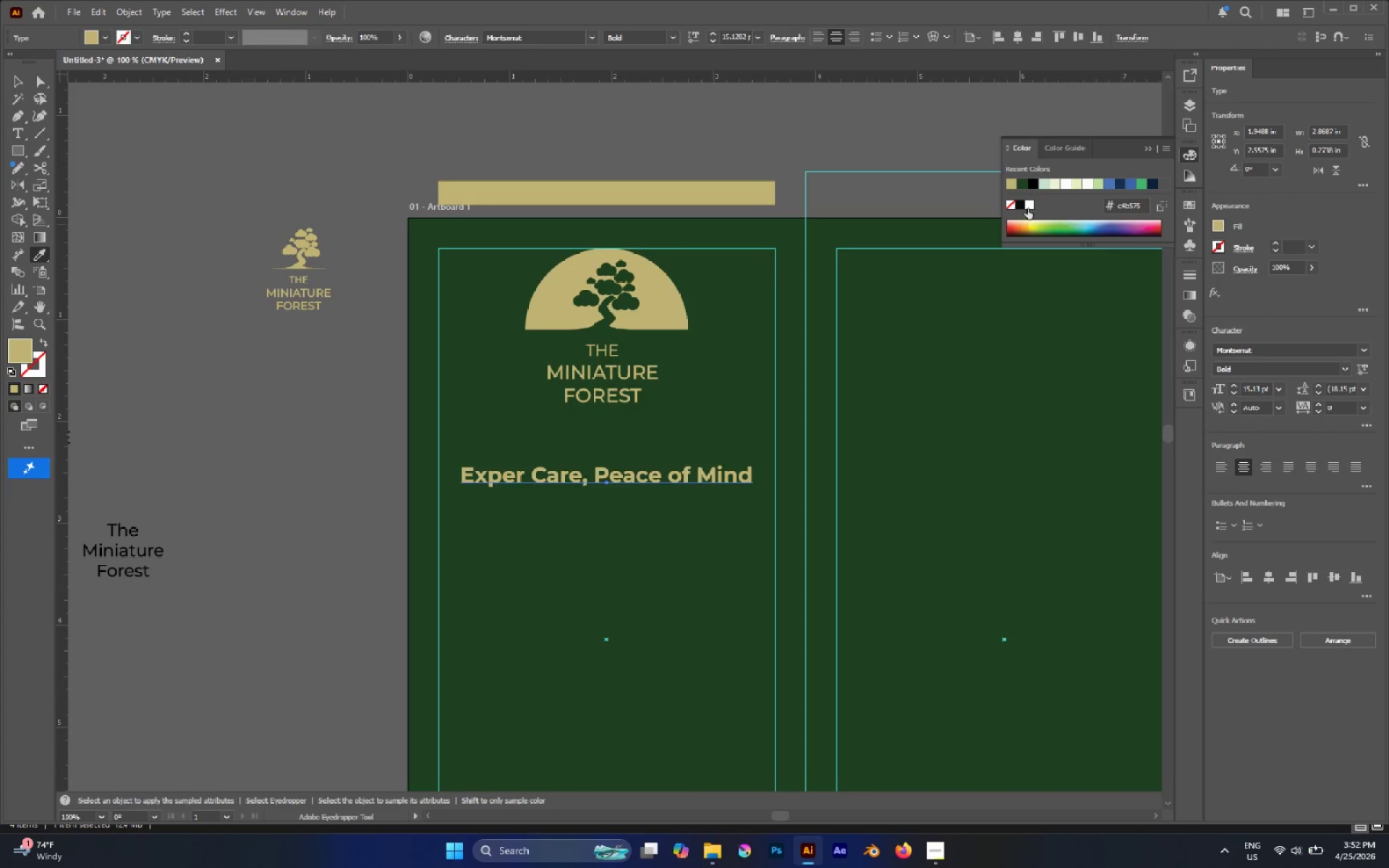 
left_click([1027, 208])
 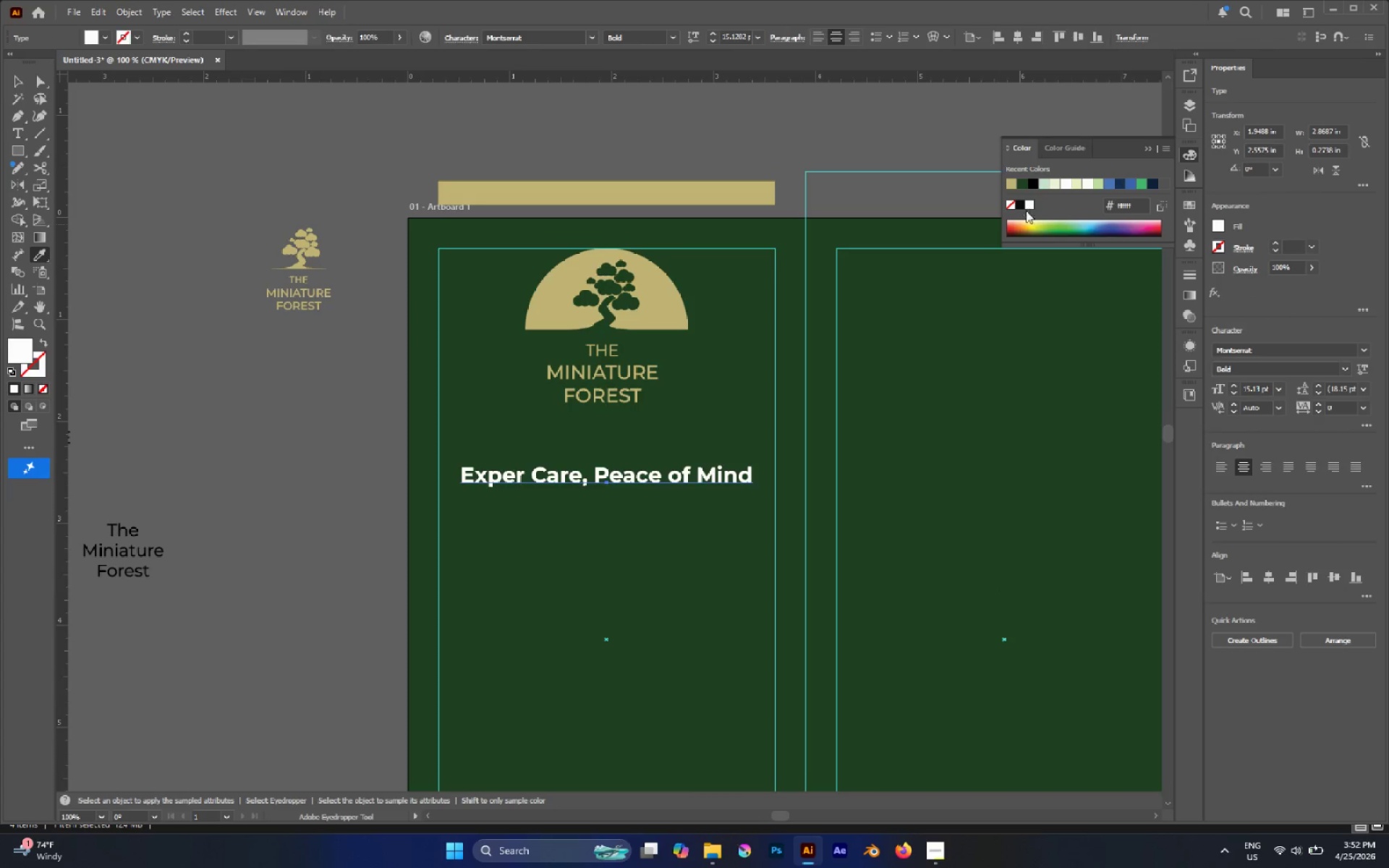 
key(A)
 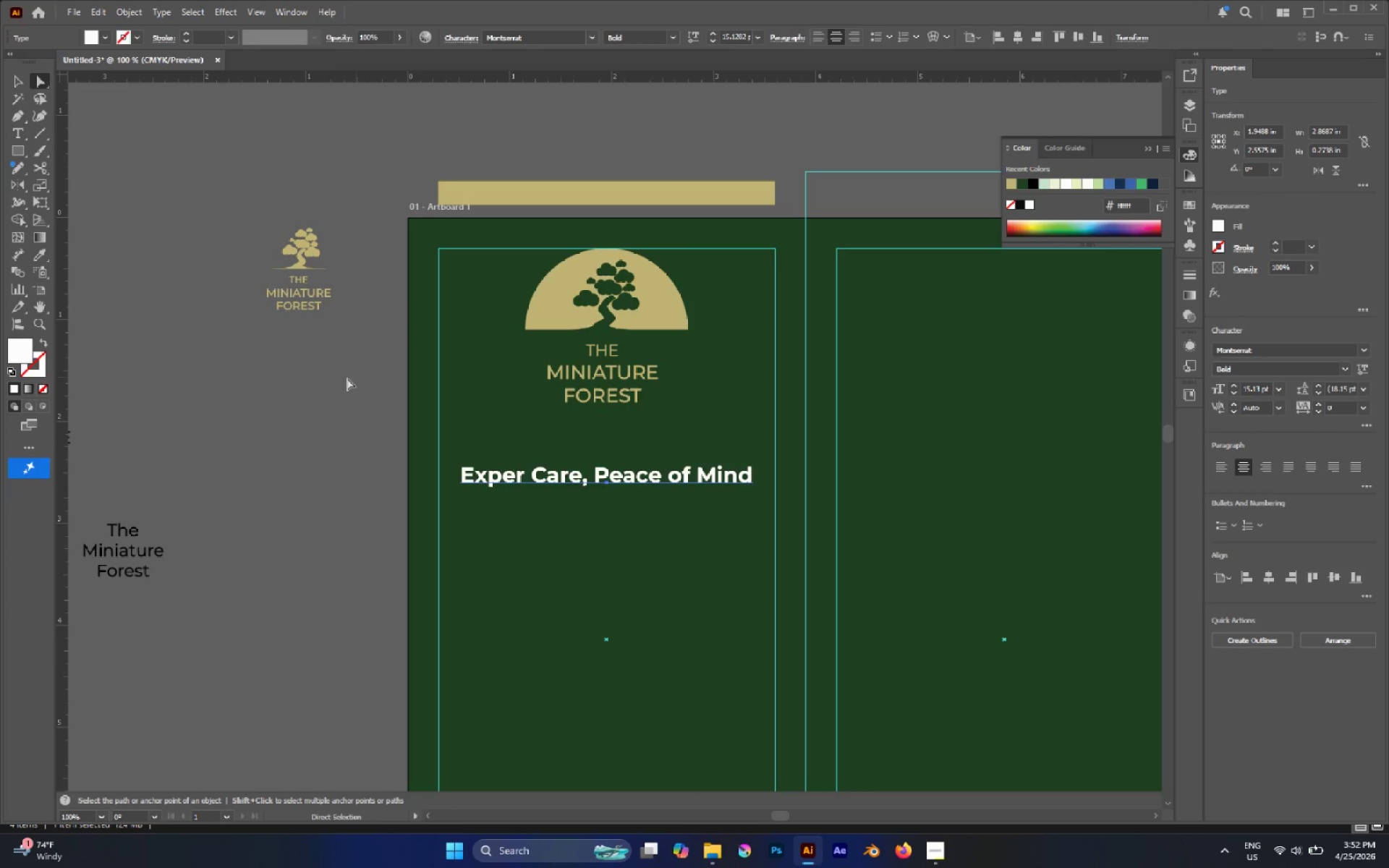 
left_click([317, 386])
 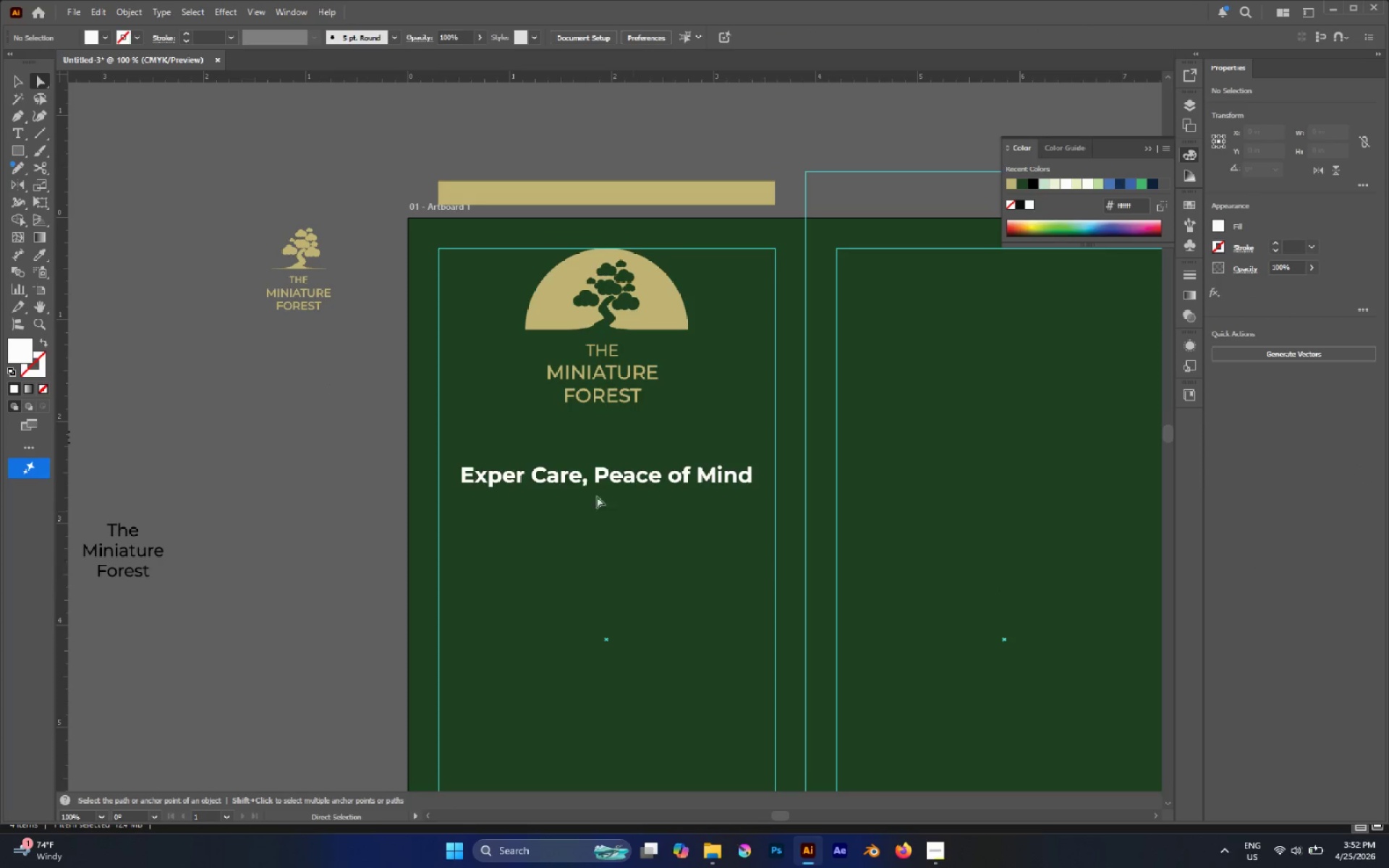 
scroll: coordinate [564, 475], scroll_direction: down, amount: 4.0
 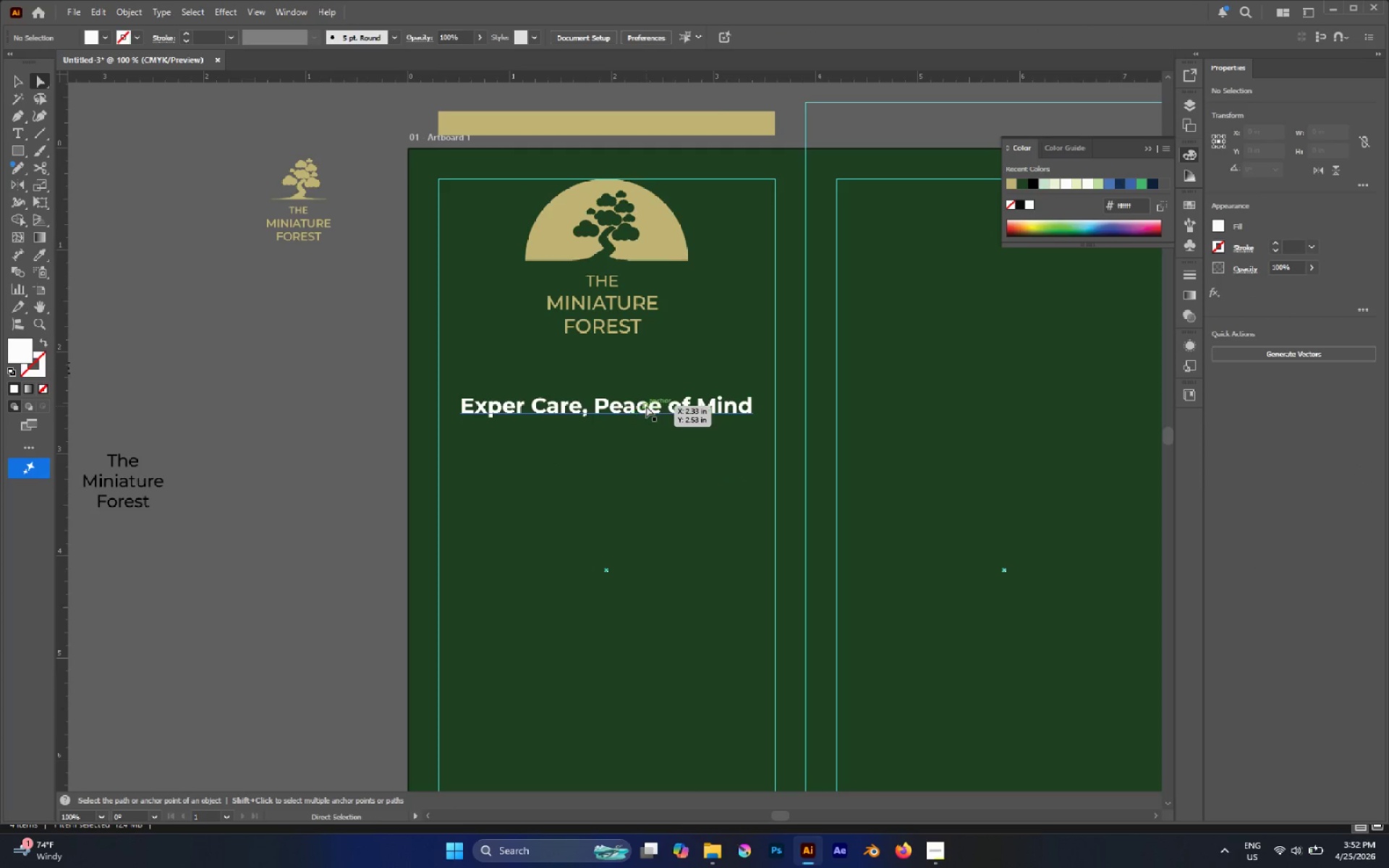 
key(V)
 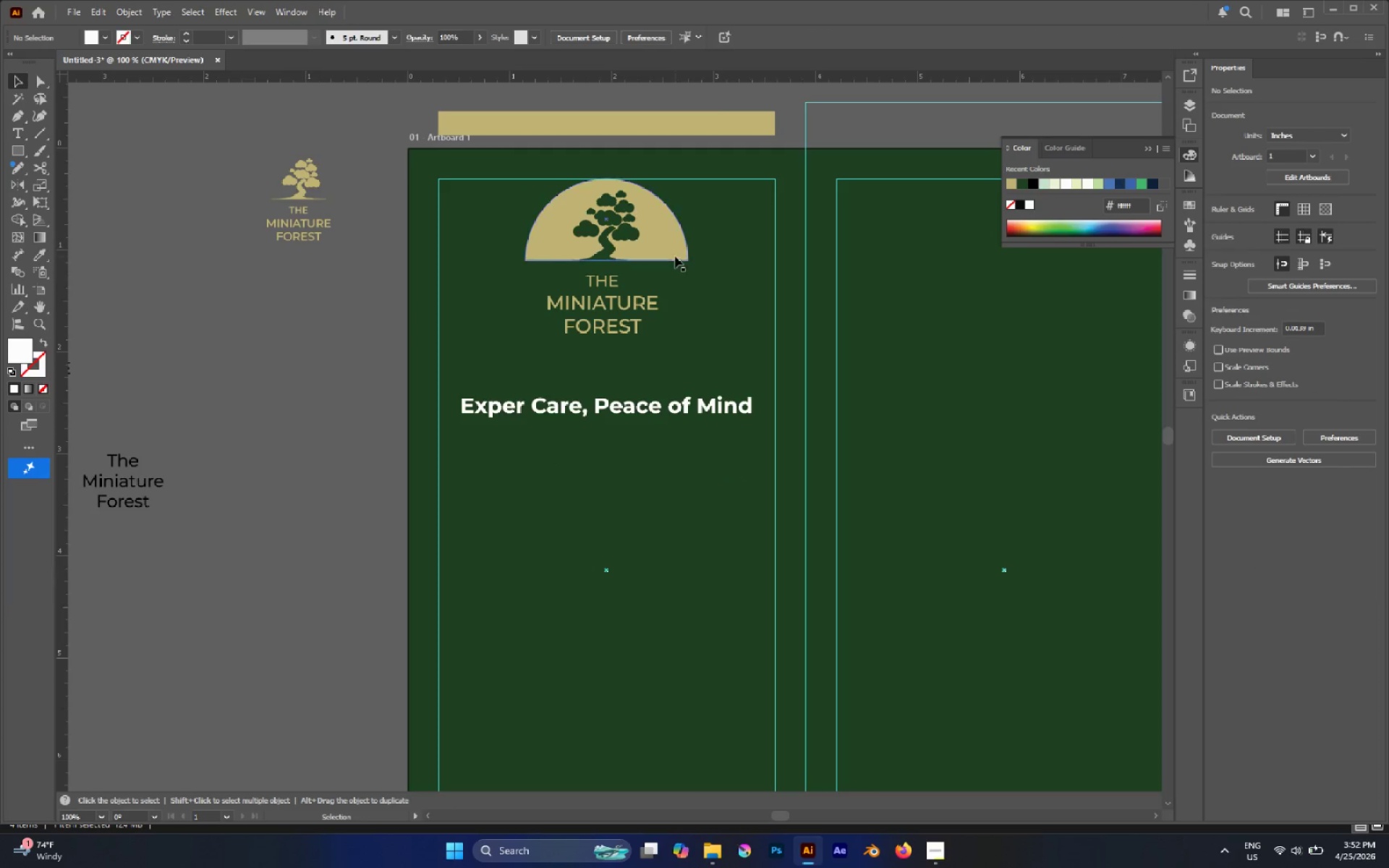 
left_click([675, 256])
 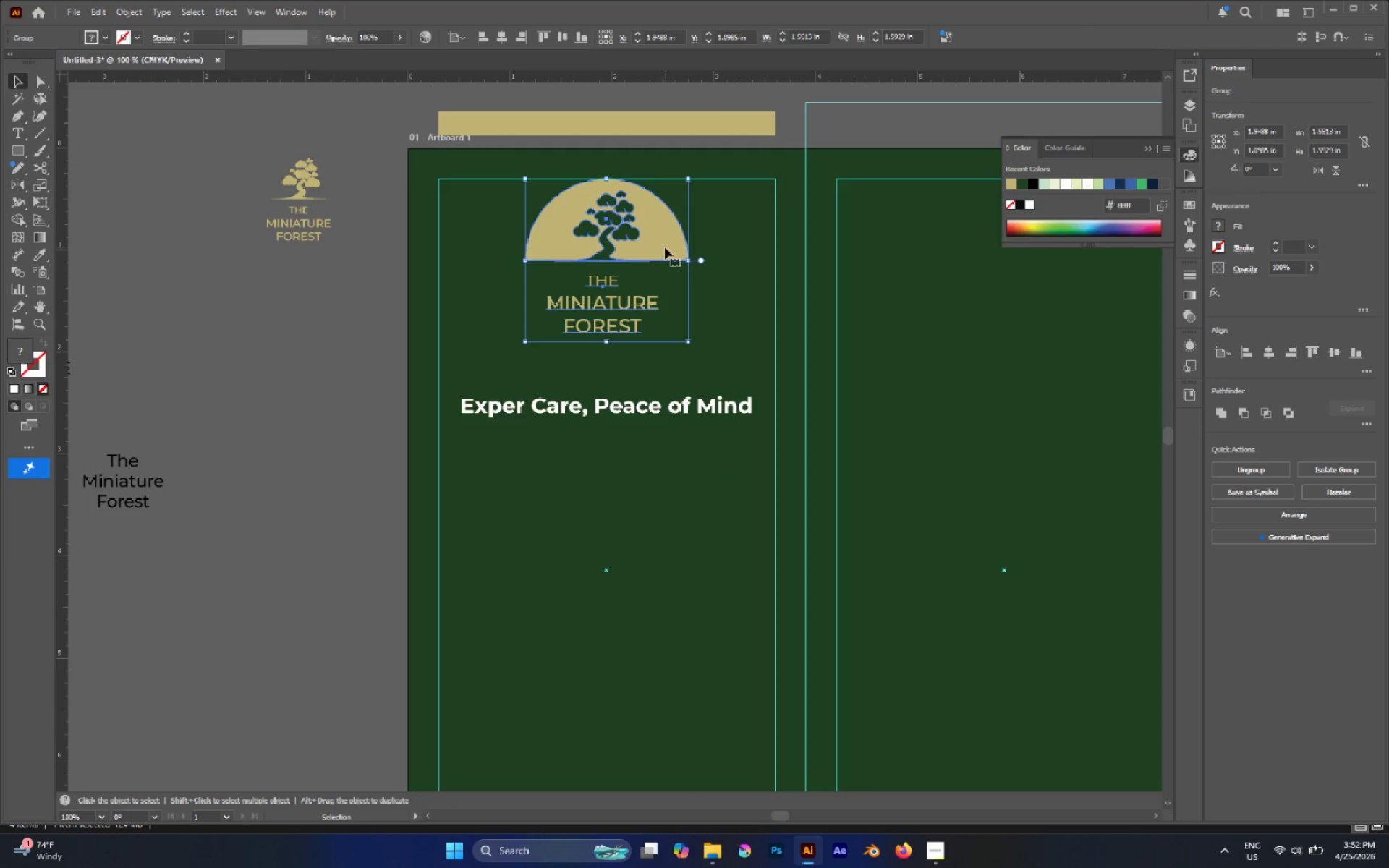 
key(Control+Z)
 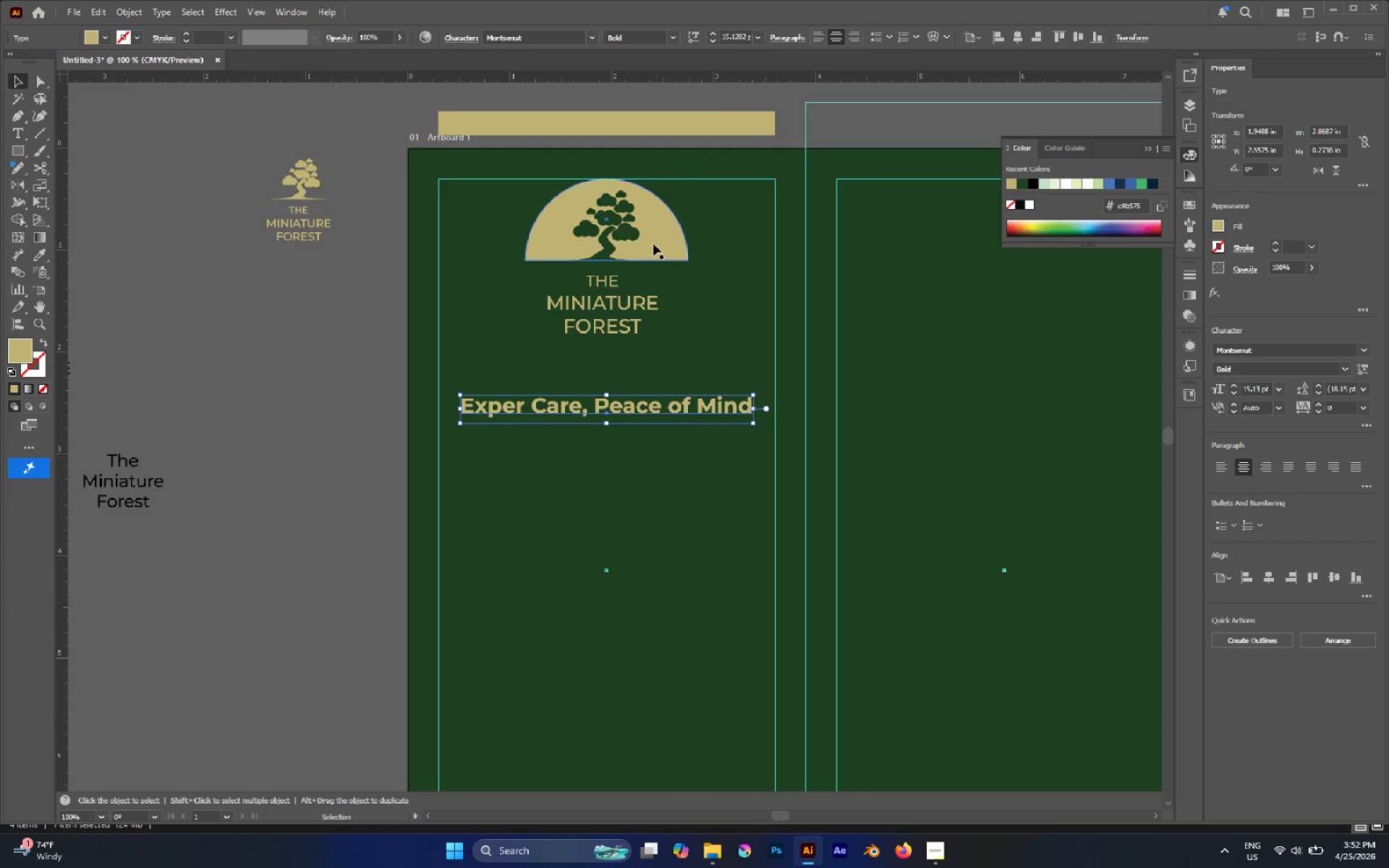 
left_click([652, 243])
 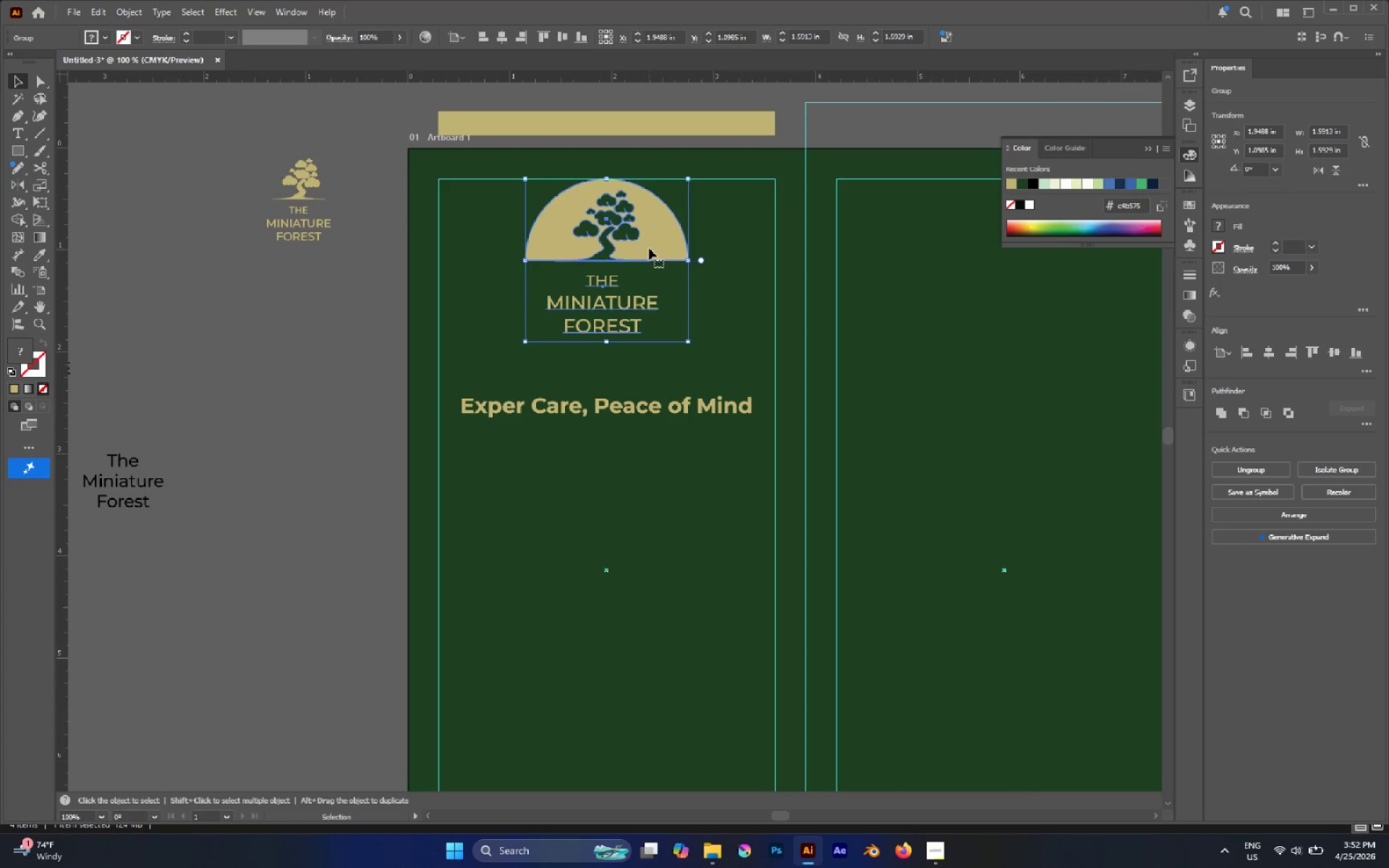 
left_click_drag(start_coordinate=[649, 247], to_coordinate=[650, 255])
 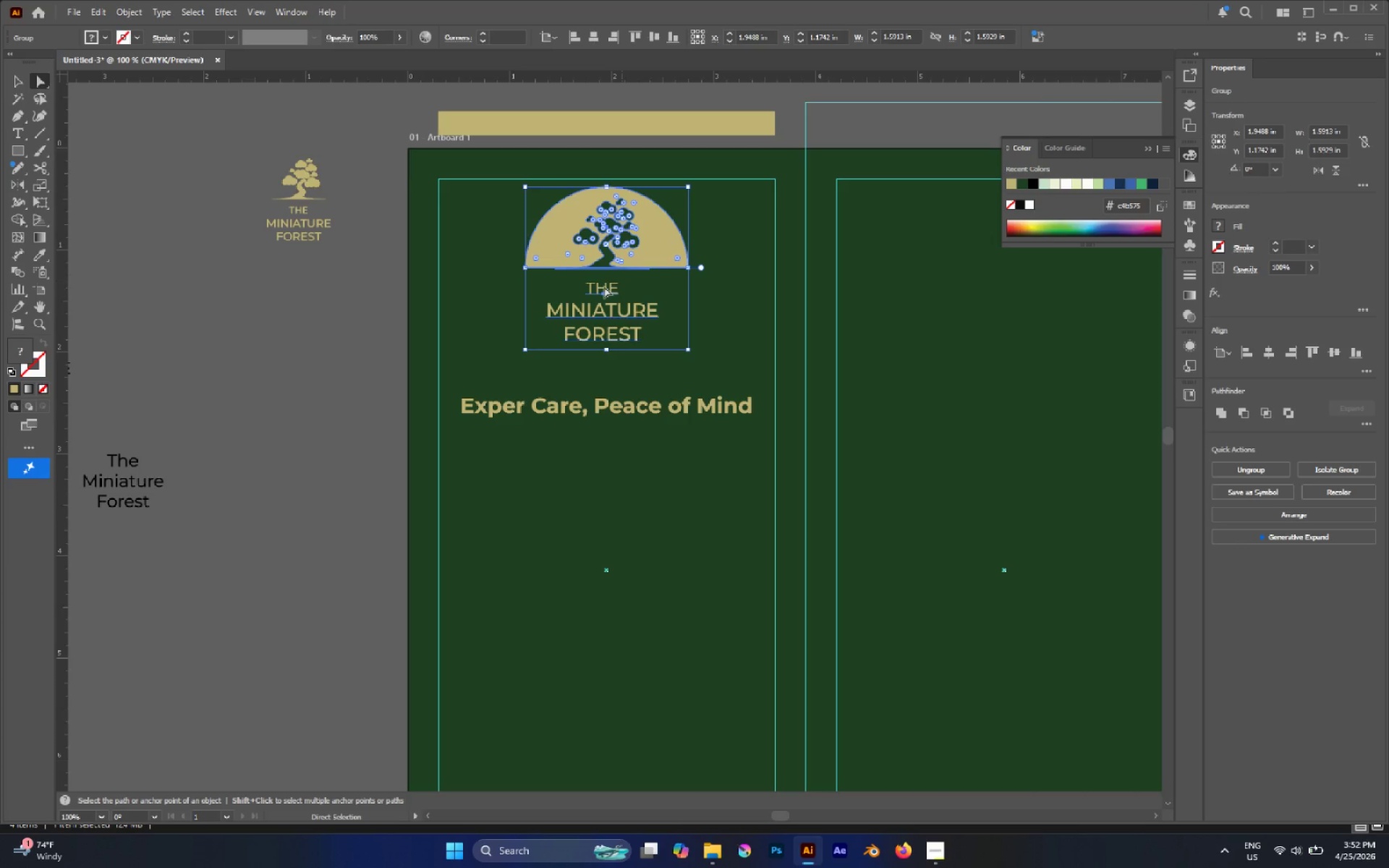 
hold_key(key=ShiftLeft, duration=0.67)
 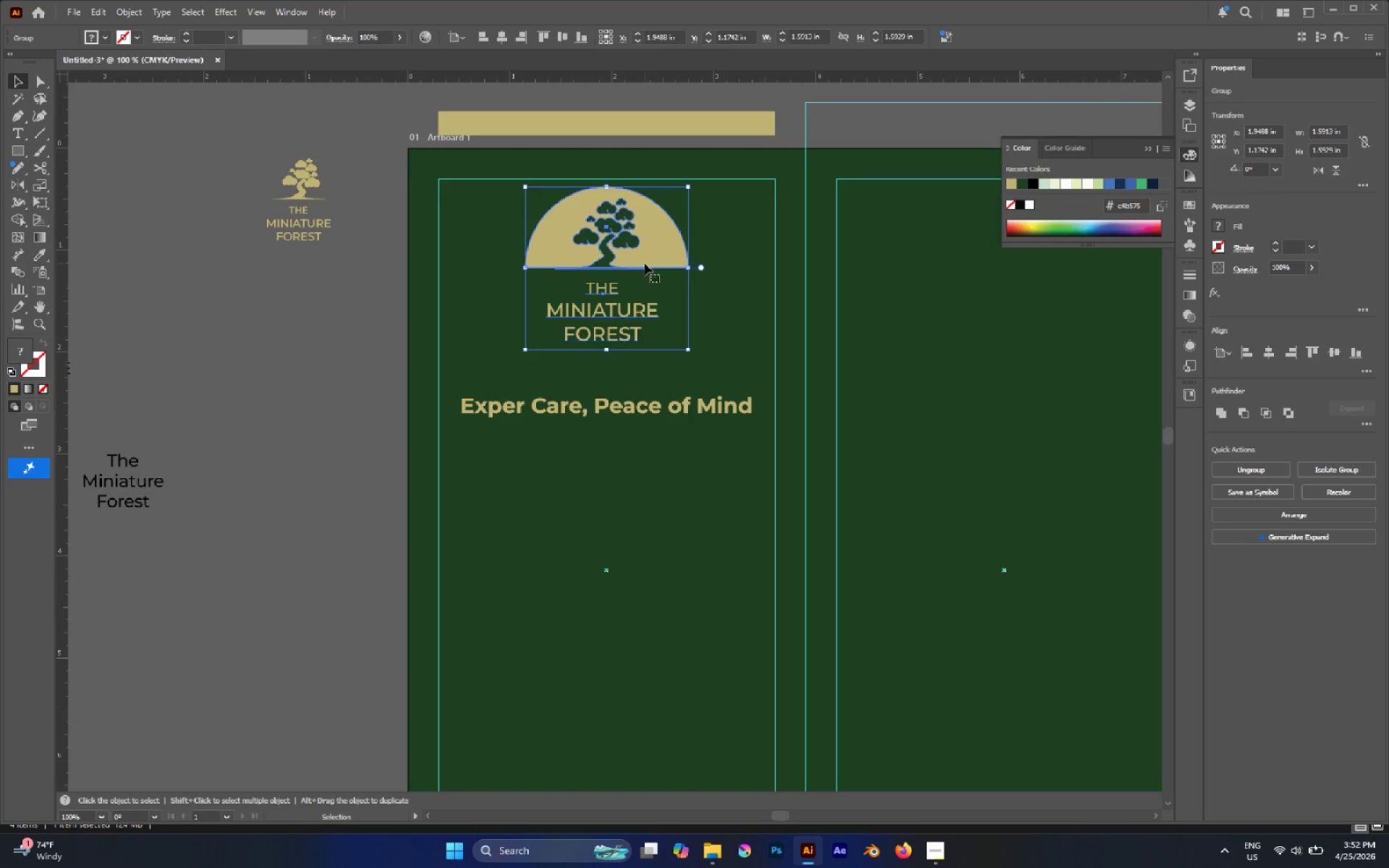 
key(A)
 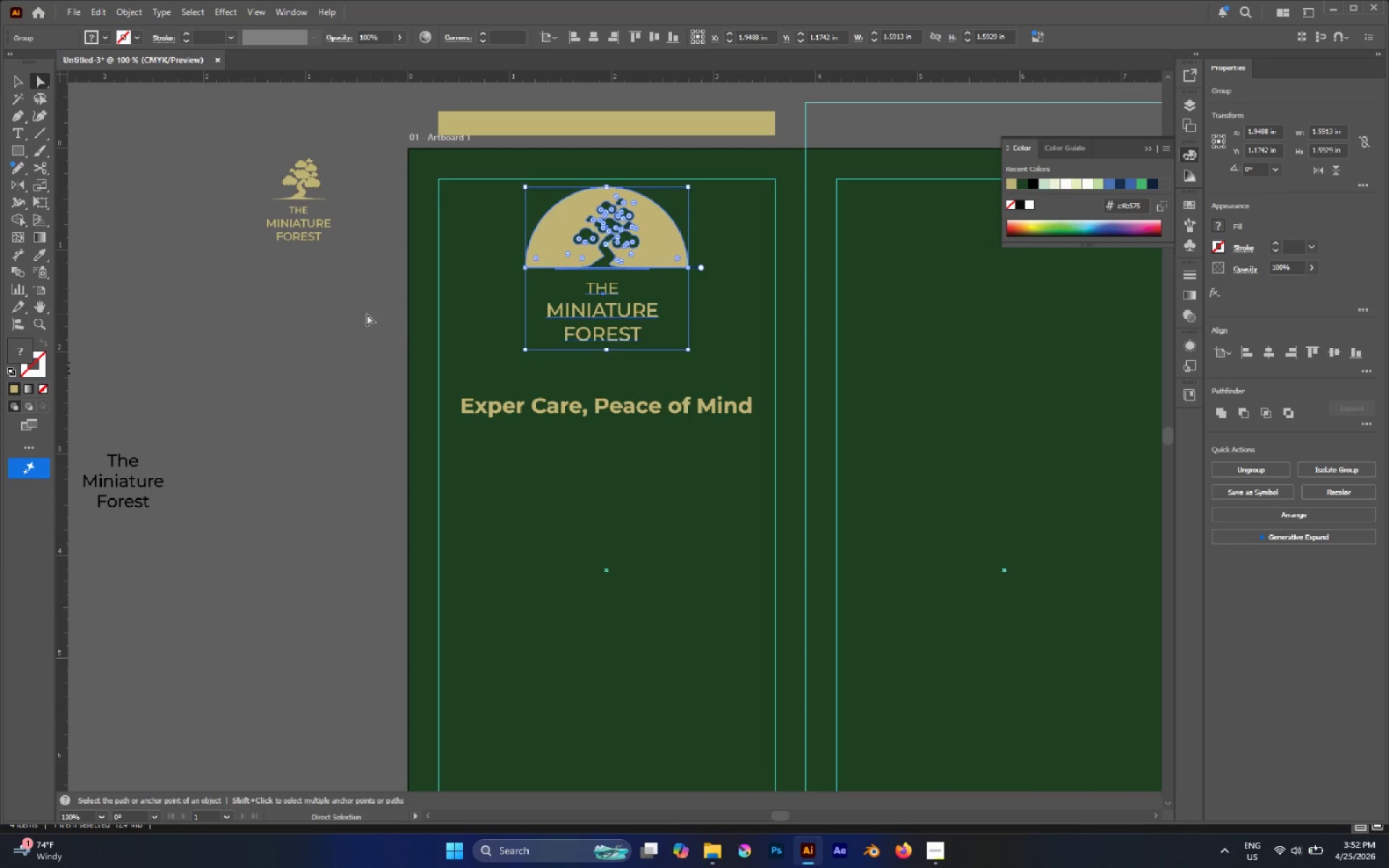 
left_click([357, 315])
 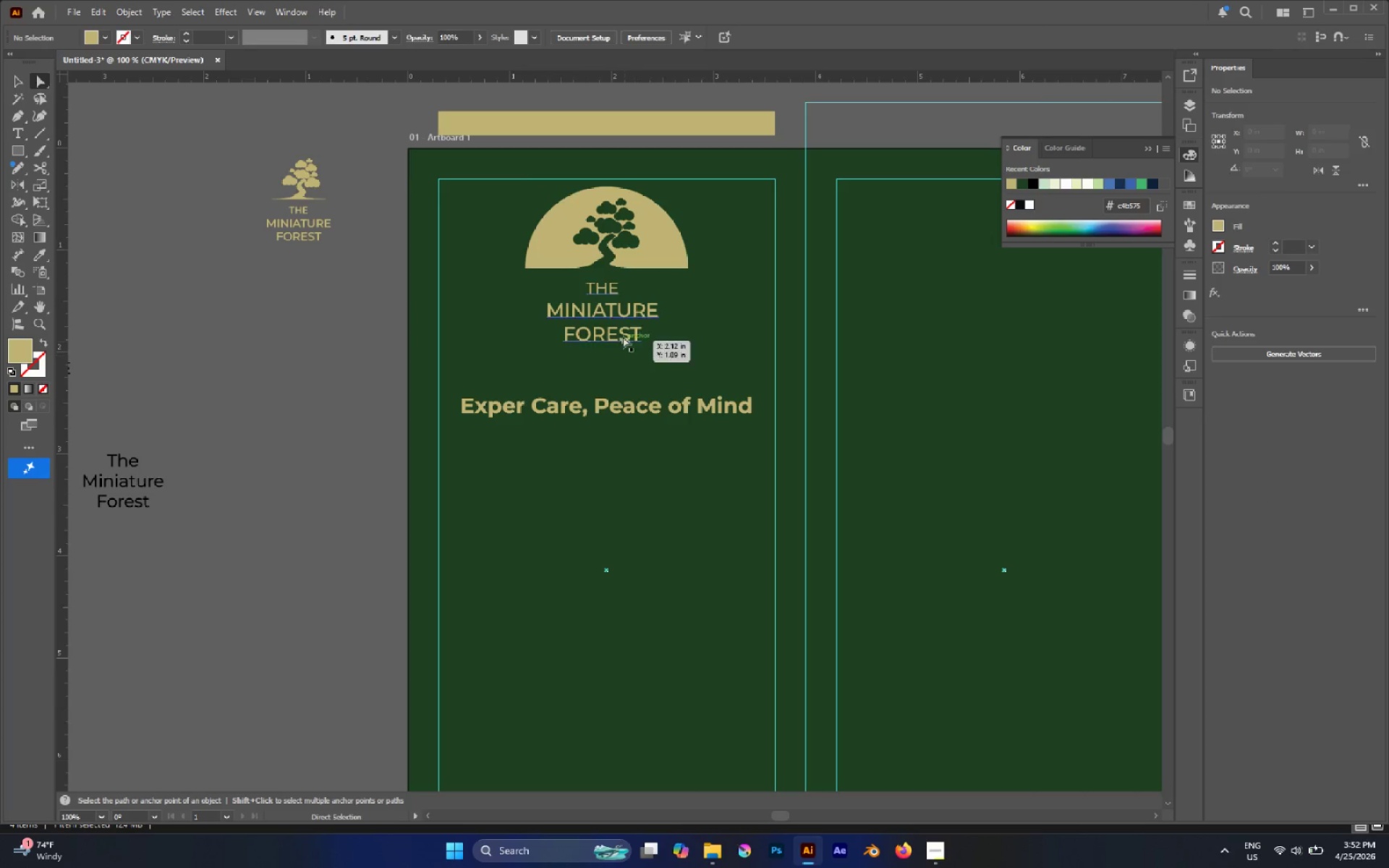 
left_click([621, 331])
 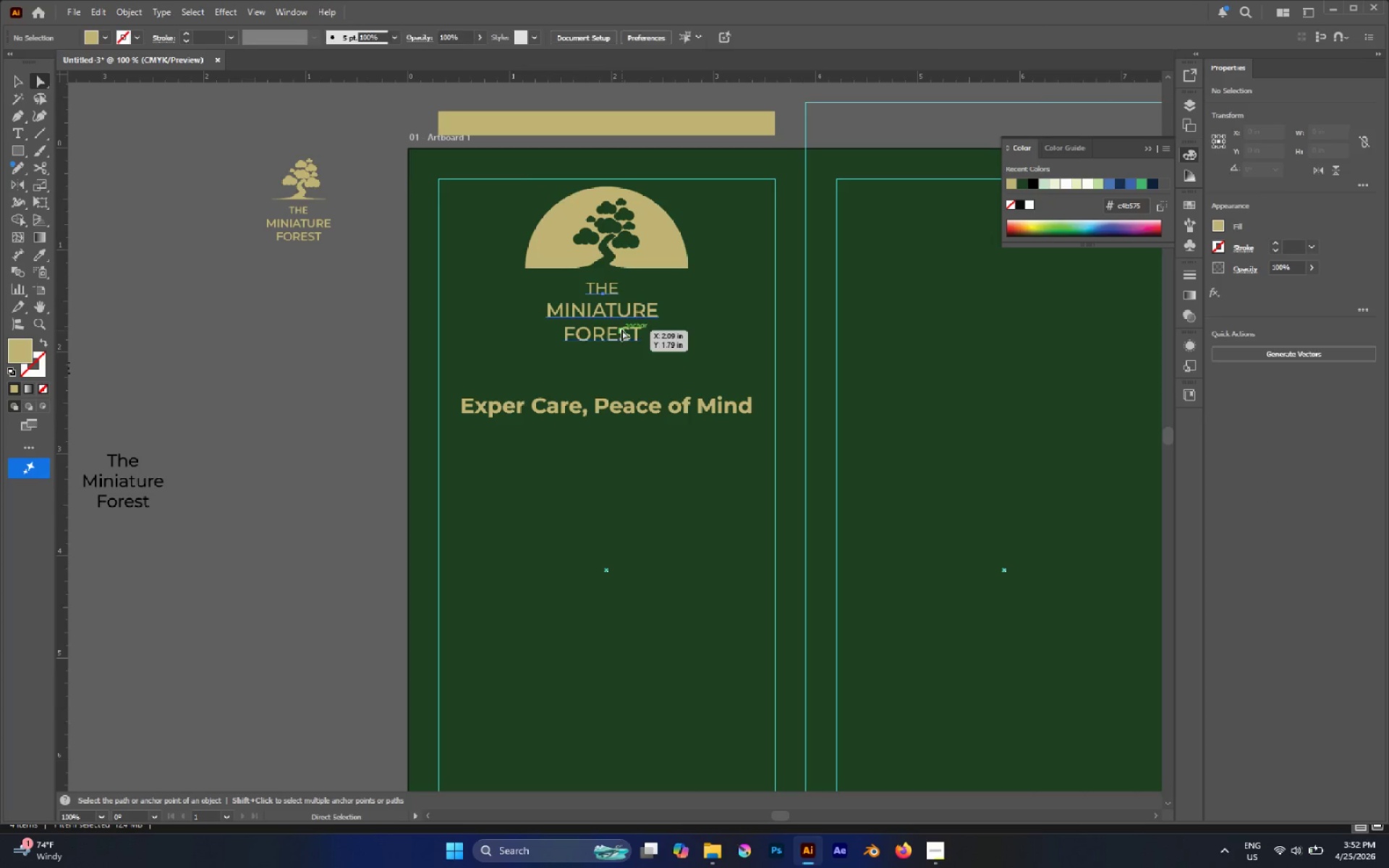 
hold_key(key=ShiftLeft, duration=0.64)
double_click([645, 262])
 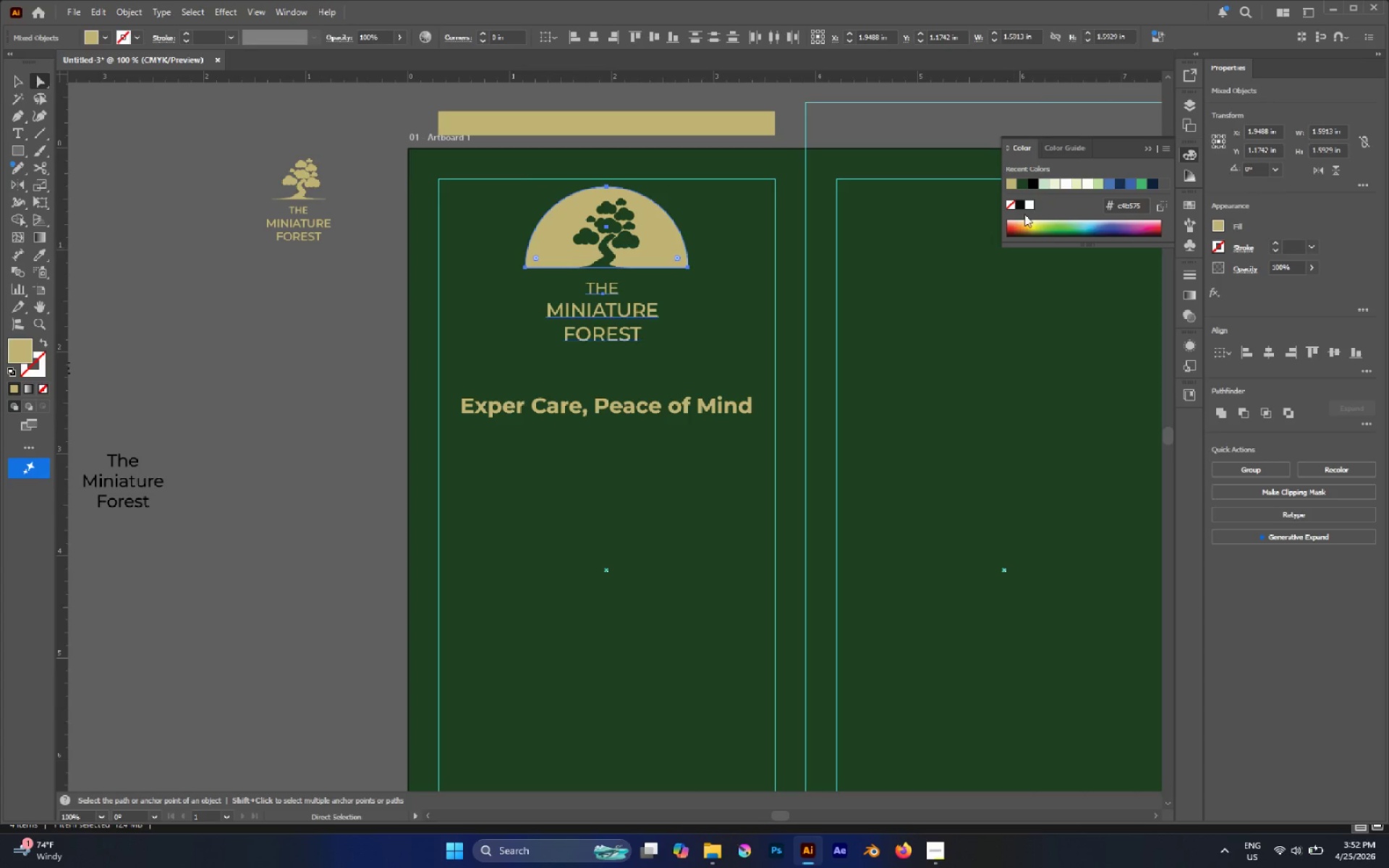 
left_click([1027, 207])
 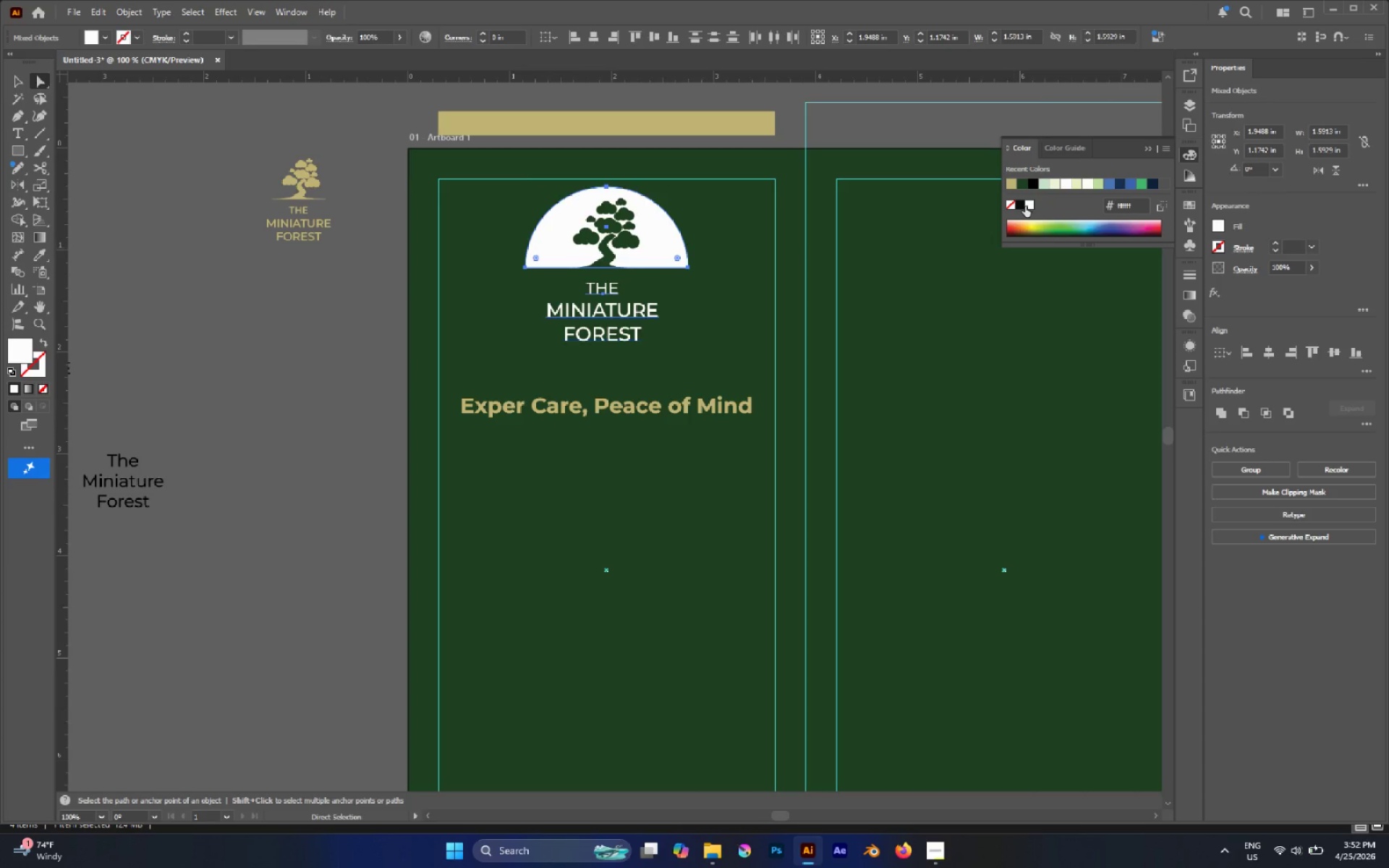 
type(av)
 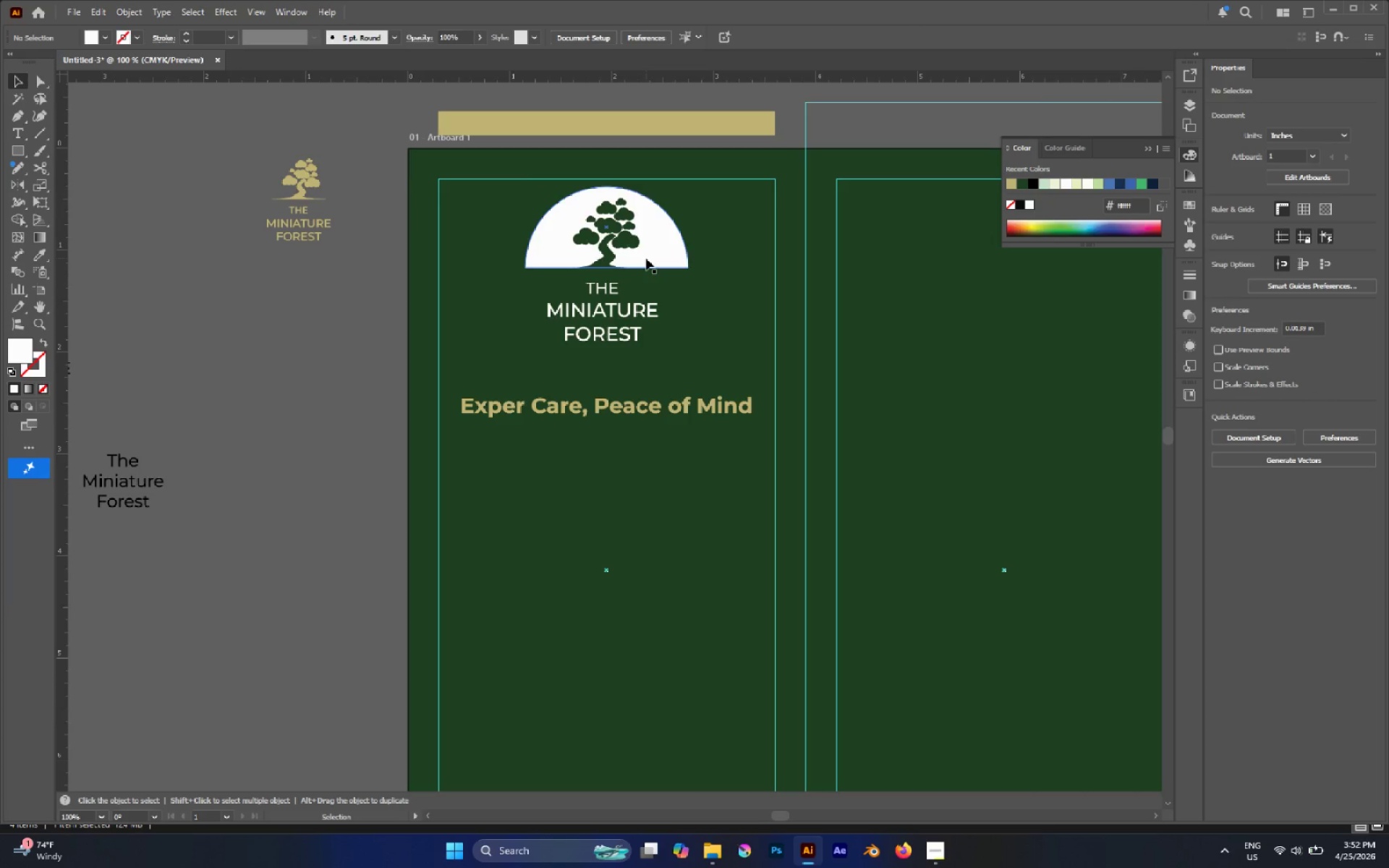 
left_click([646, 258])
 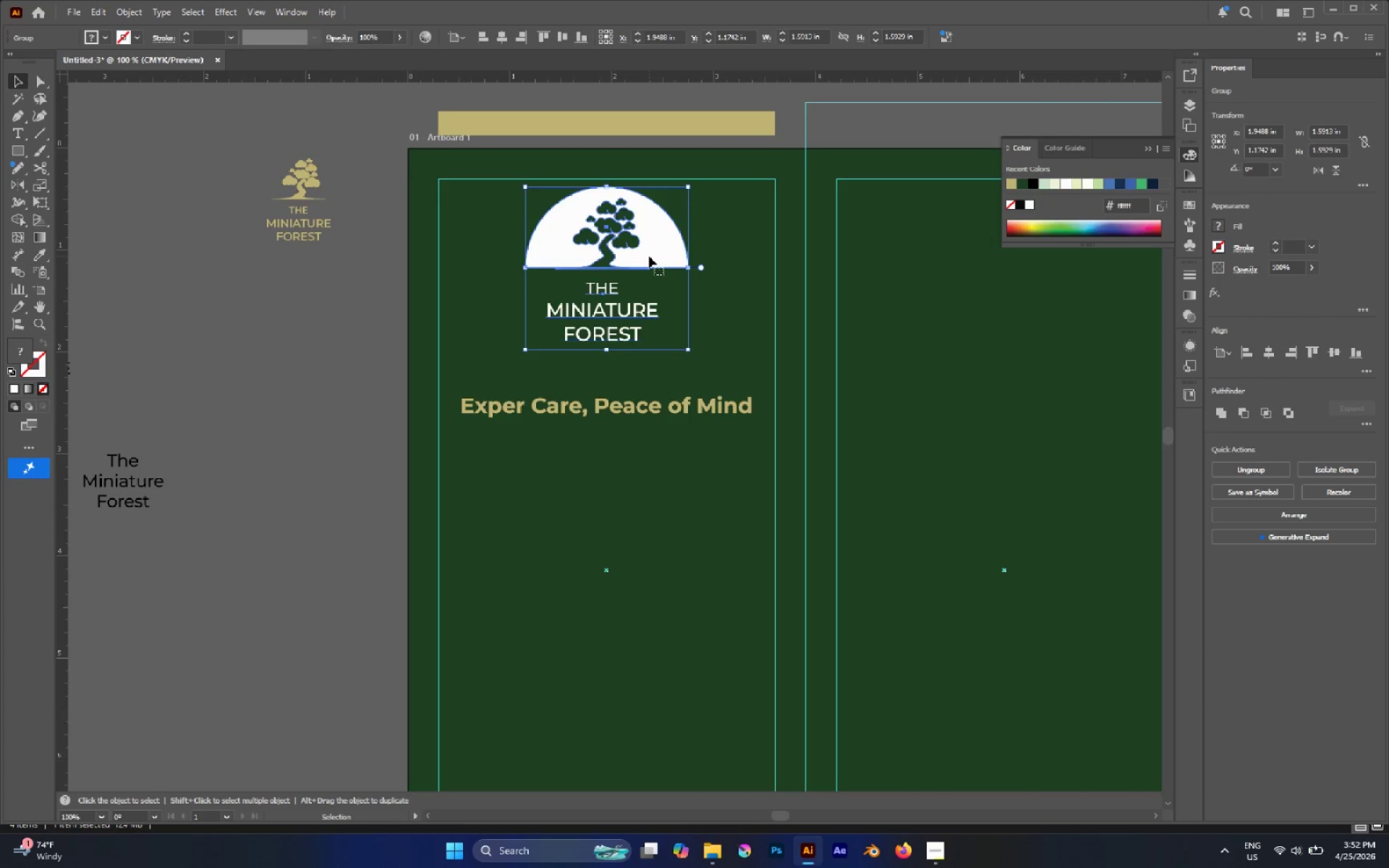 
left_click_drag(start_coordinate=[649, 256], to_coordinate=[650, 268])
 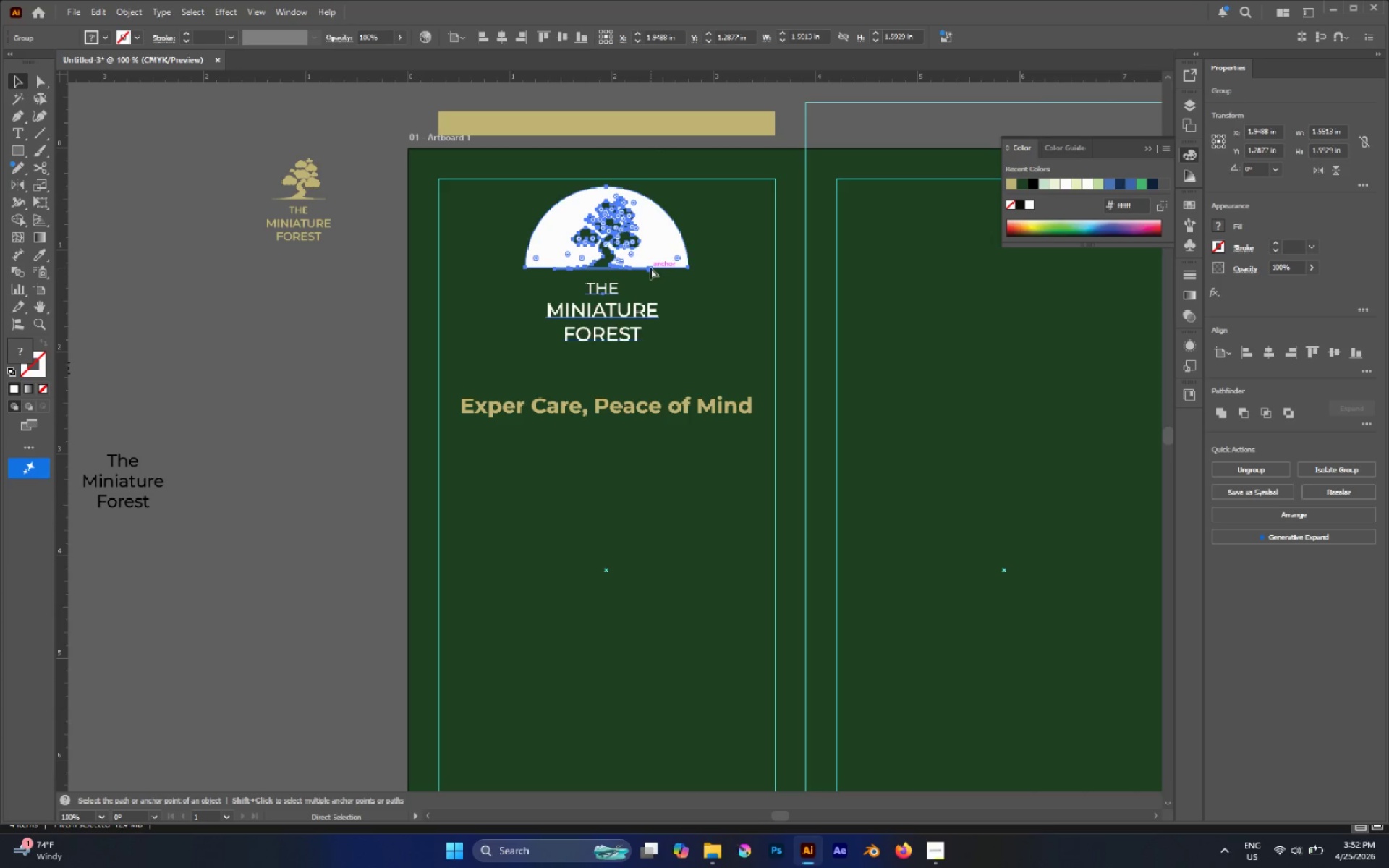 
hold_key(key=ShiftLeft, duration=1.12)
 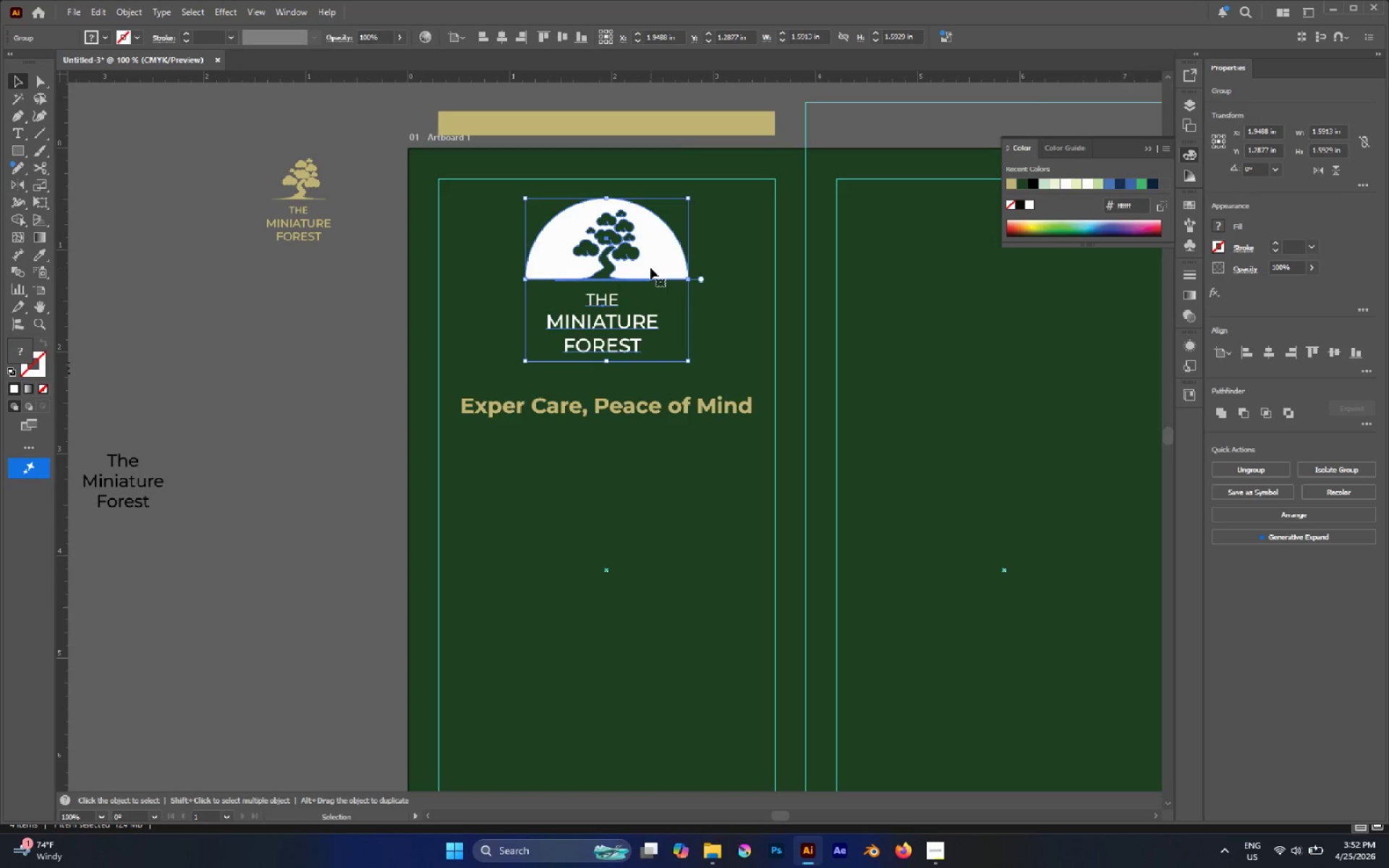 
key(Control+Z)
 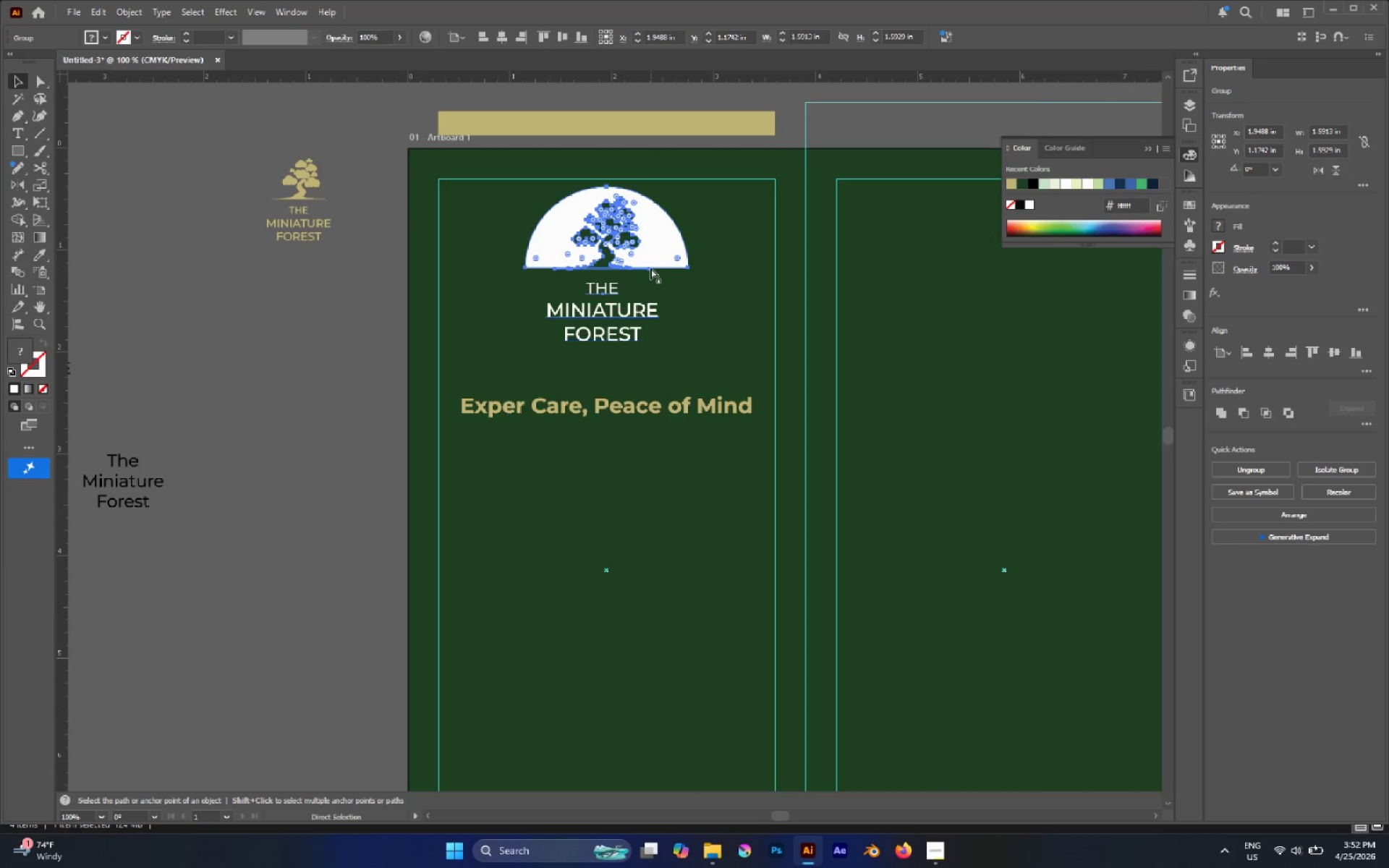 
key(Control+Z)
 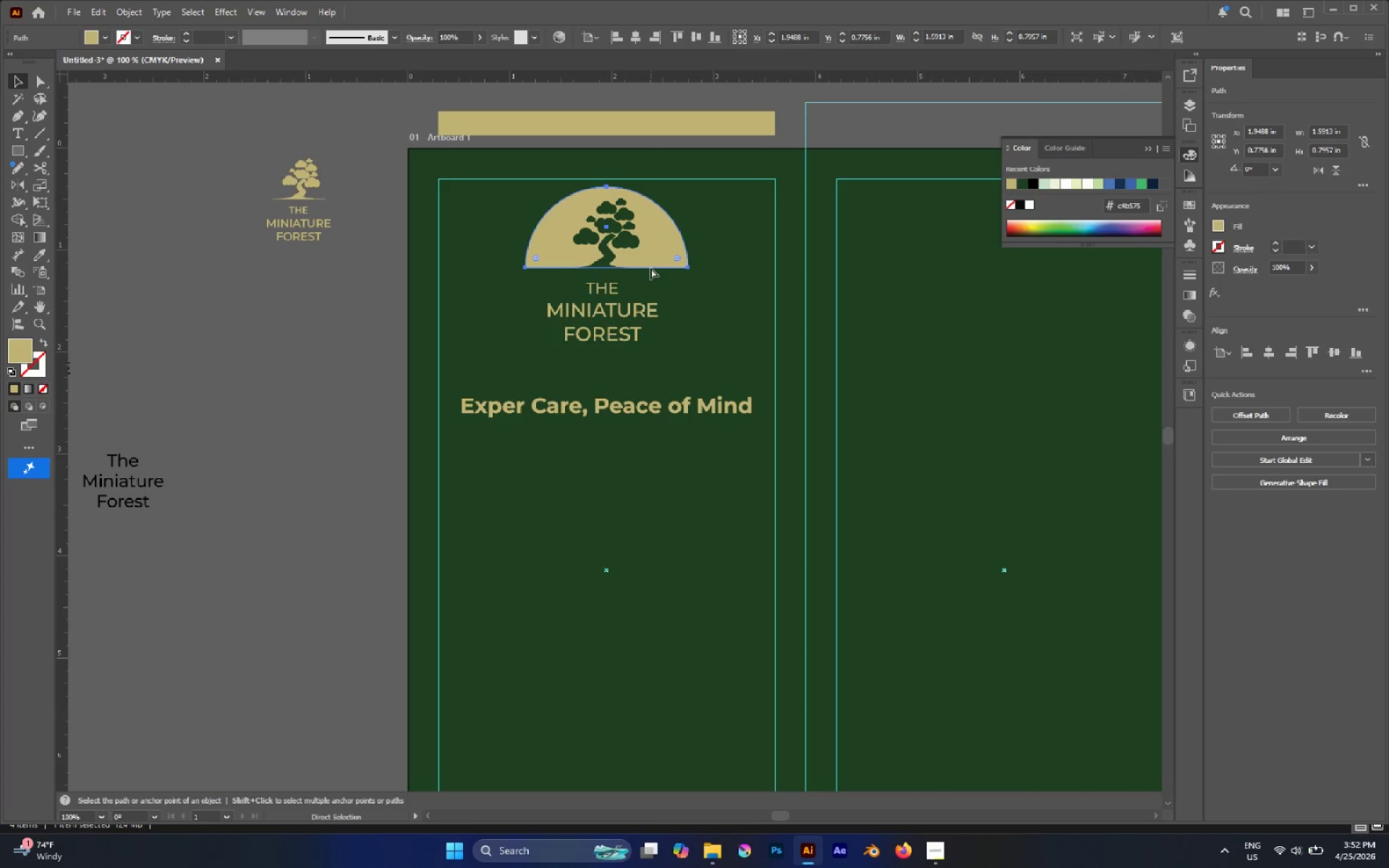 
key(Control+Z)
 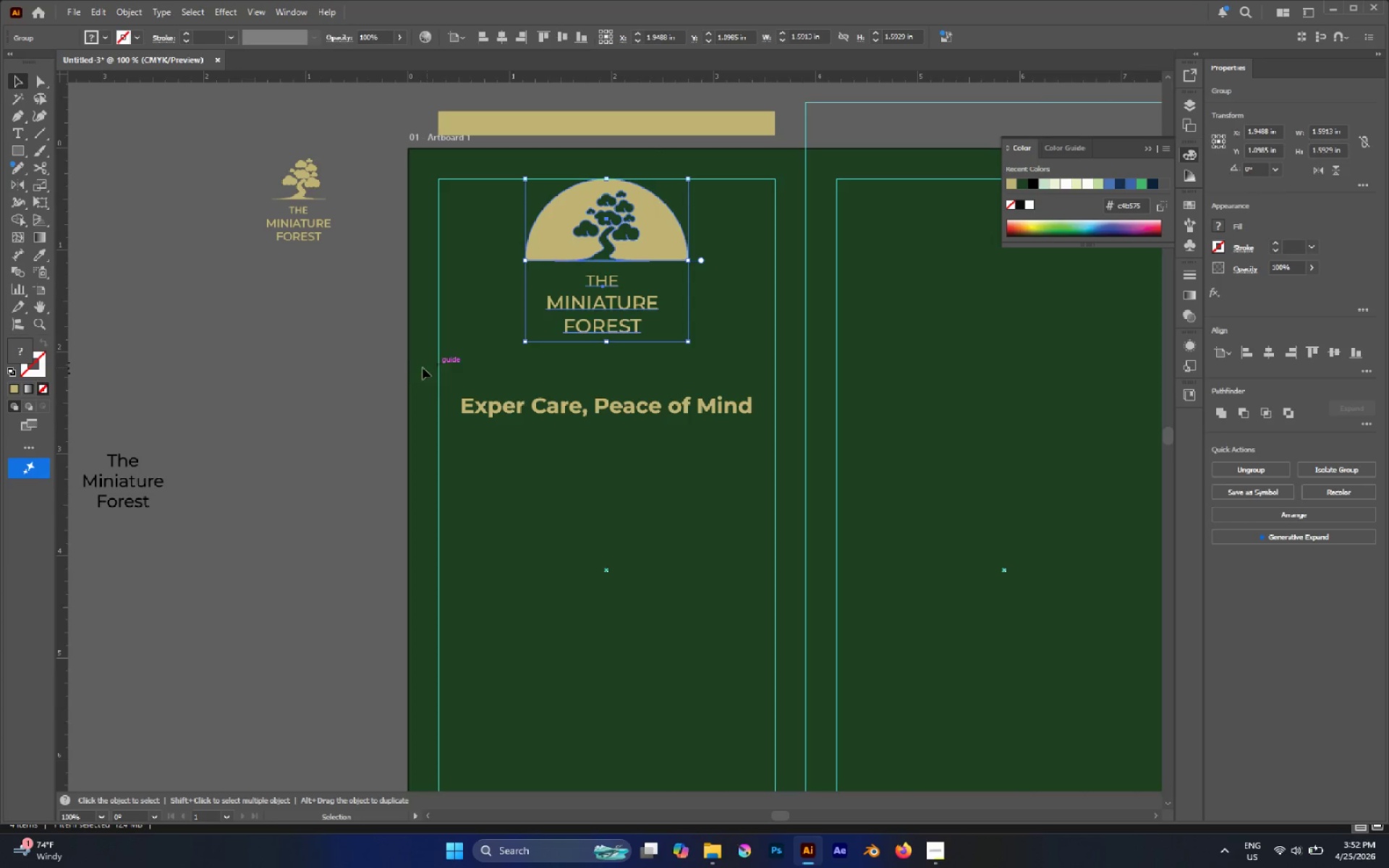 
left_click([402, 364])
 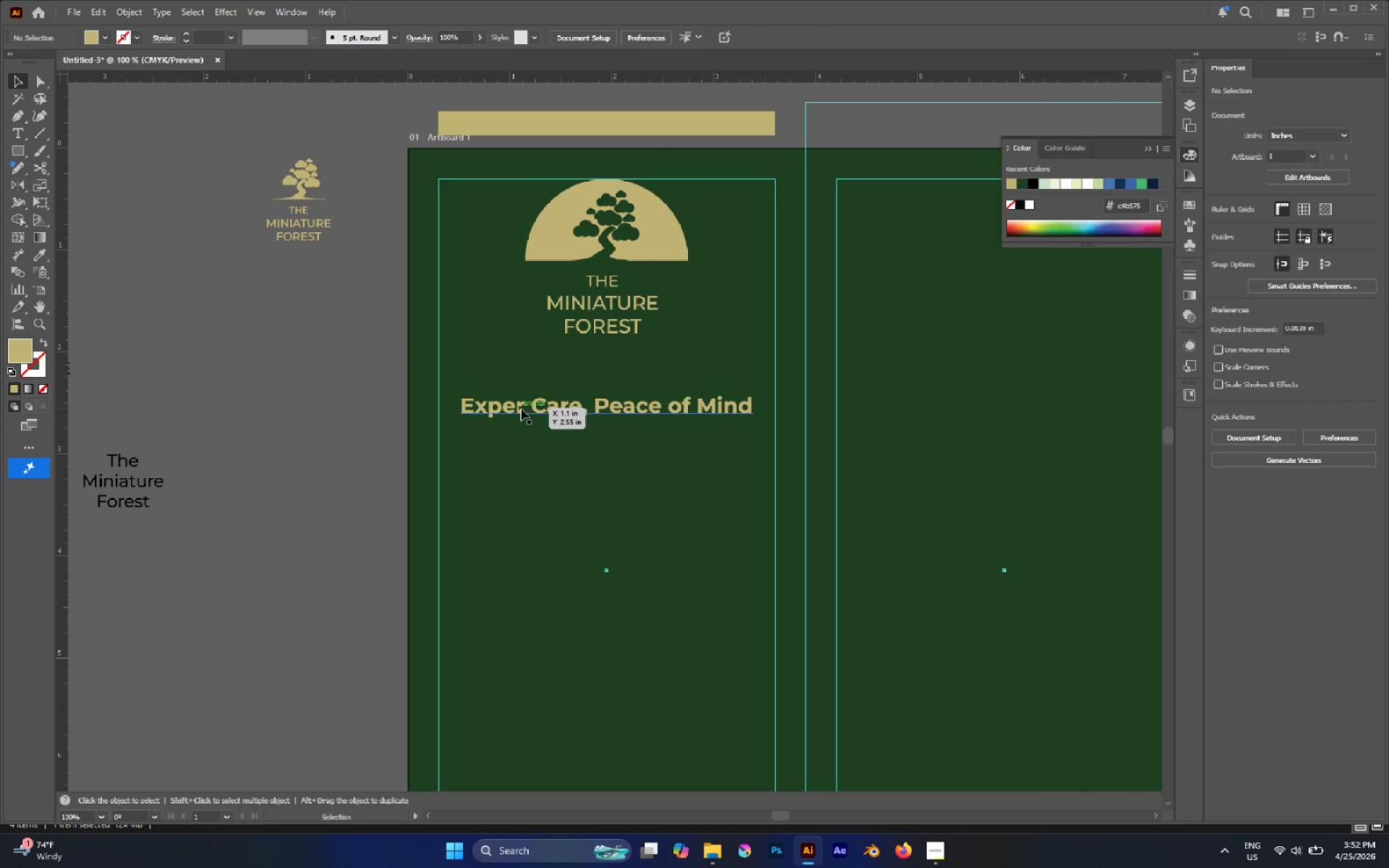 
scroll: coordinate [521, 409], scroll_direction: down, amount: 1.0
 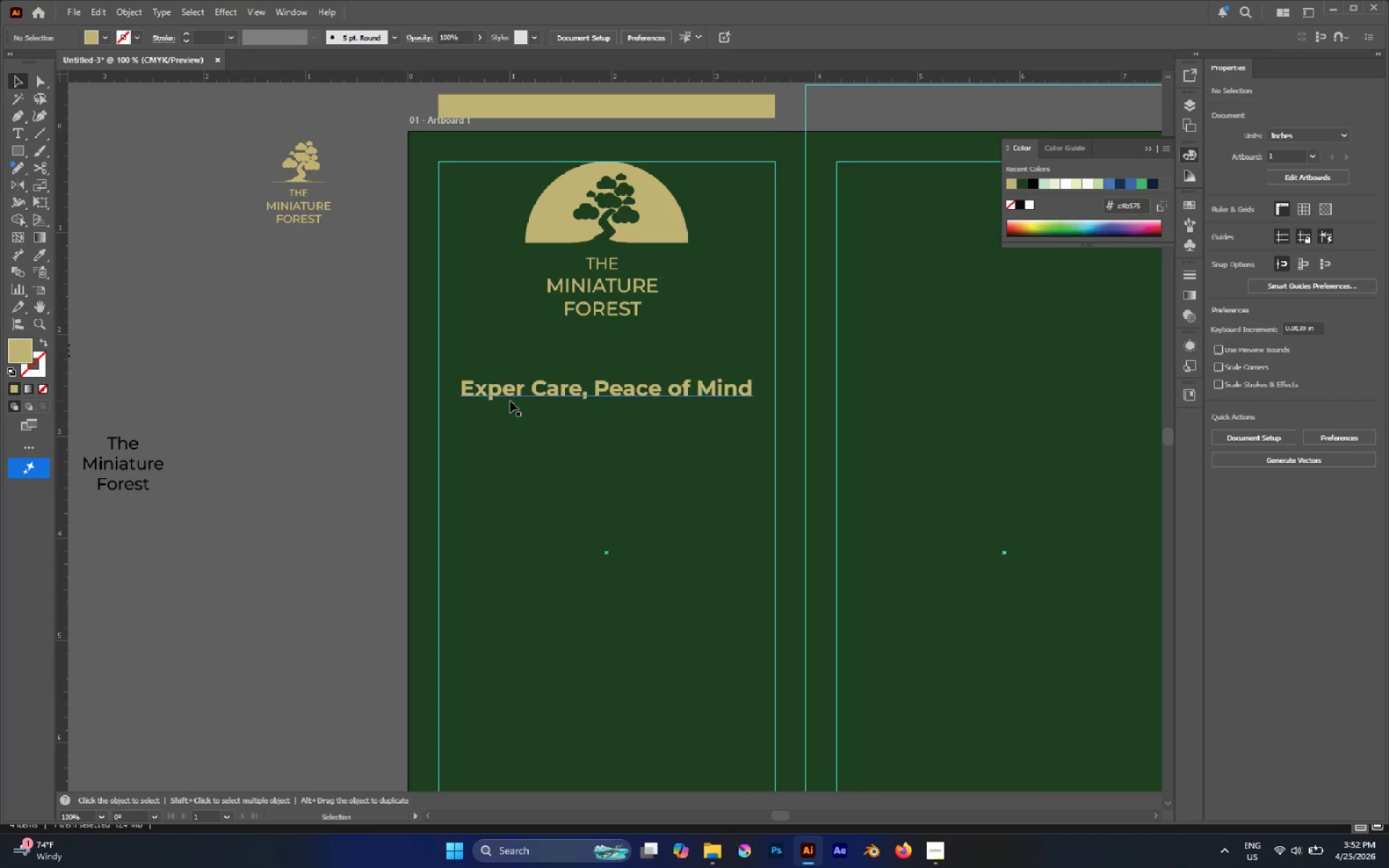 
wait(17.6)
 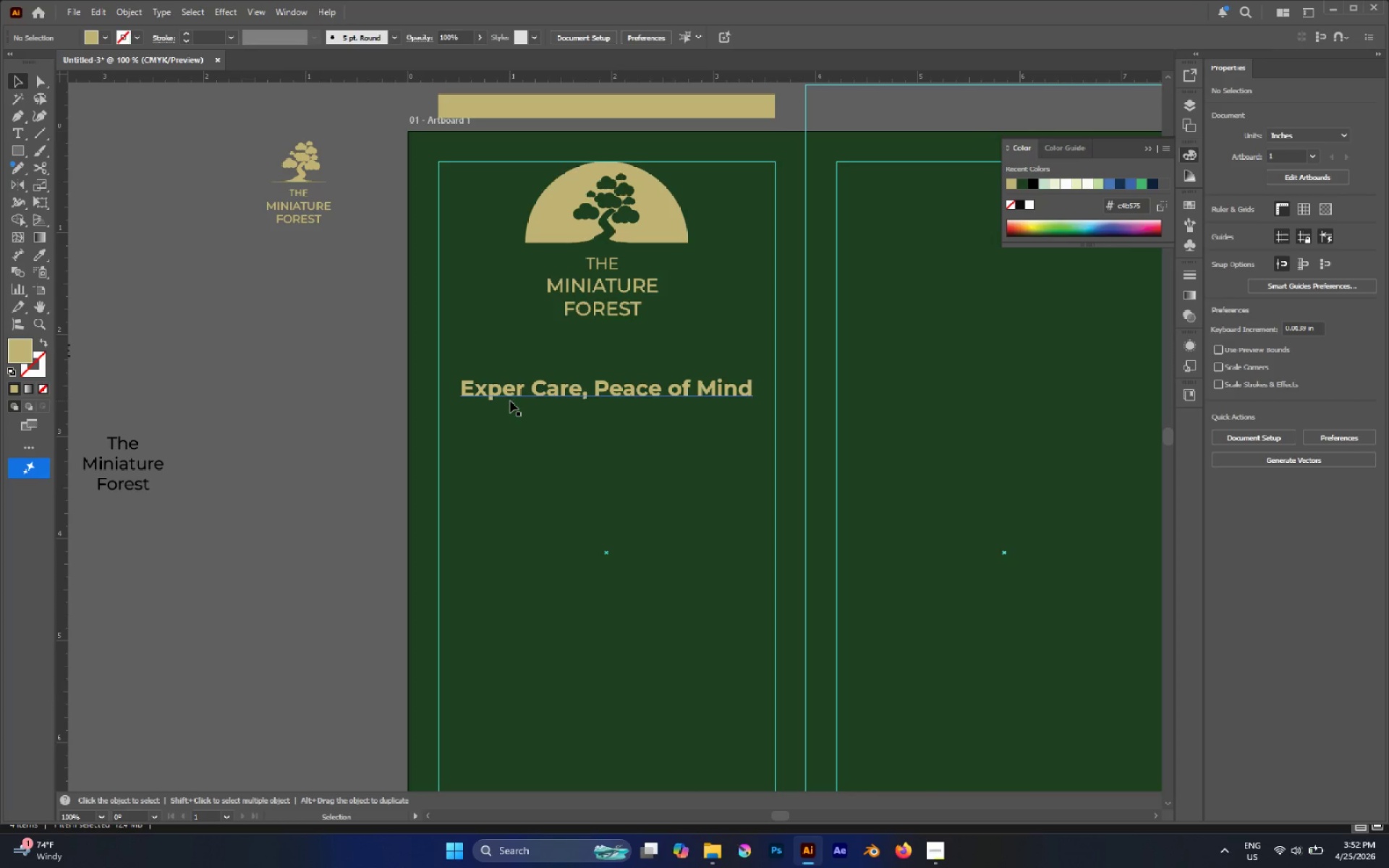 
left_click([515, 397])
 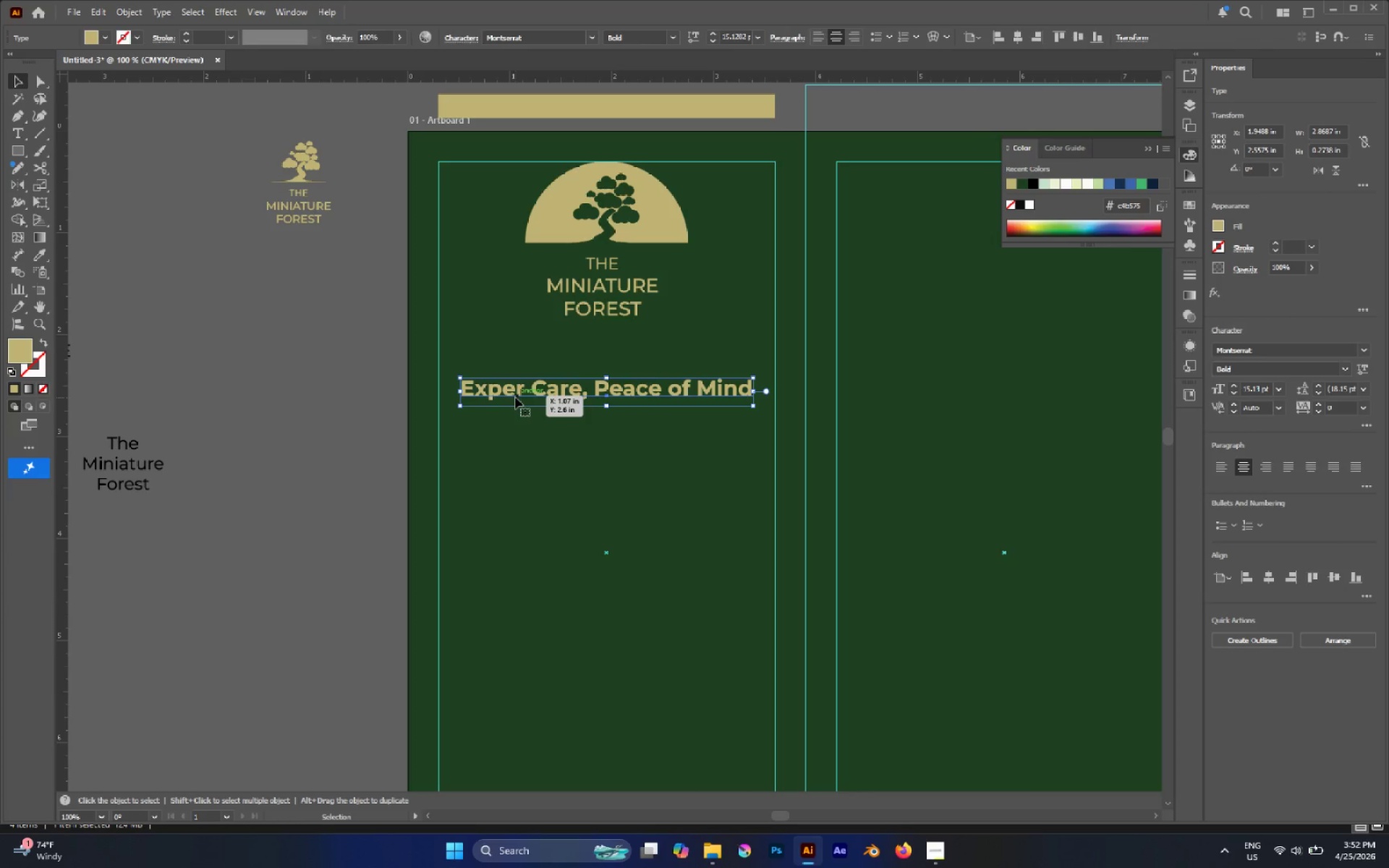 
hold_key(key=AltLeft, duration=0.58)
scroll: coordinate [514, 397], scroll_direction: down, amount: 1.0
 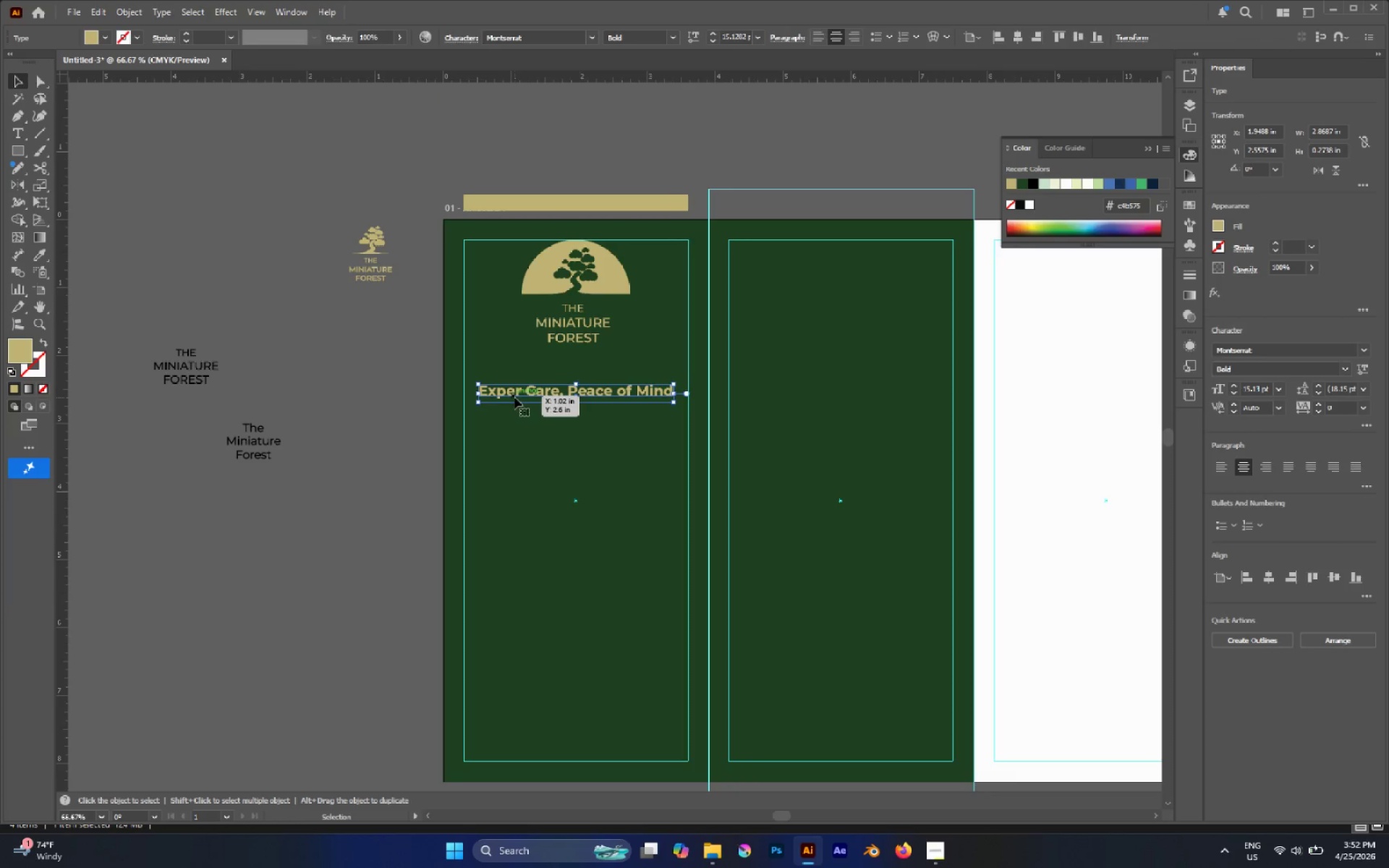 
hold_key(key=AltLeft, duration=0.5)
 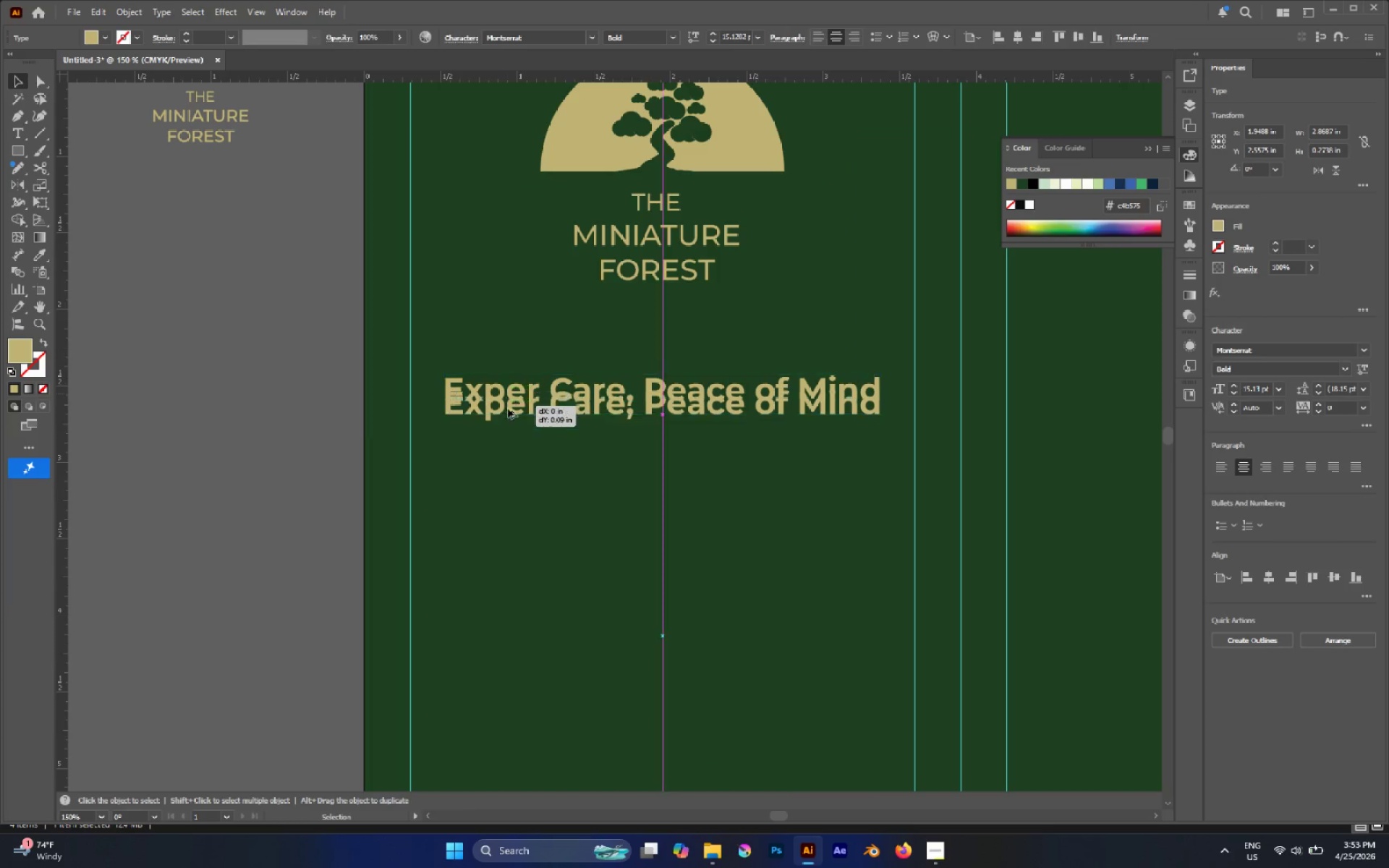 
hold_key(key=AltLeft, duration=1.02)
 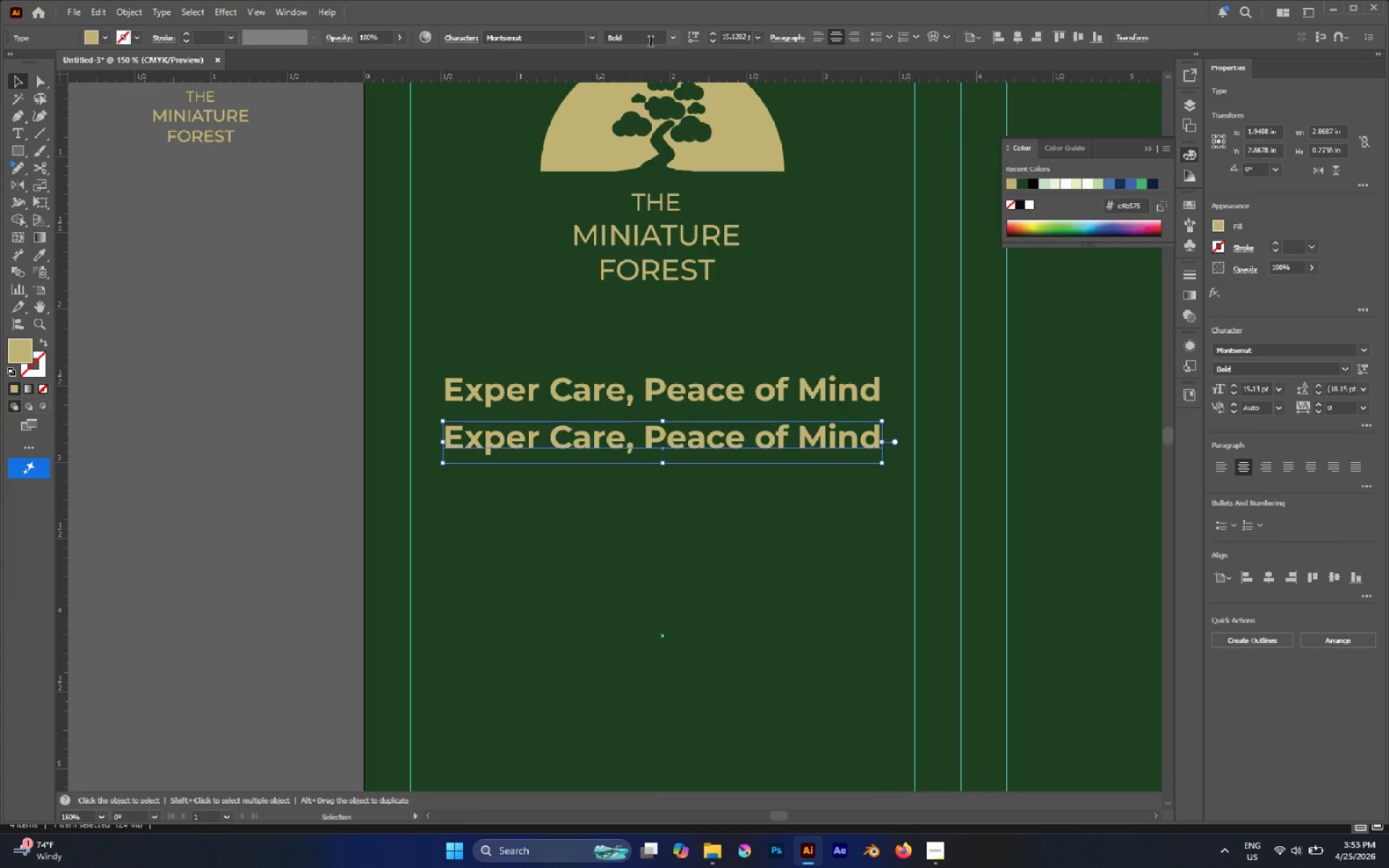 
scroll: coordinate [506, 393], scroll_direction: up, amount: 2.0
 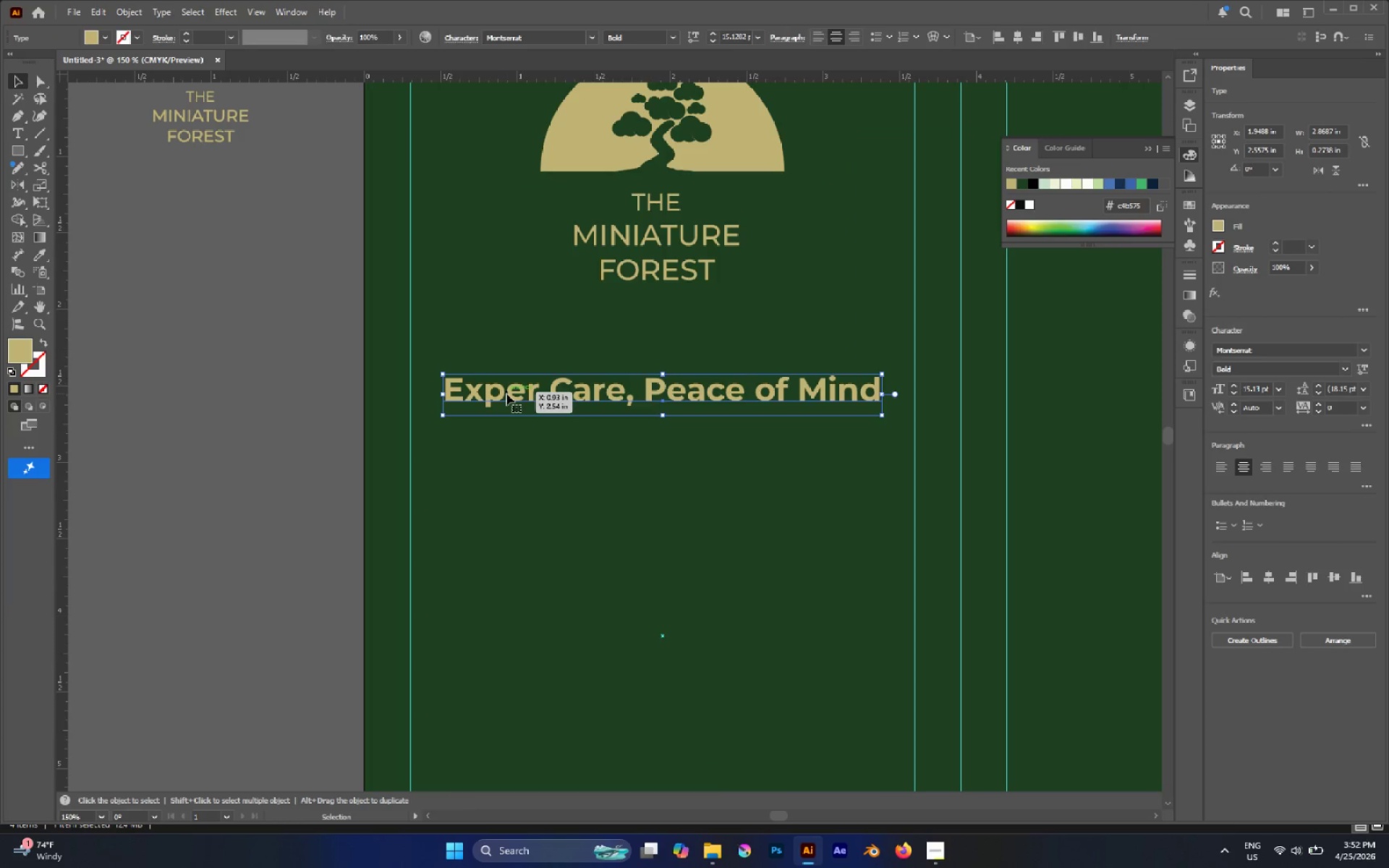 
left_click_drag(start_coordinate=[506, 393], to_coordinate=[509, 440])
 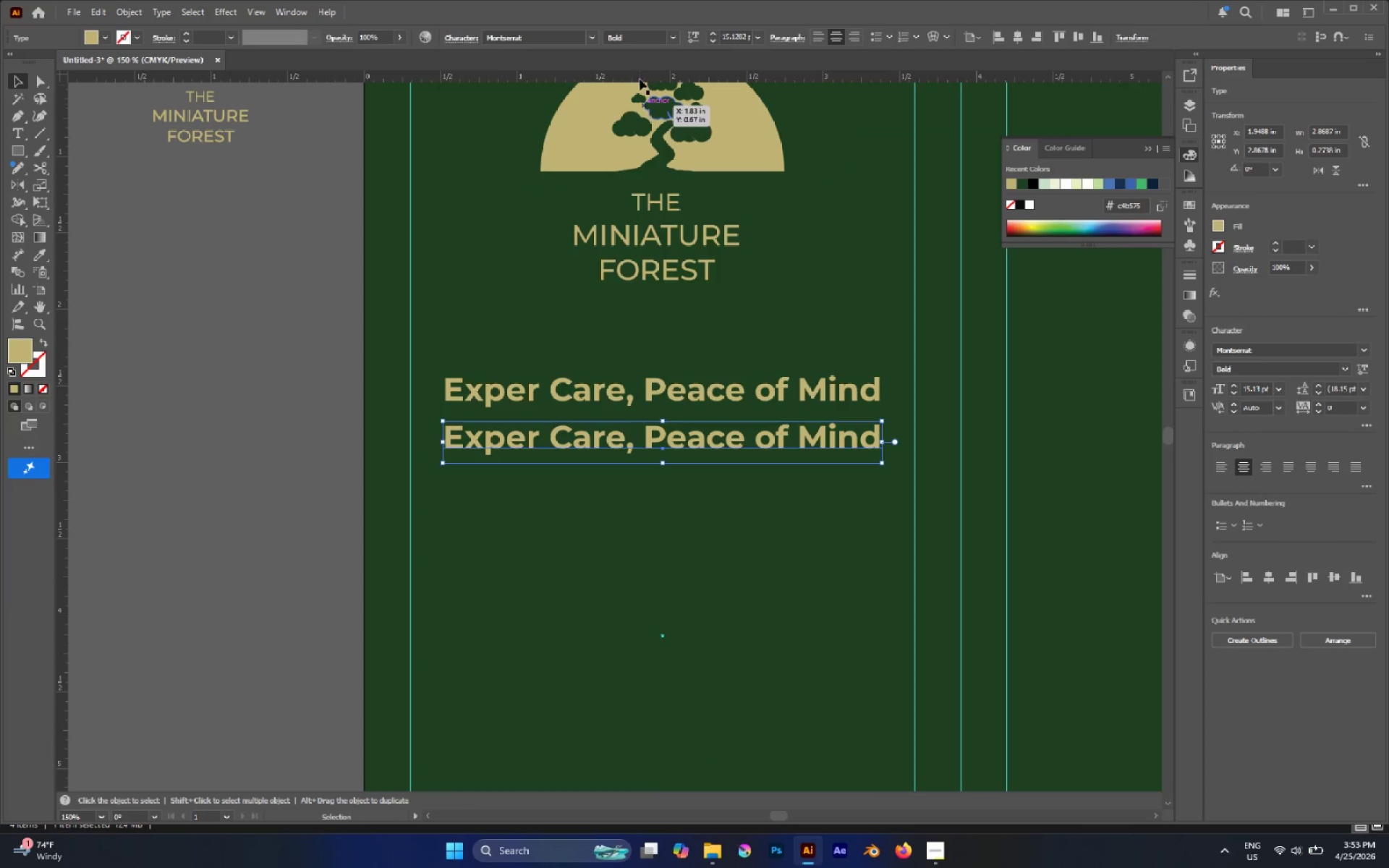 
hold_key(key=ShiftLeft, duration=0.77)
 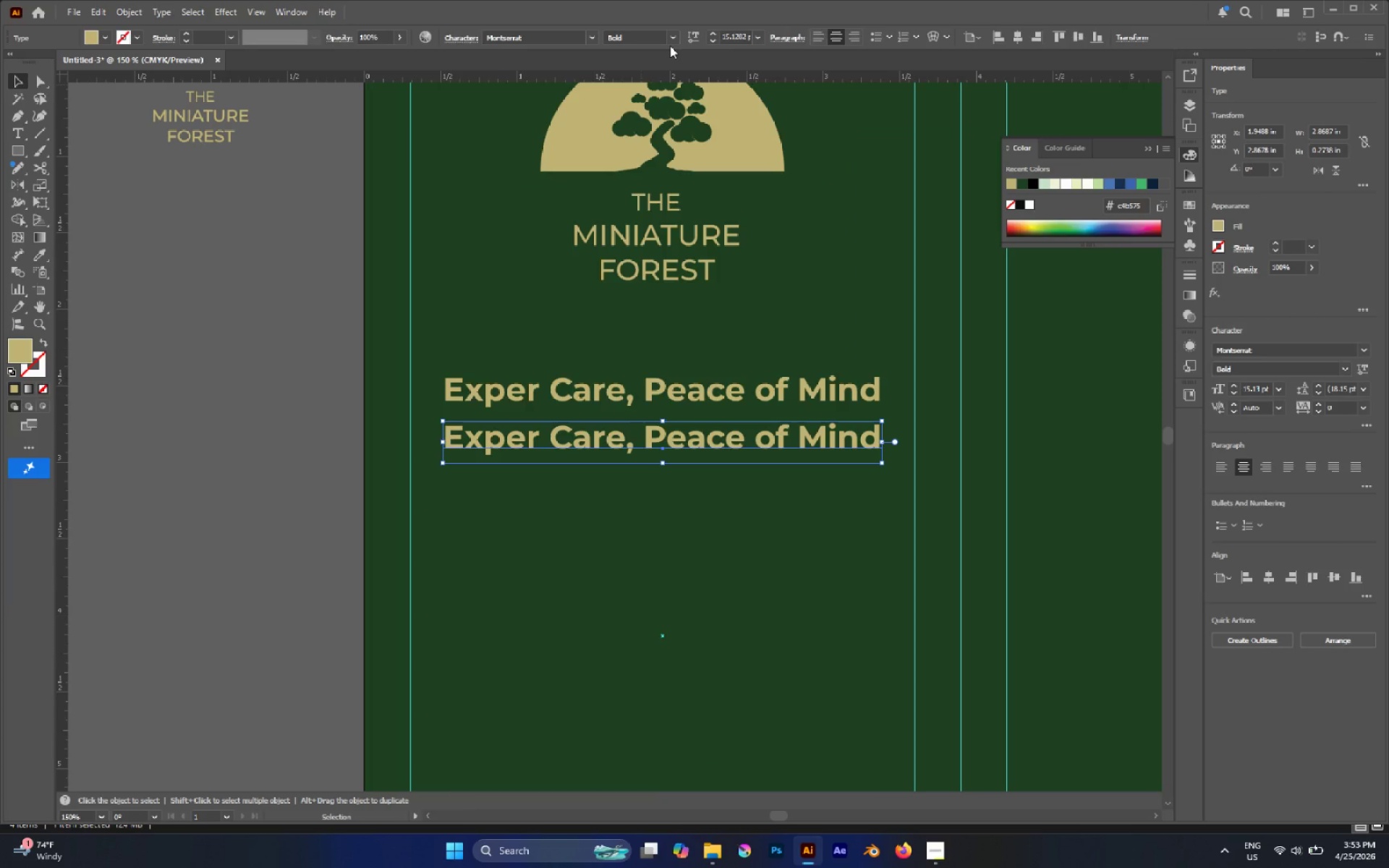 
key(Delete)
 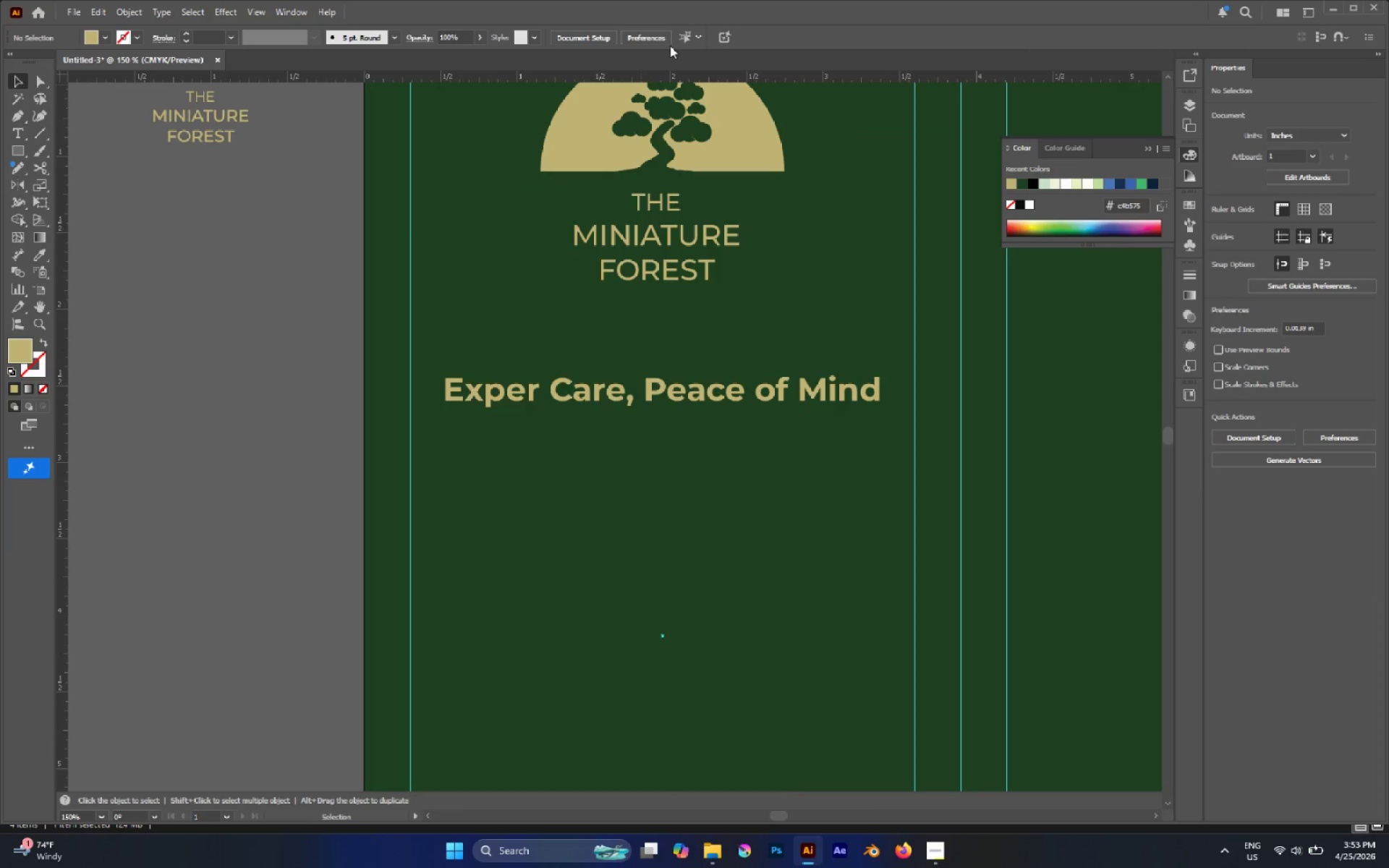 
key(M)
 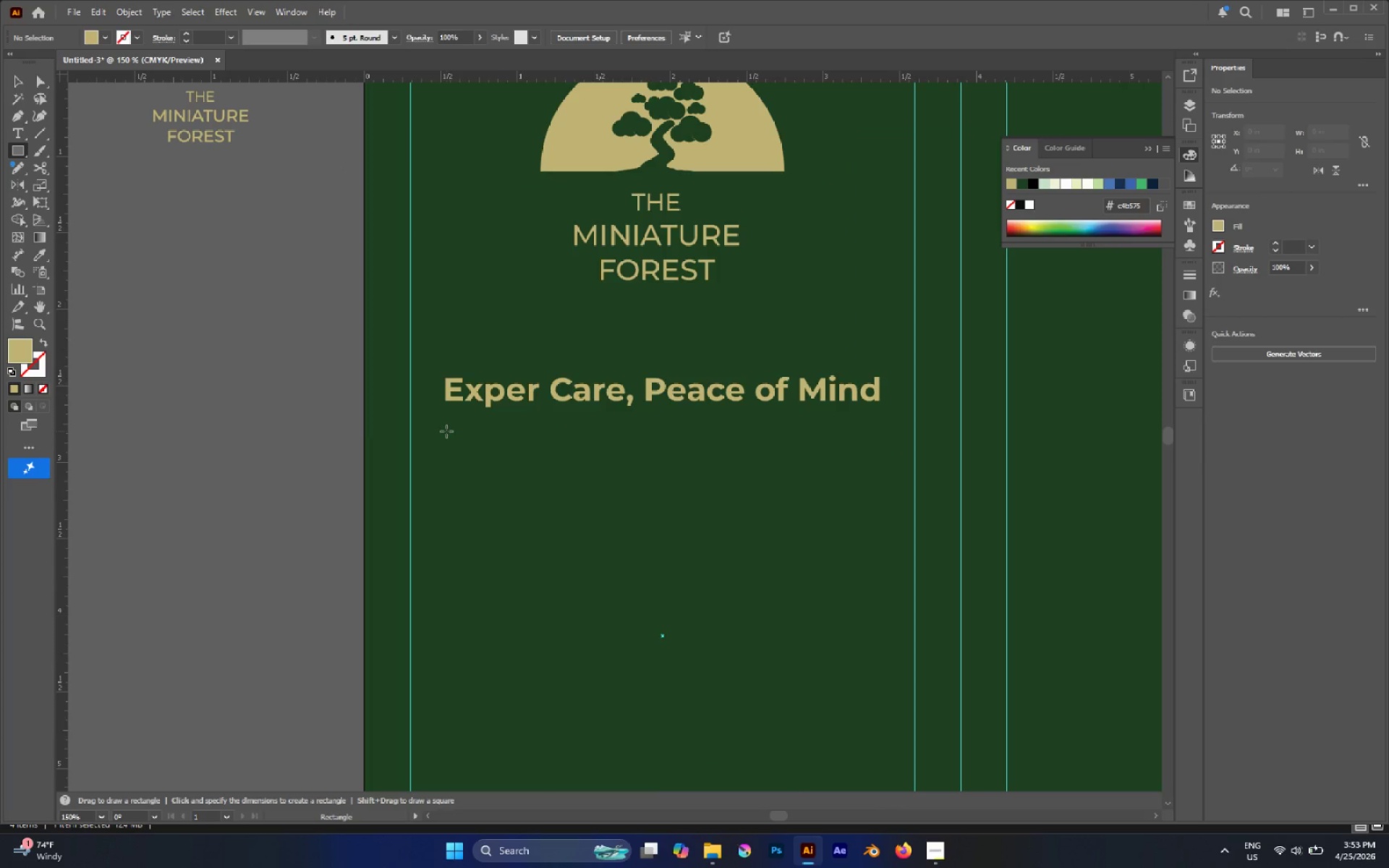 
left_click_drag(start_coordinate=[446, 430], to_coordinate=[851, 743])
 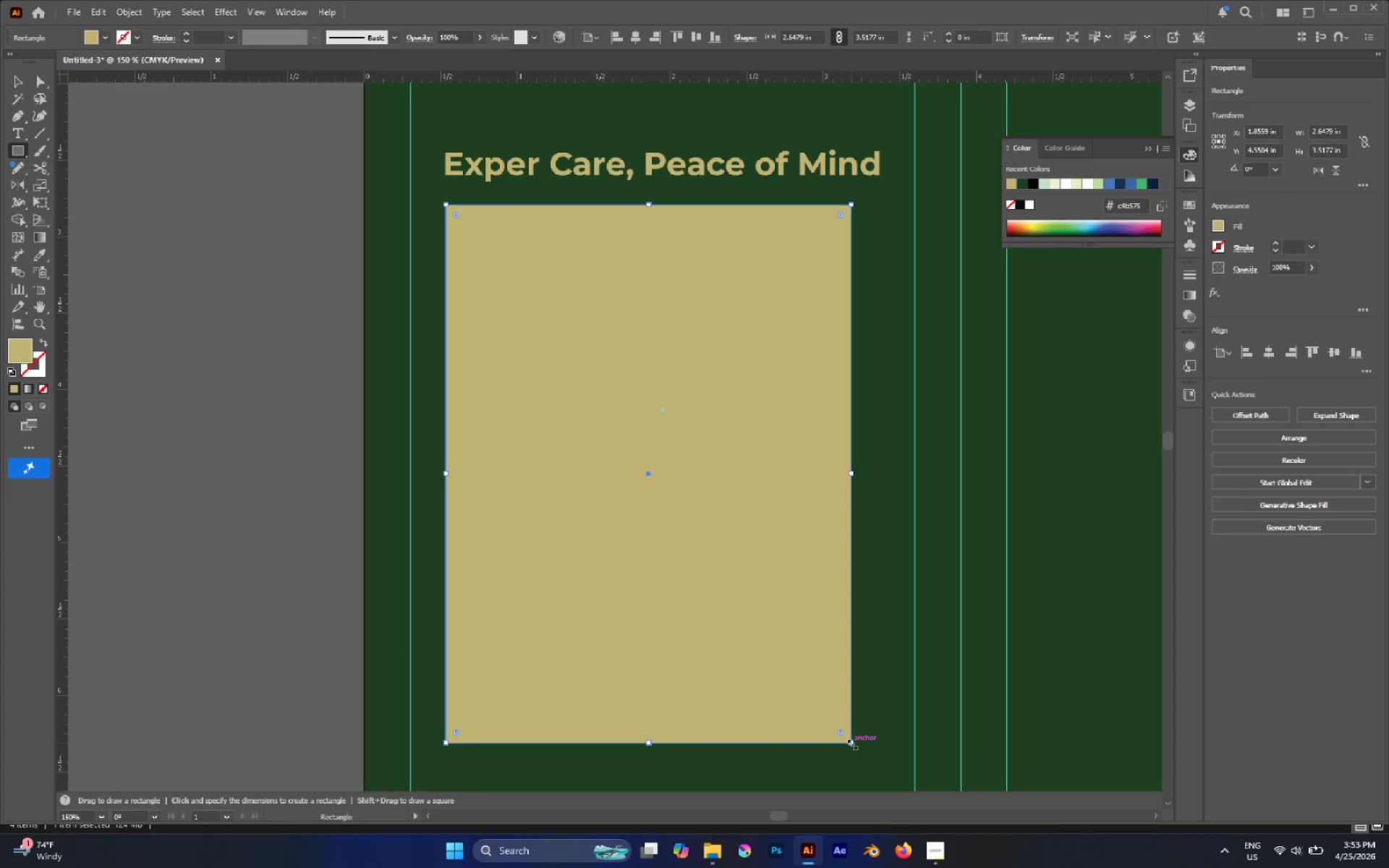 
key(Control+Z)
 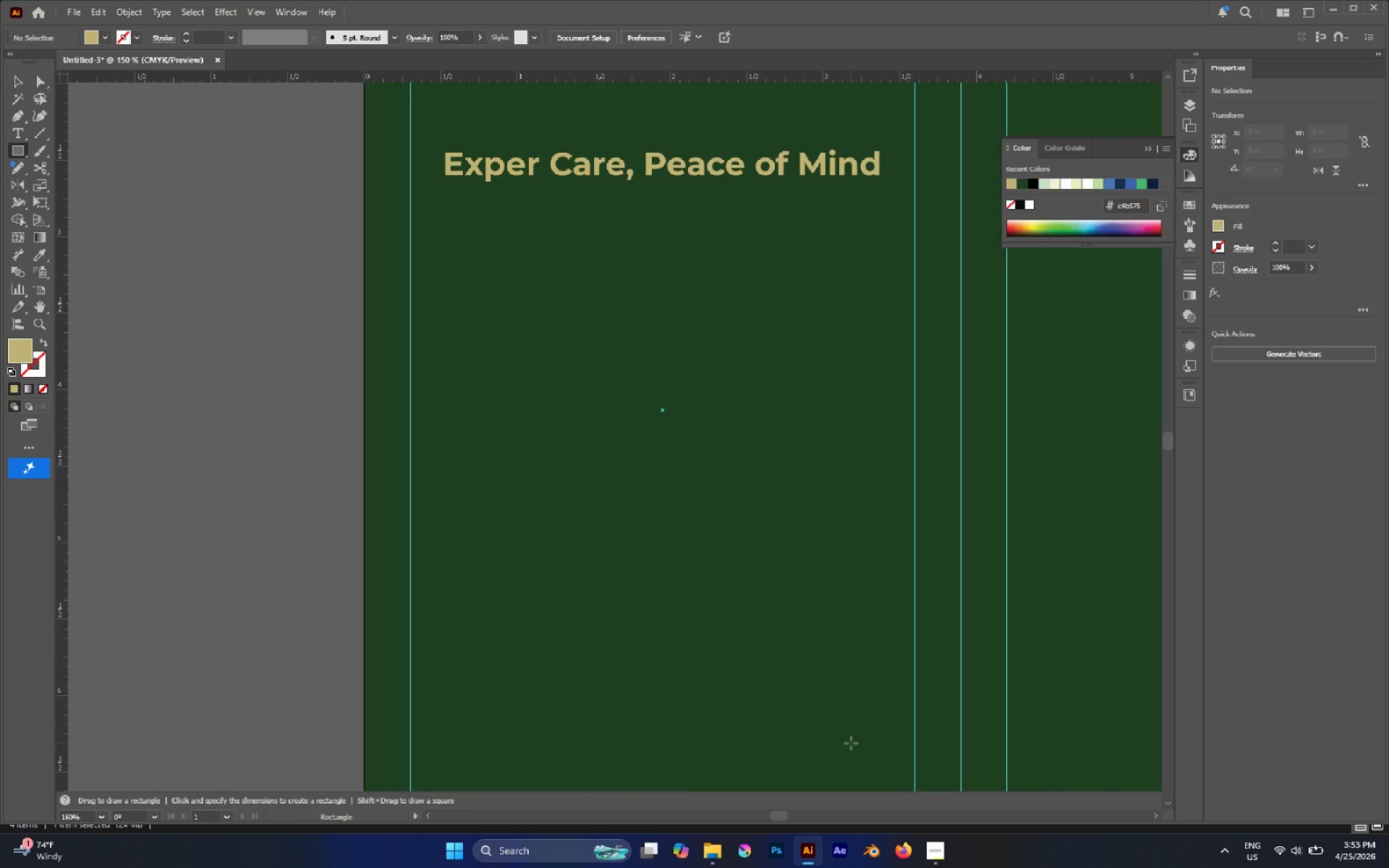 
key(R)
 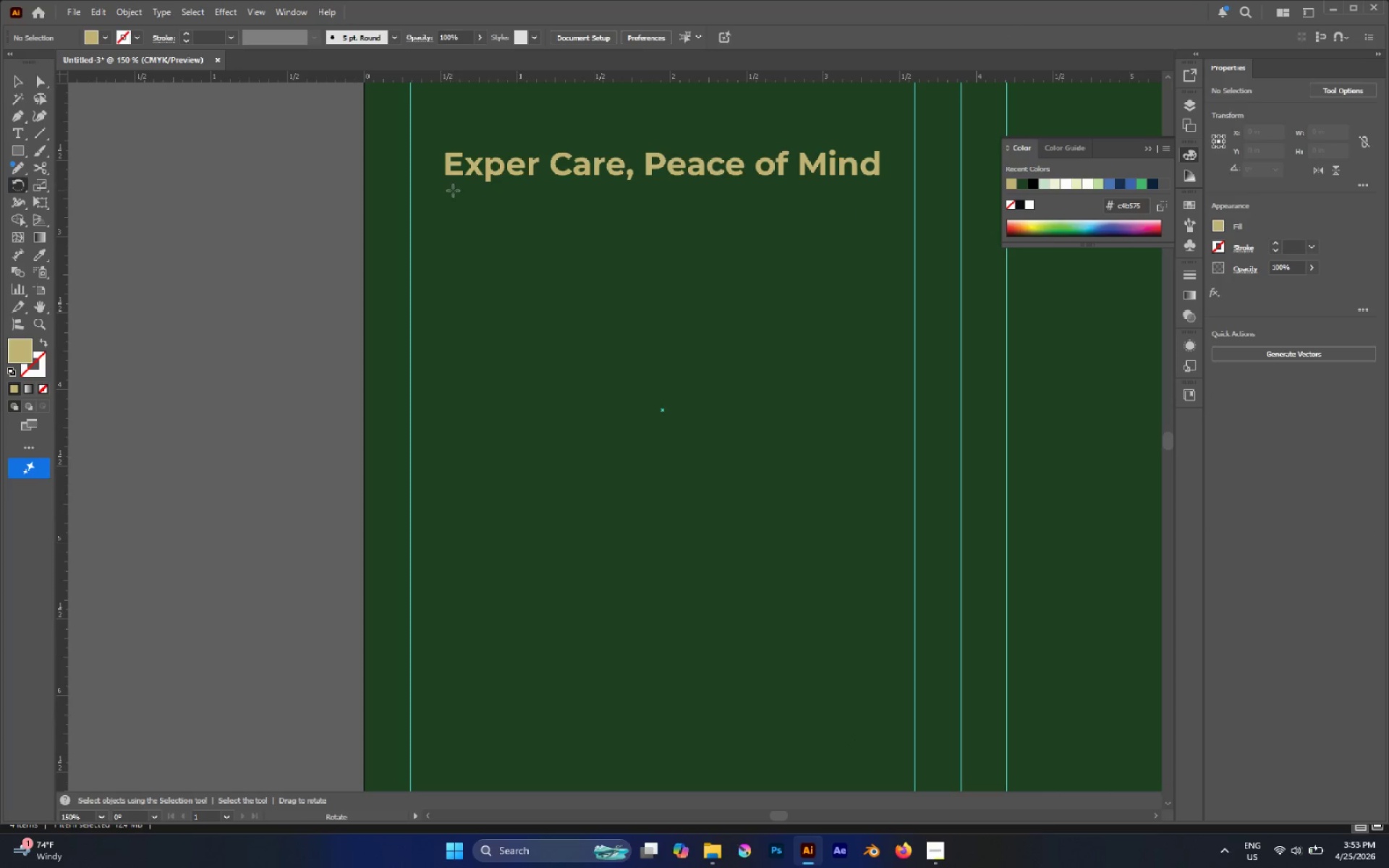 
key(Control+U)
 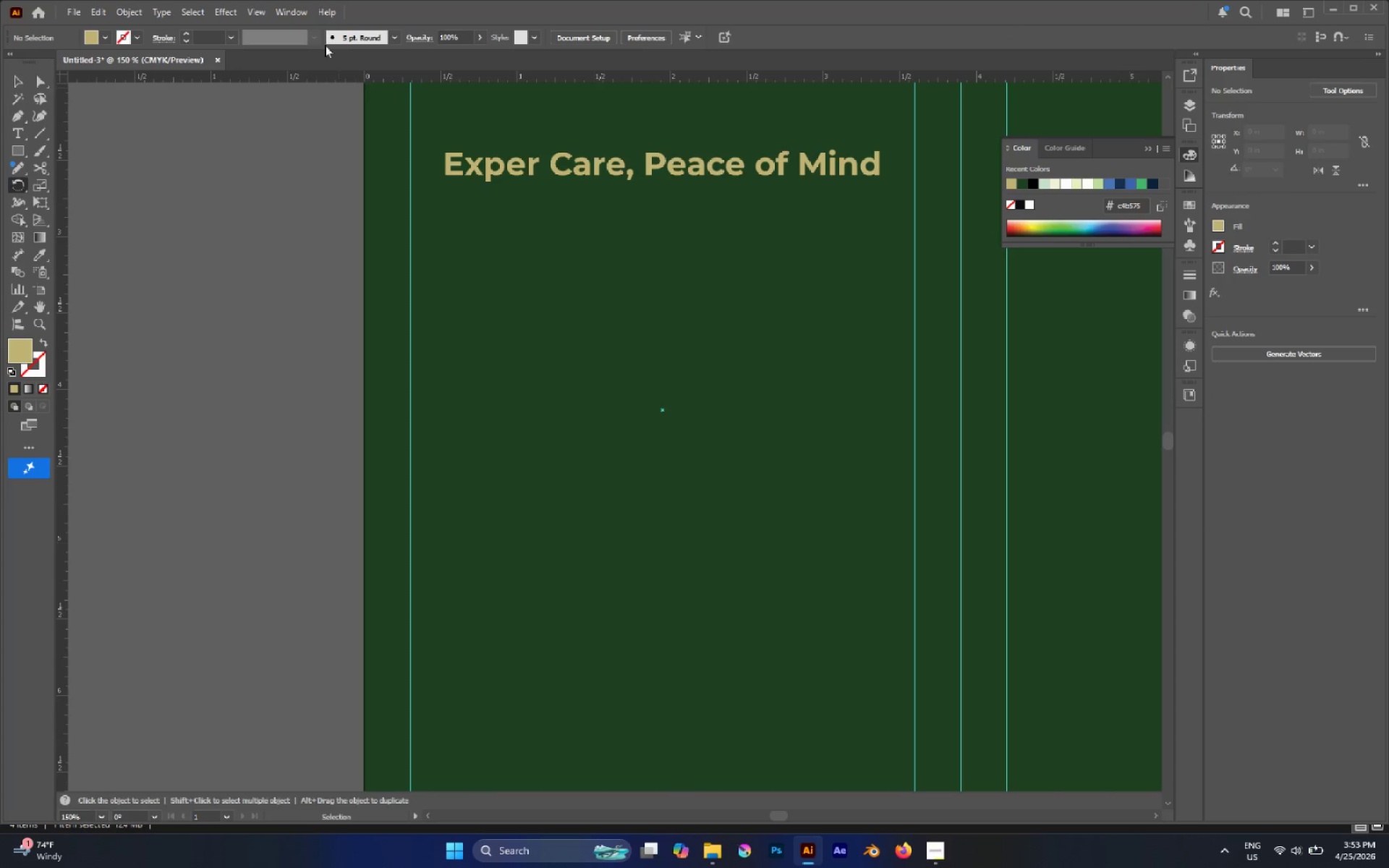 
key(Control+U)
 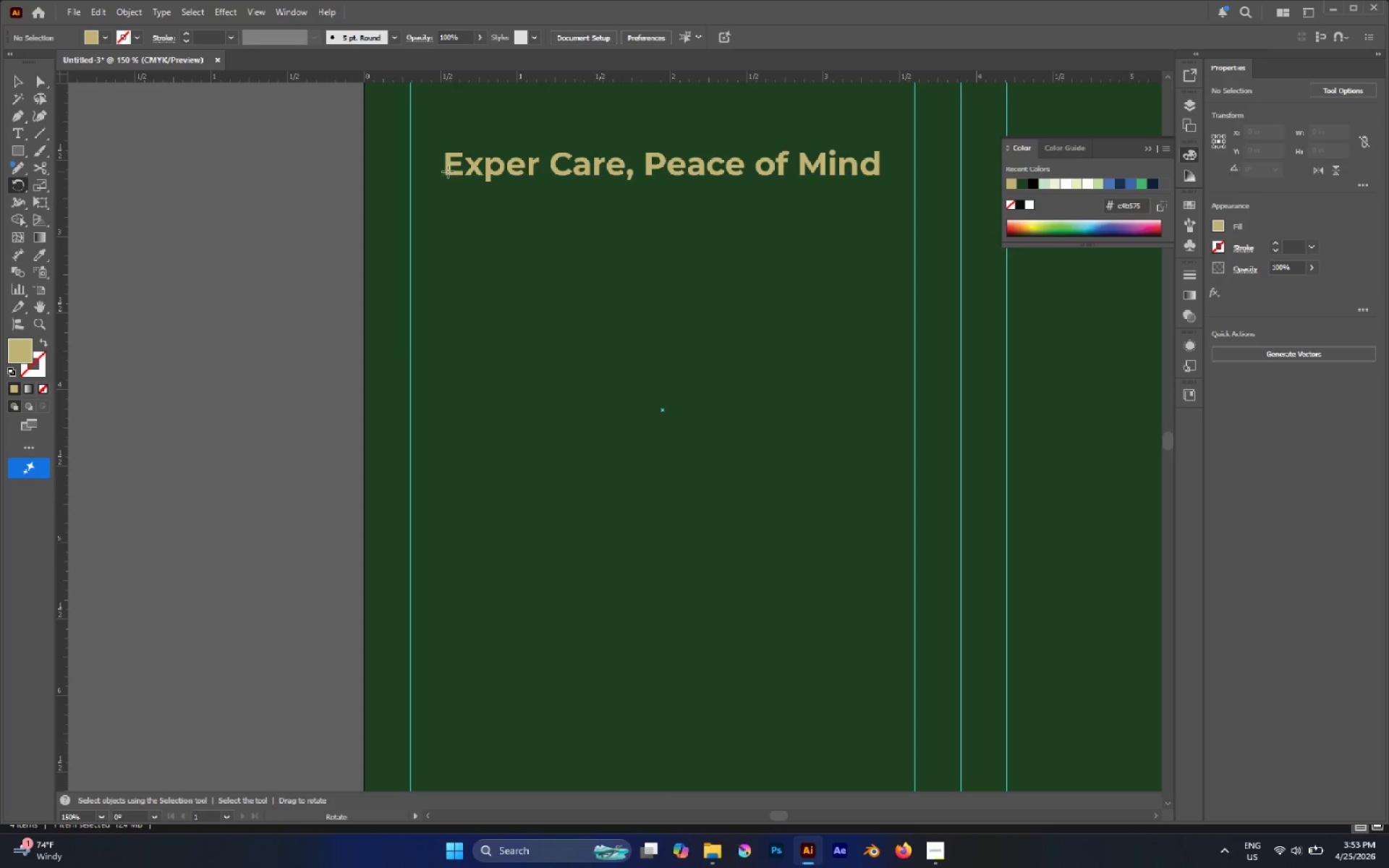 
wait(5.06)
 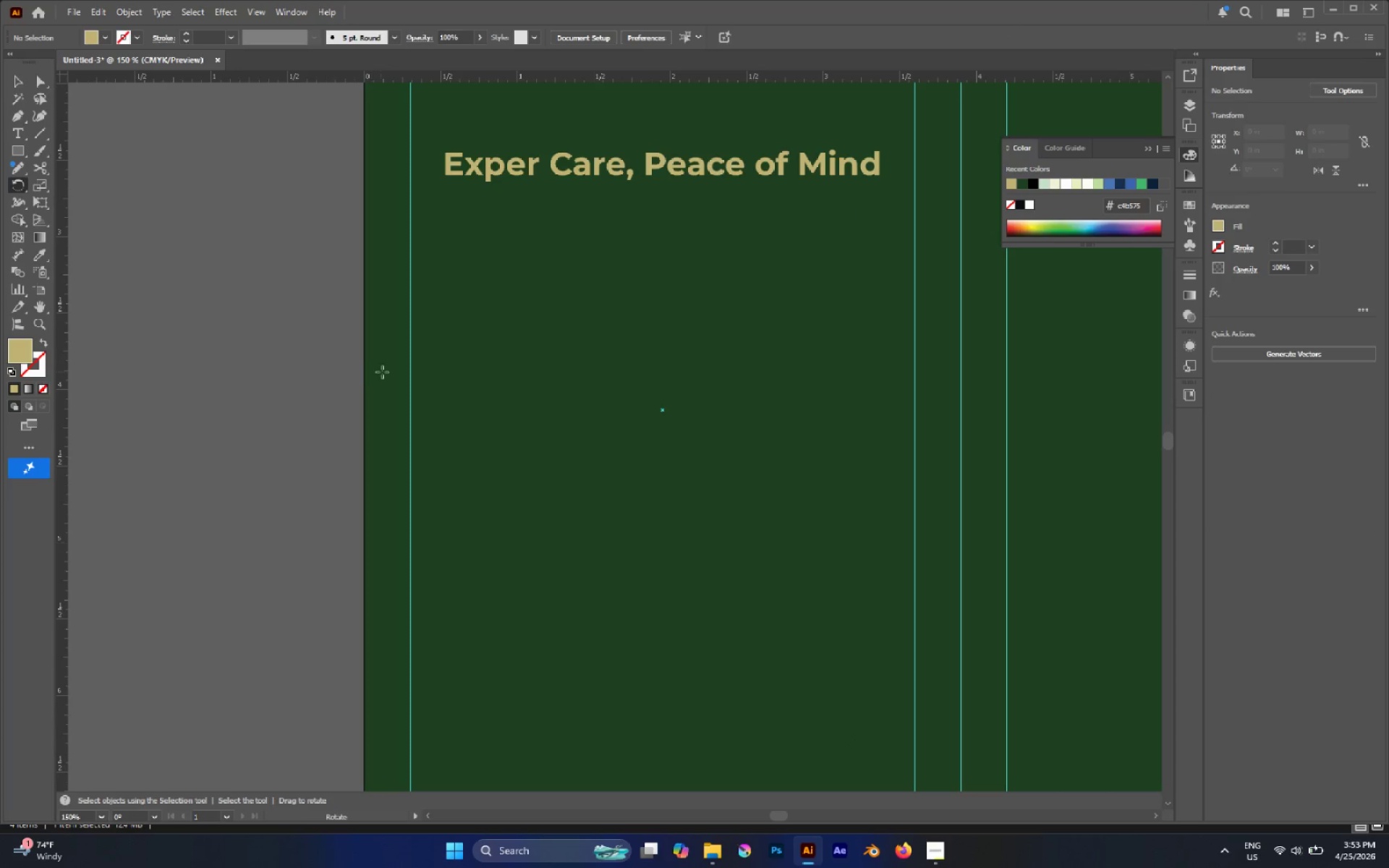 
left_click_drag(start_coordinate=[446, 175], to_coordinate=[866, 646])
 